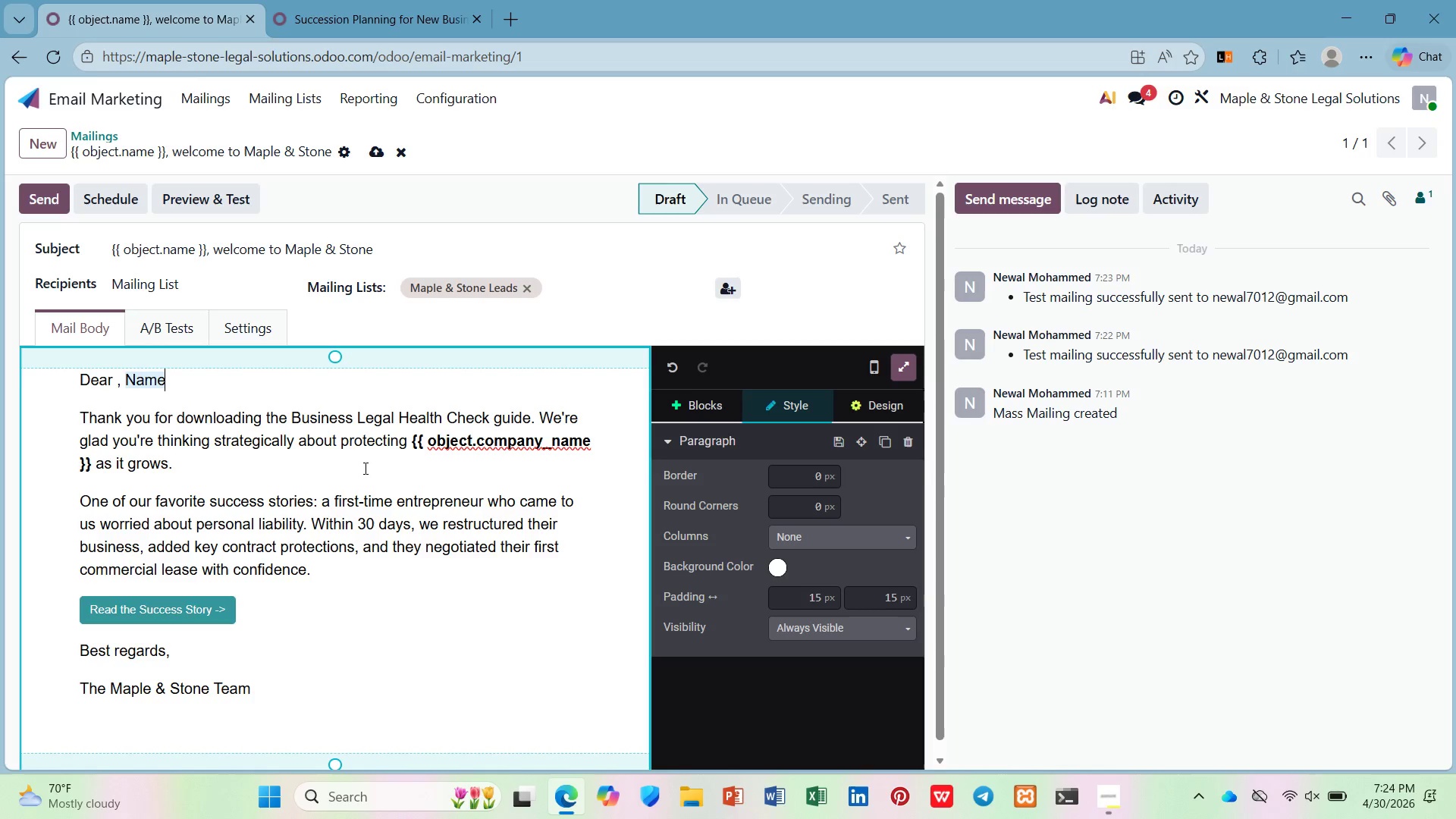 
left_click([497, 447])
 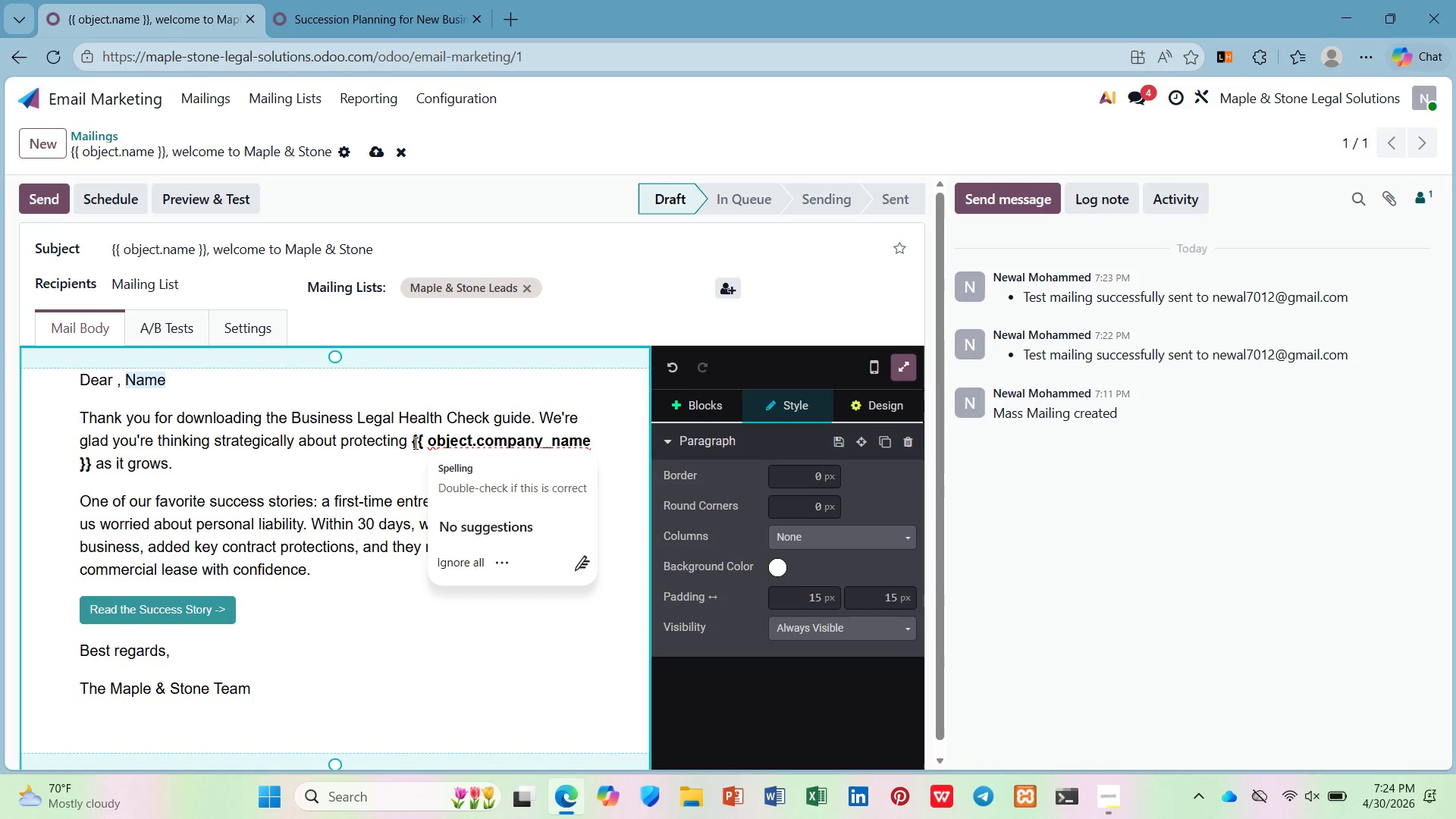 
left_click_drag(start_coordinate=[413, 443], to_coordinate=[92, 460])
 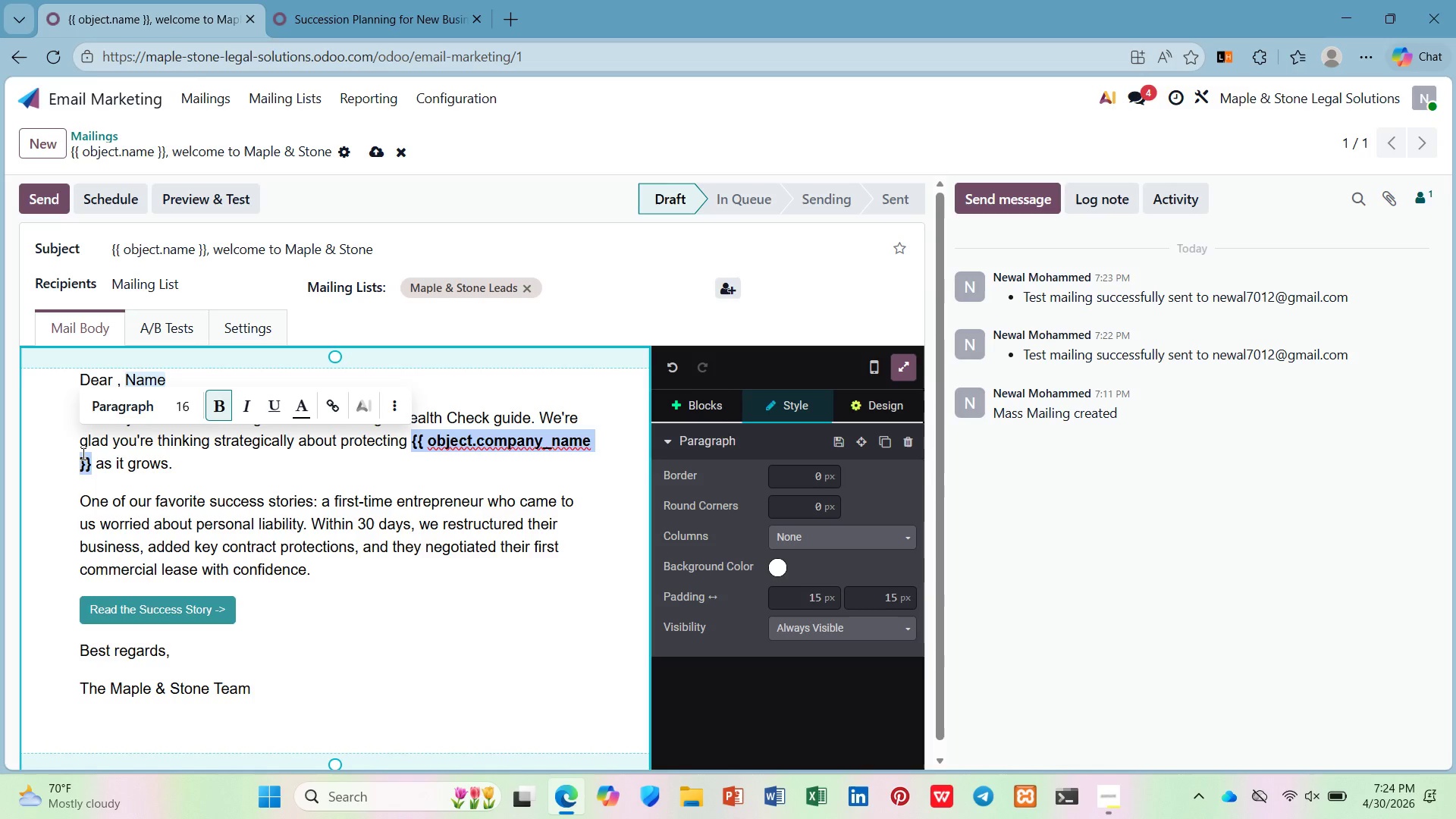 
key(Slash)
 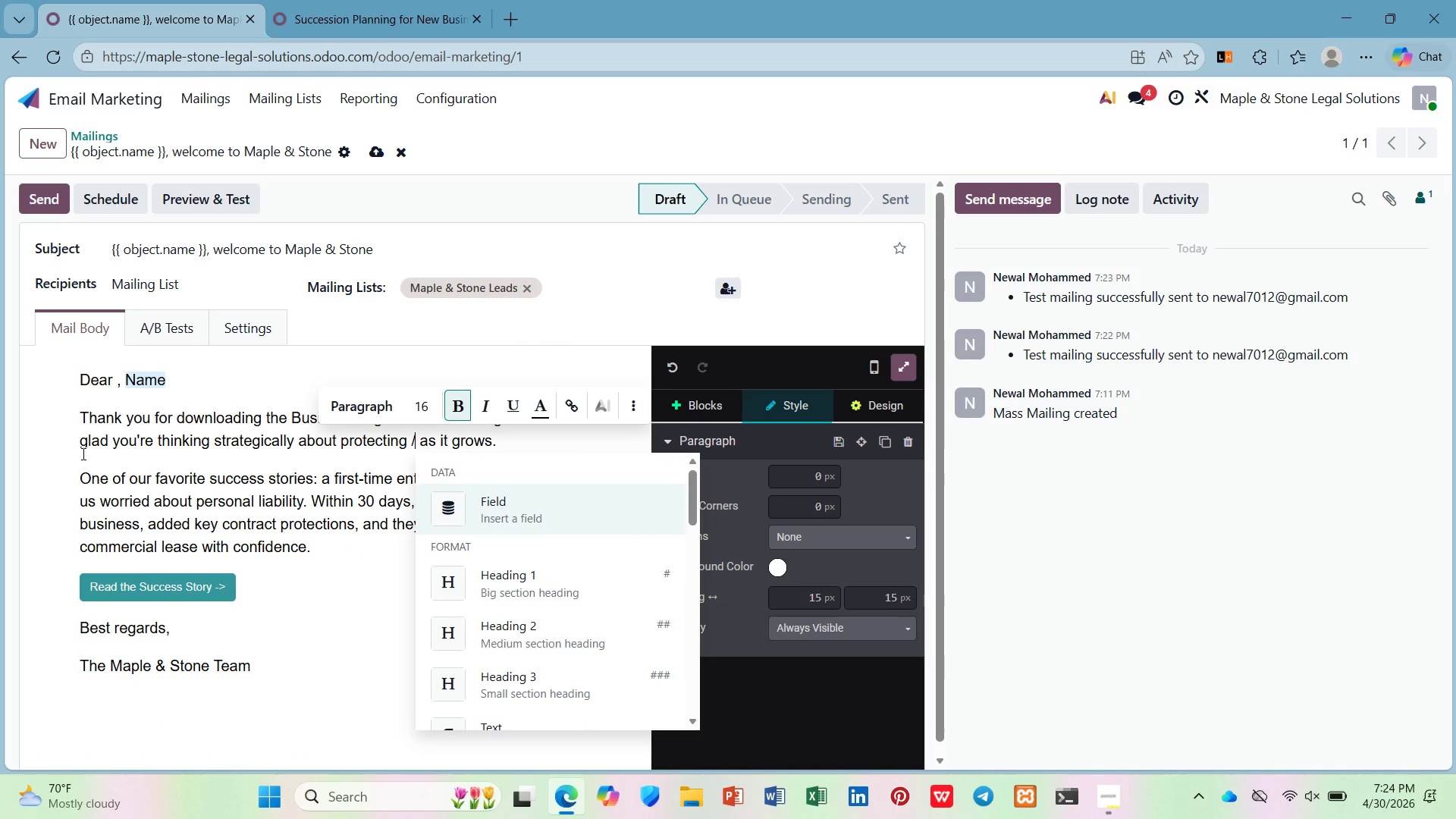 
key(Enter)
 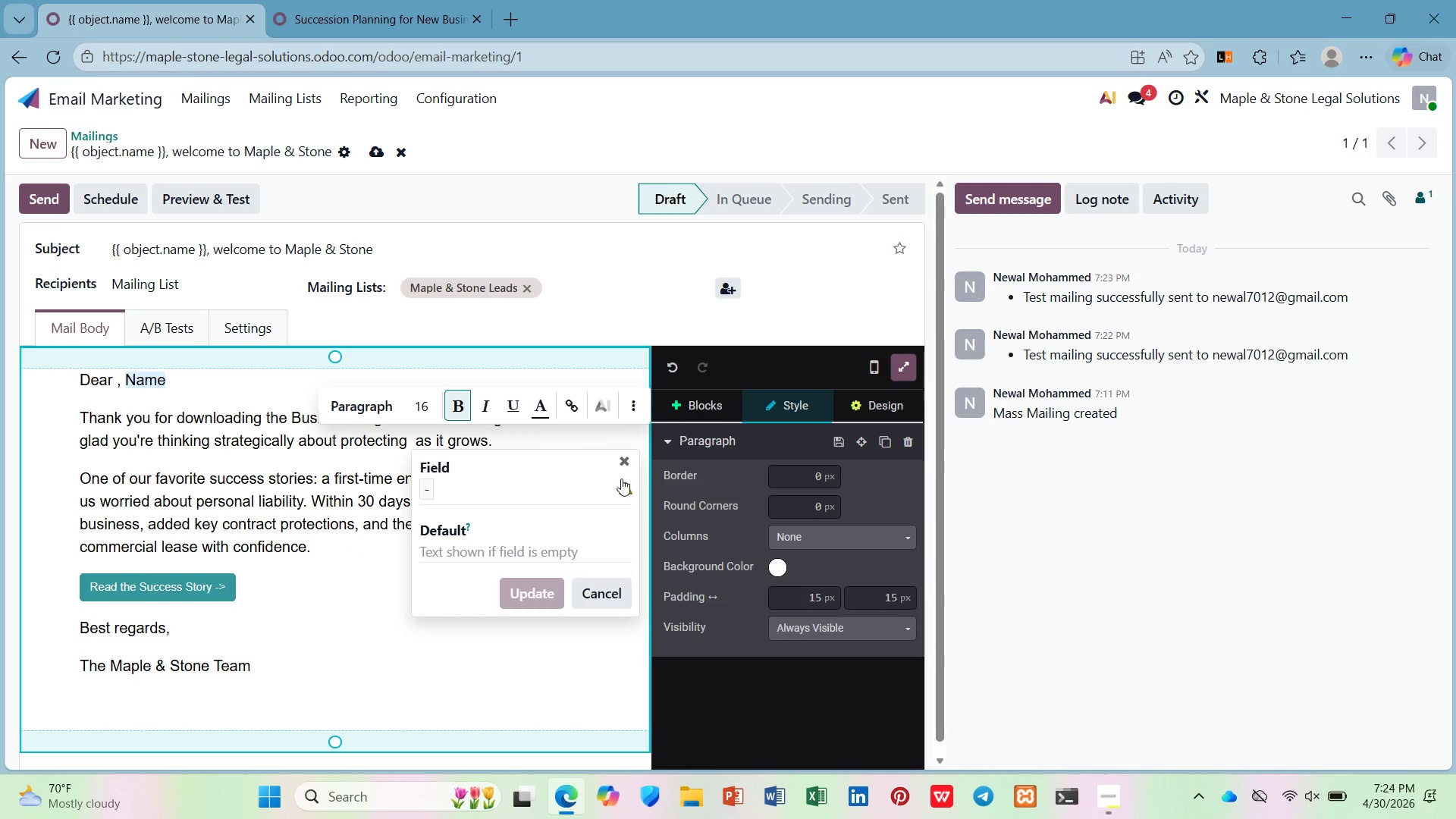 
wait(8.72)
 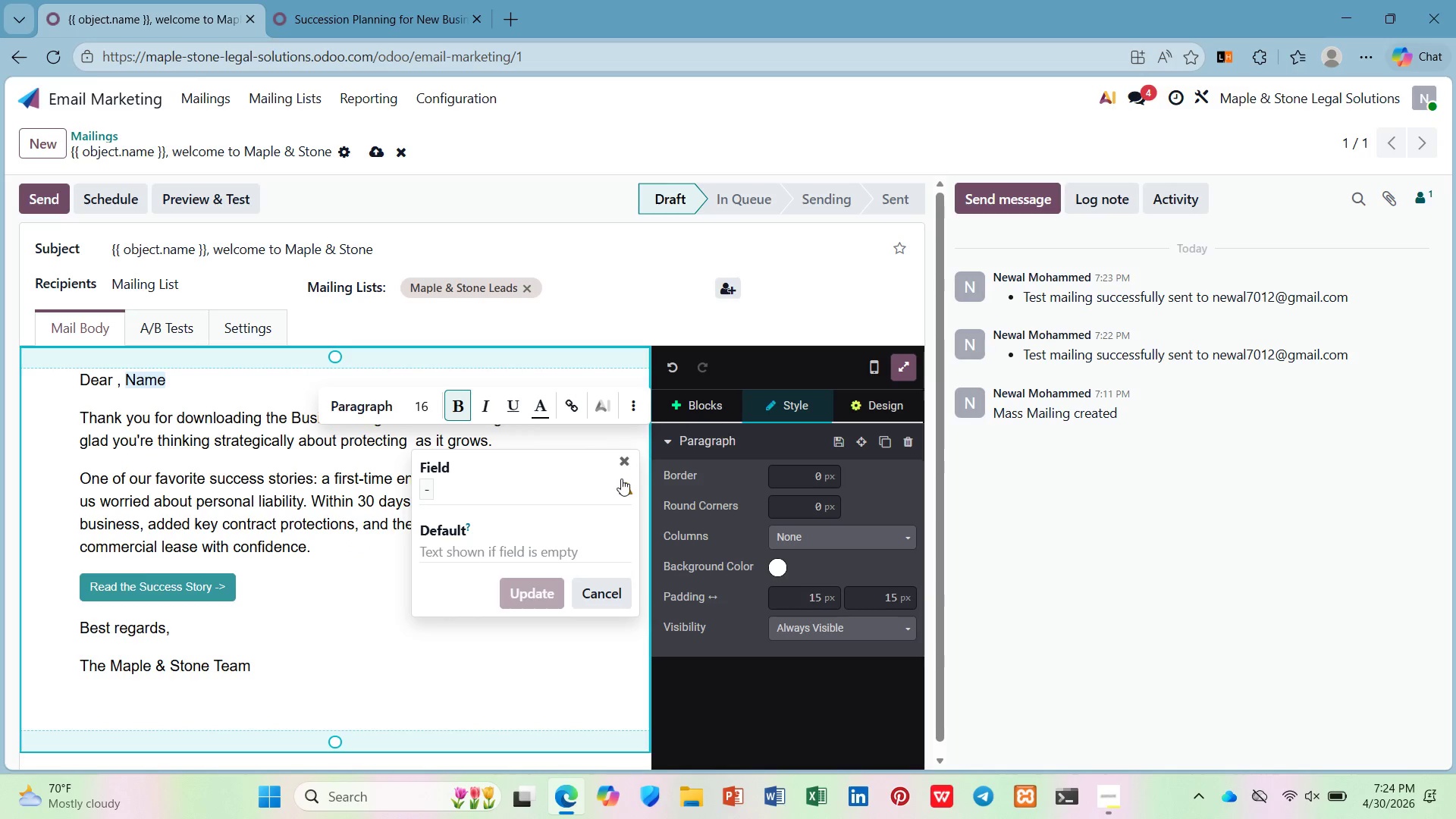 
left_click([511, 346])
 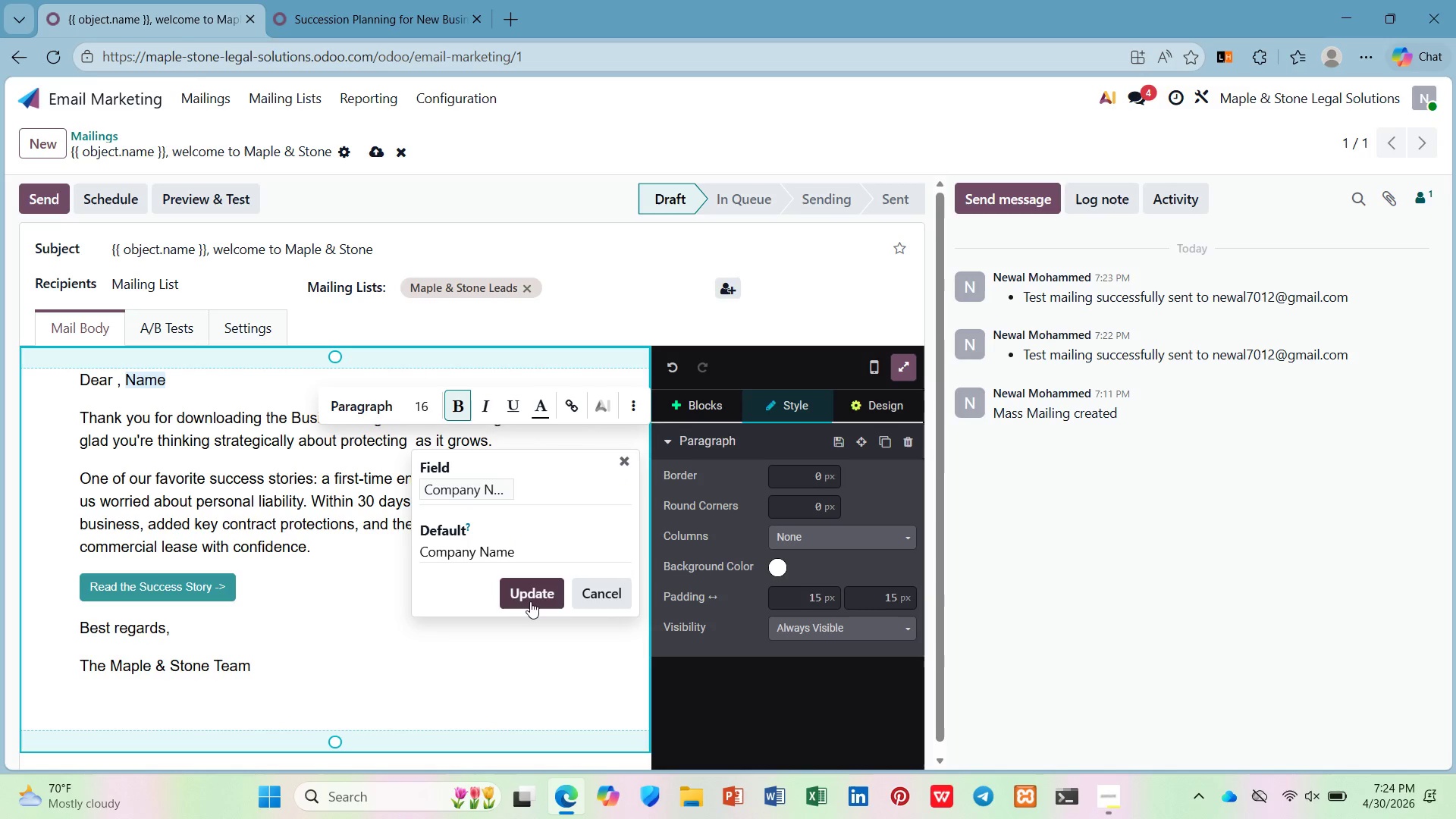 
left_click([530, 600])
 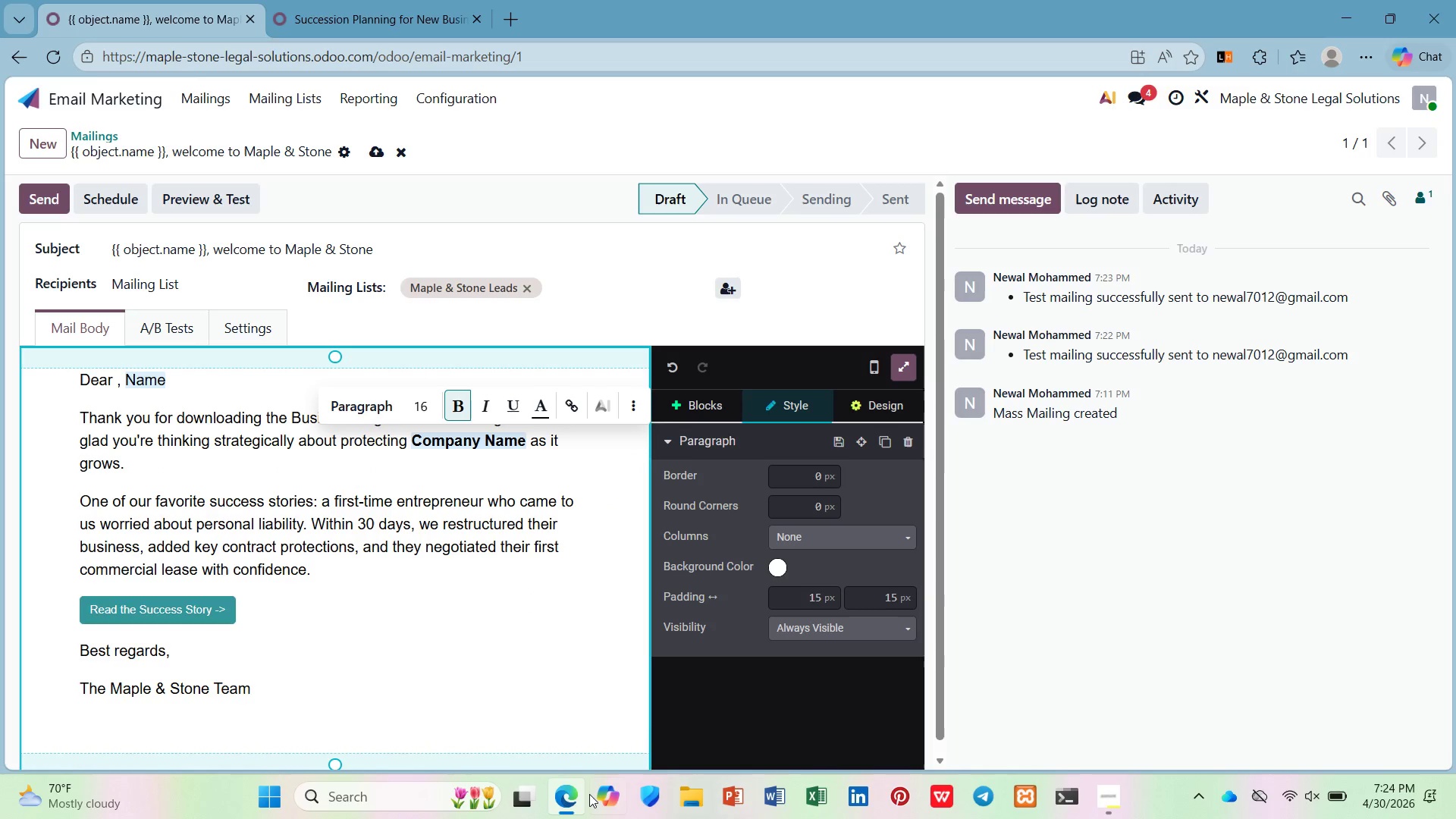 
left_click([697, 789])
 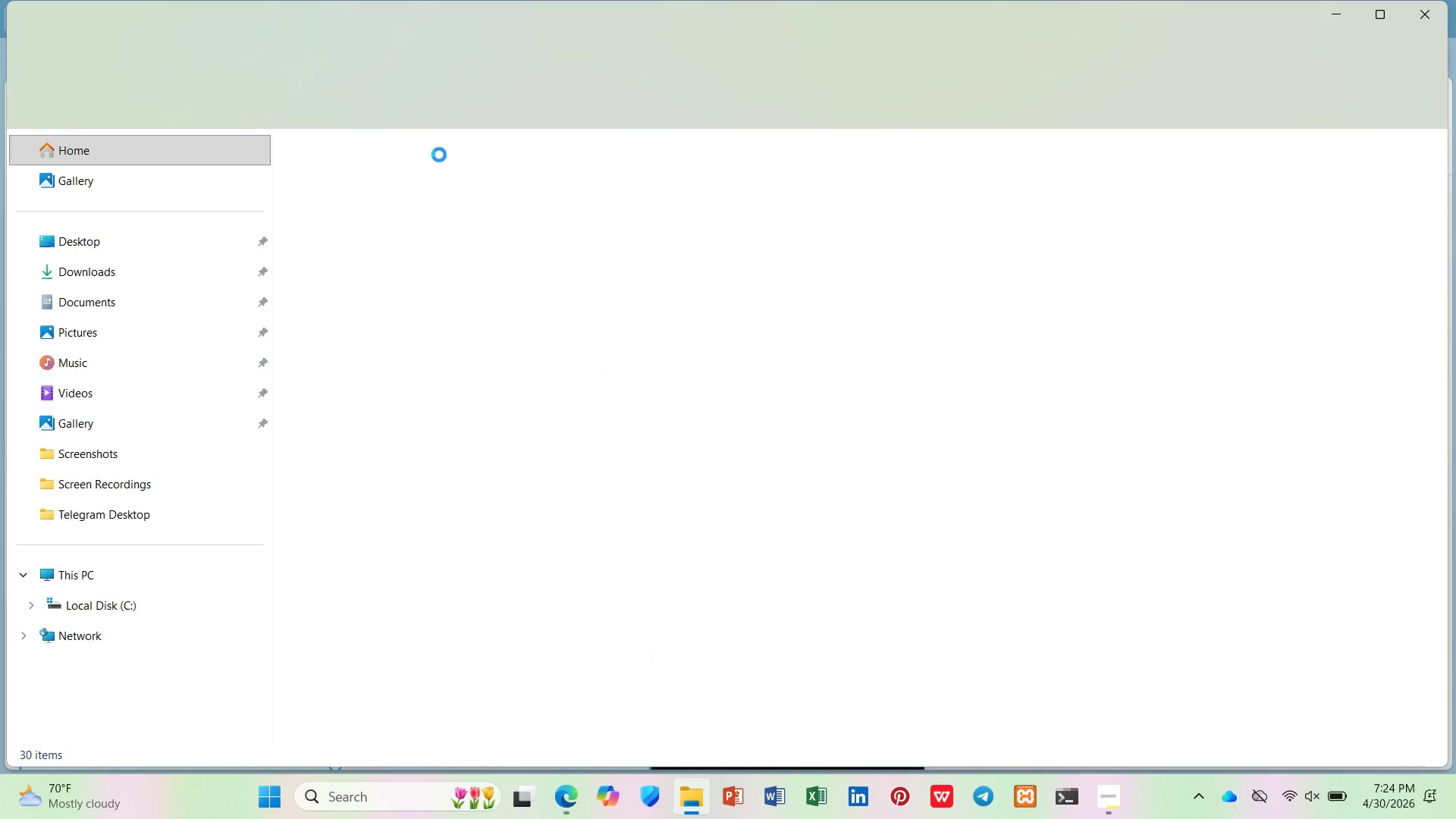 
wait(6.05)
 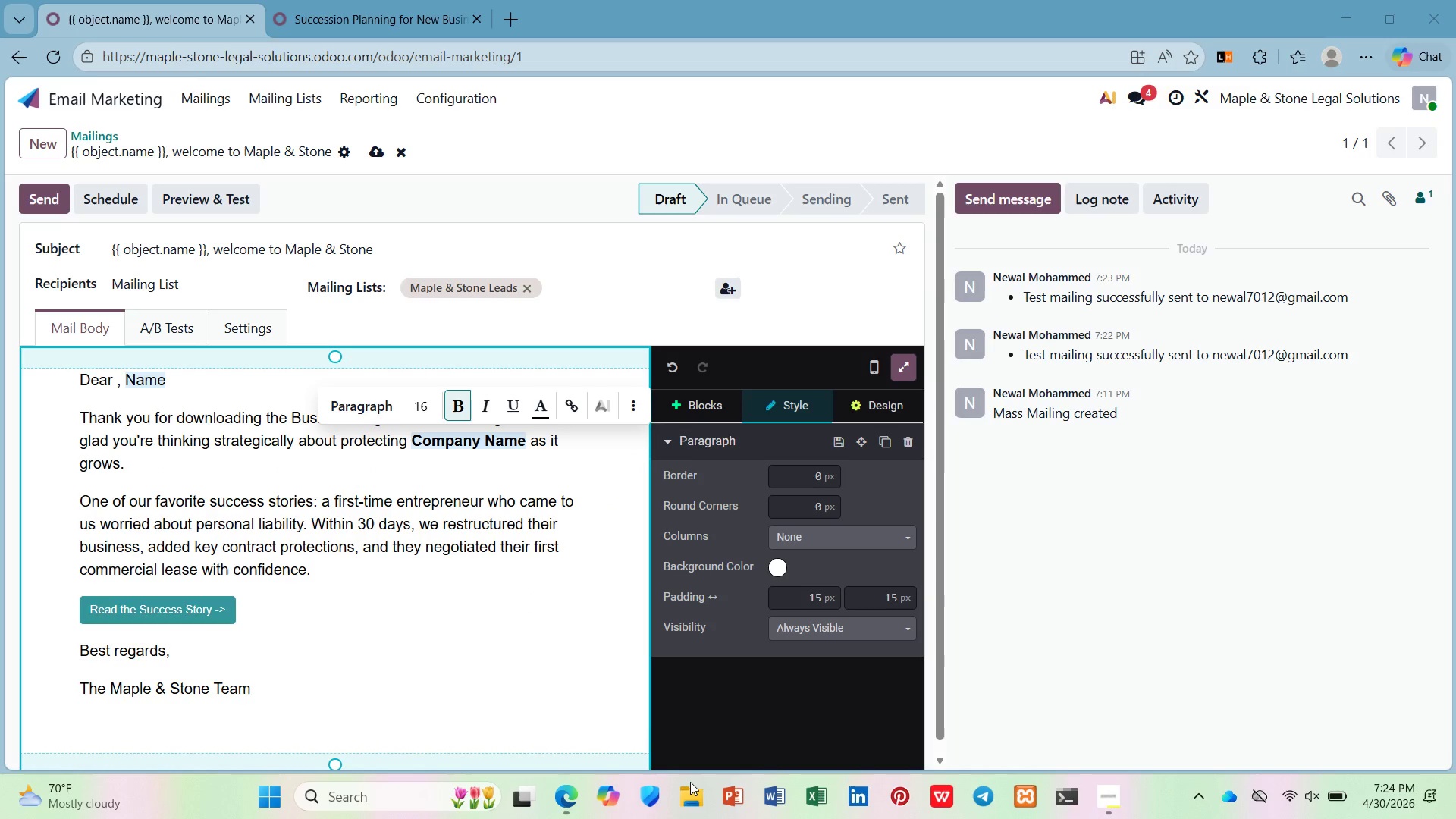 
mouse_move([-31, 149])
 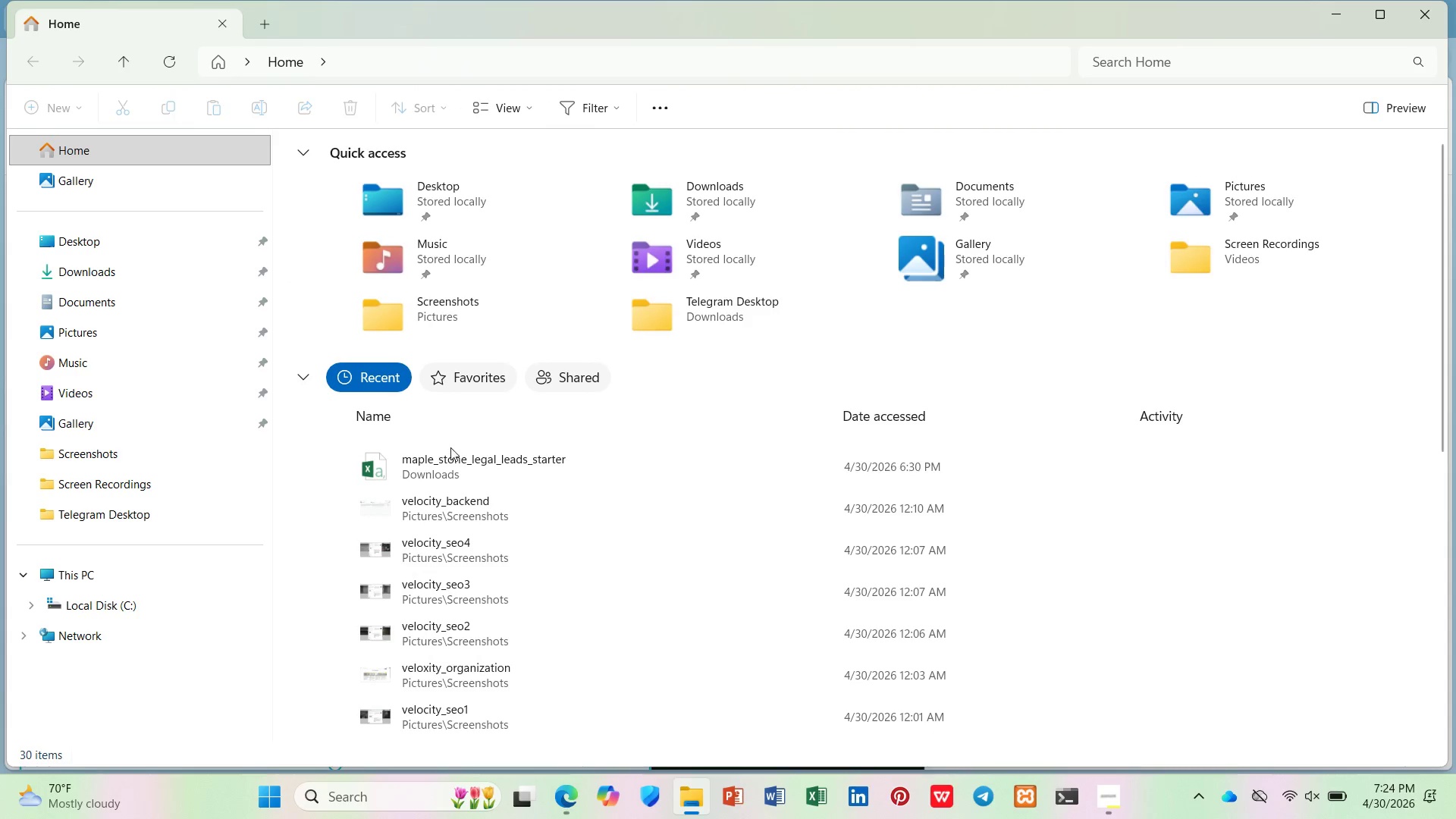 
double_click([449, 452])
 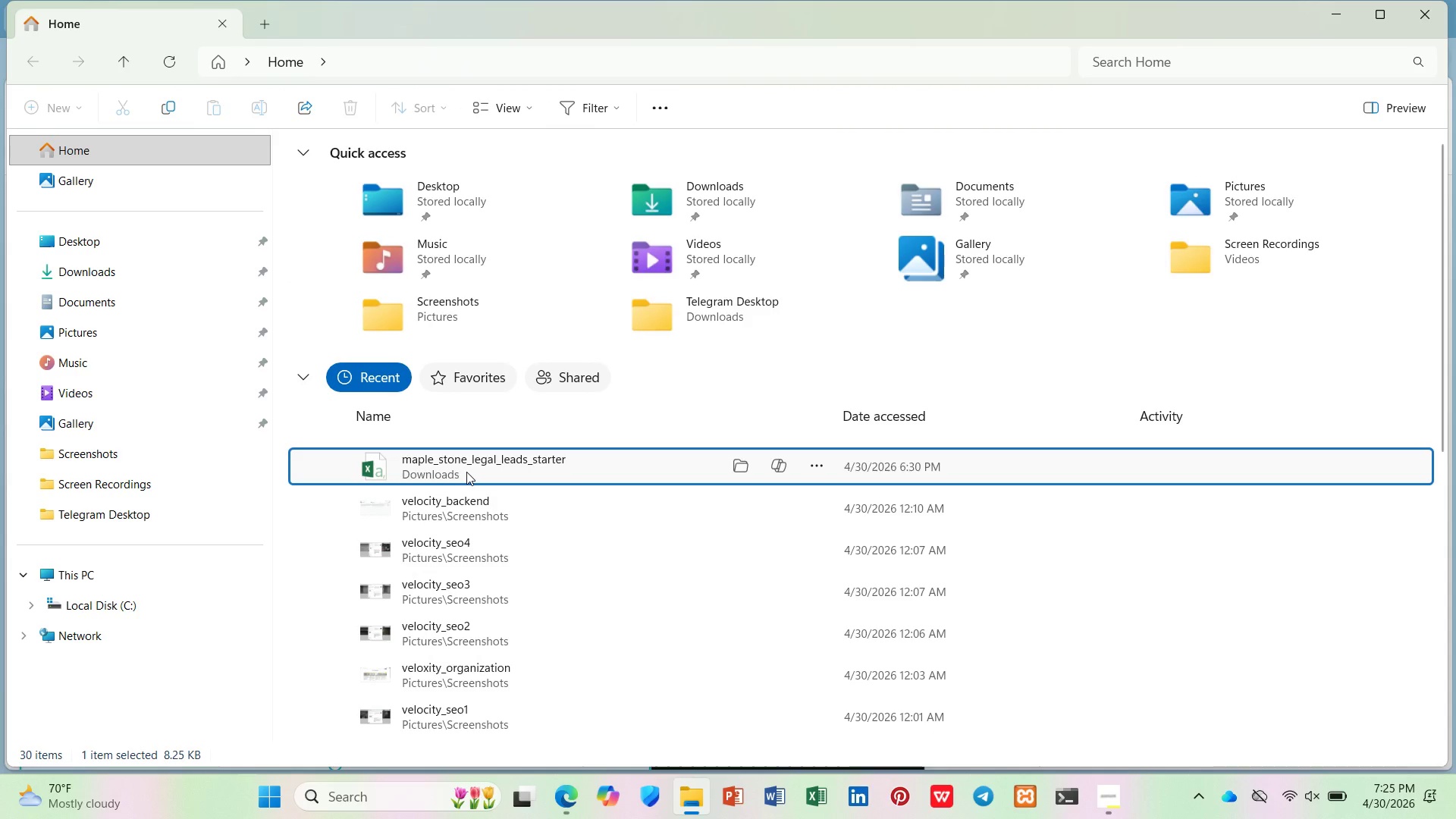 
double_click([466, 472])
 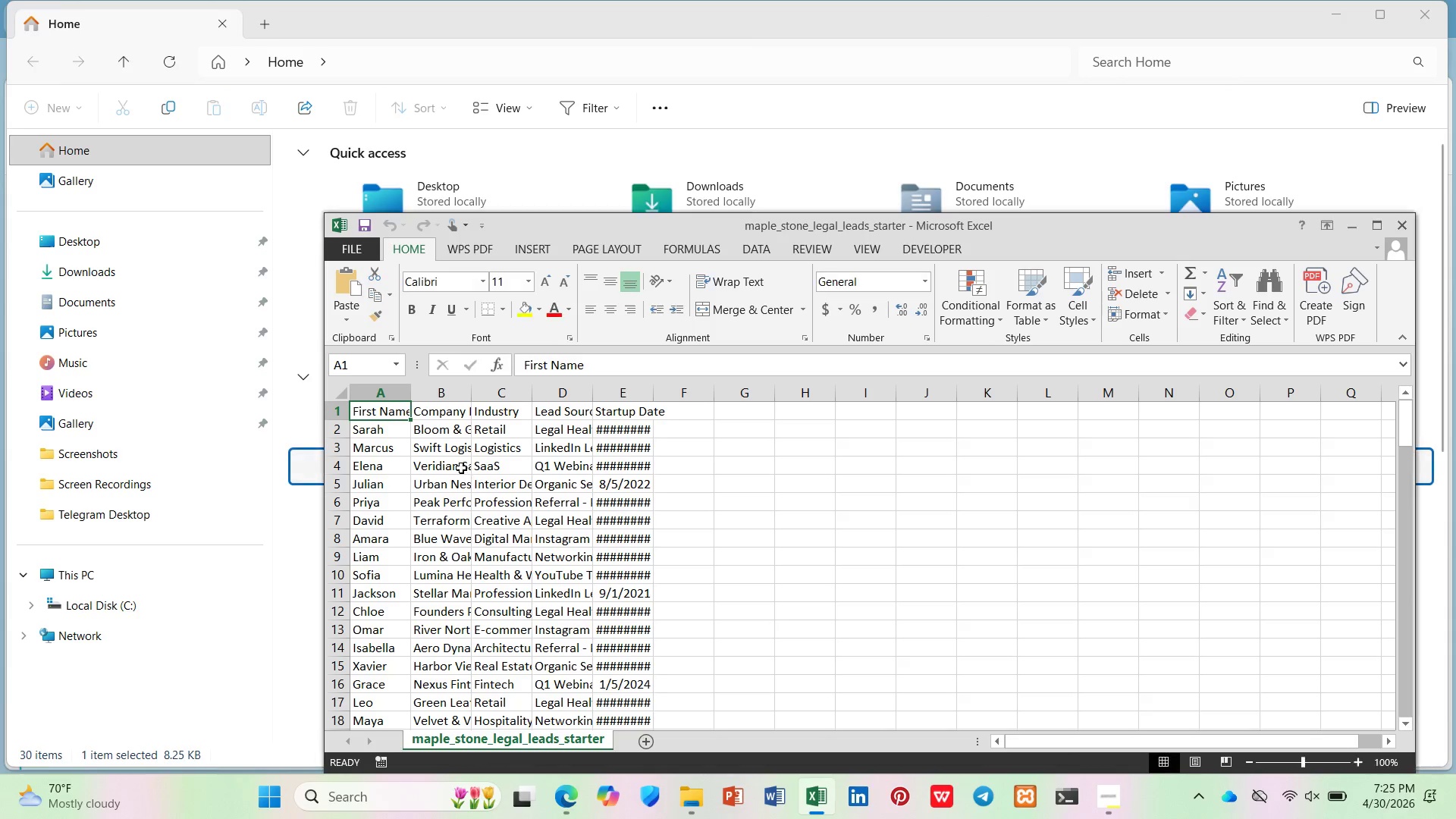 
wait(6.38)
 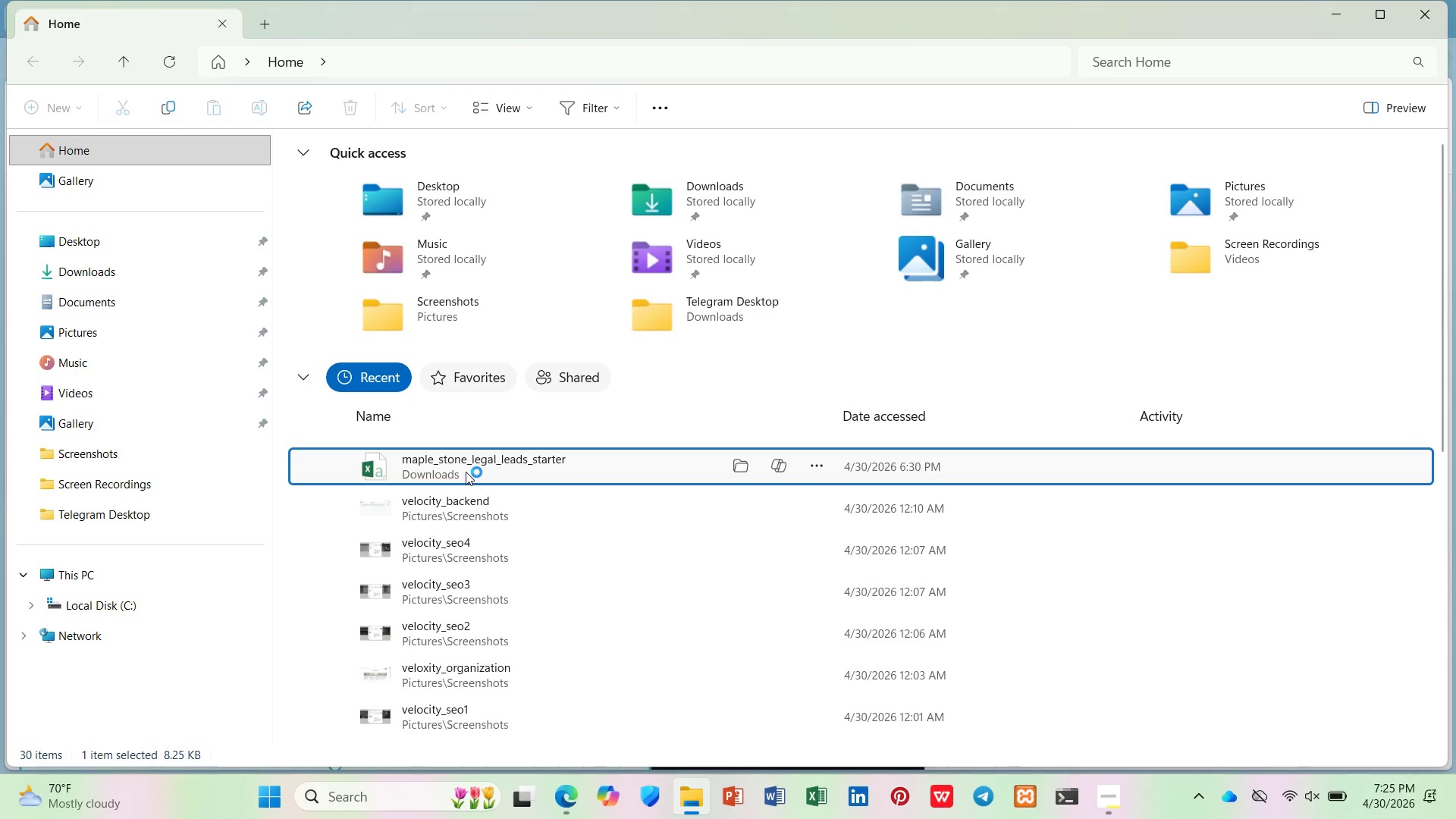 
scroll: coordinate [571, 449], scroll_direction: down, amount: 2.0
 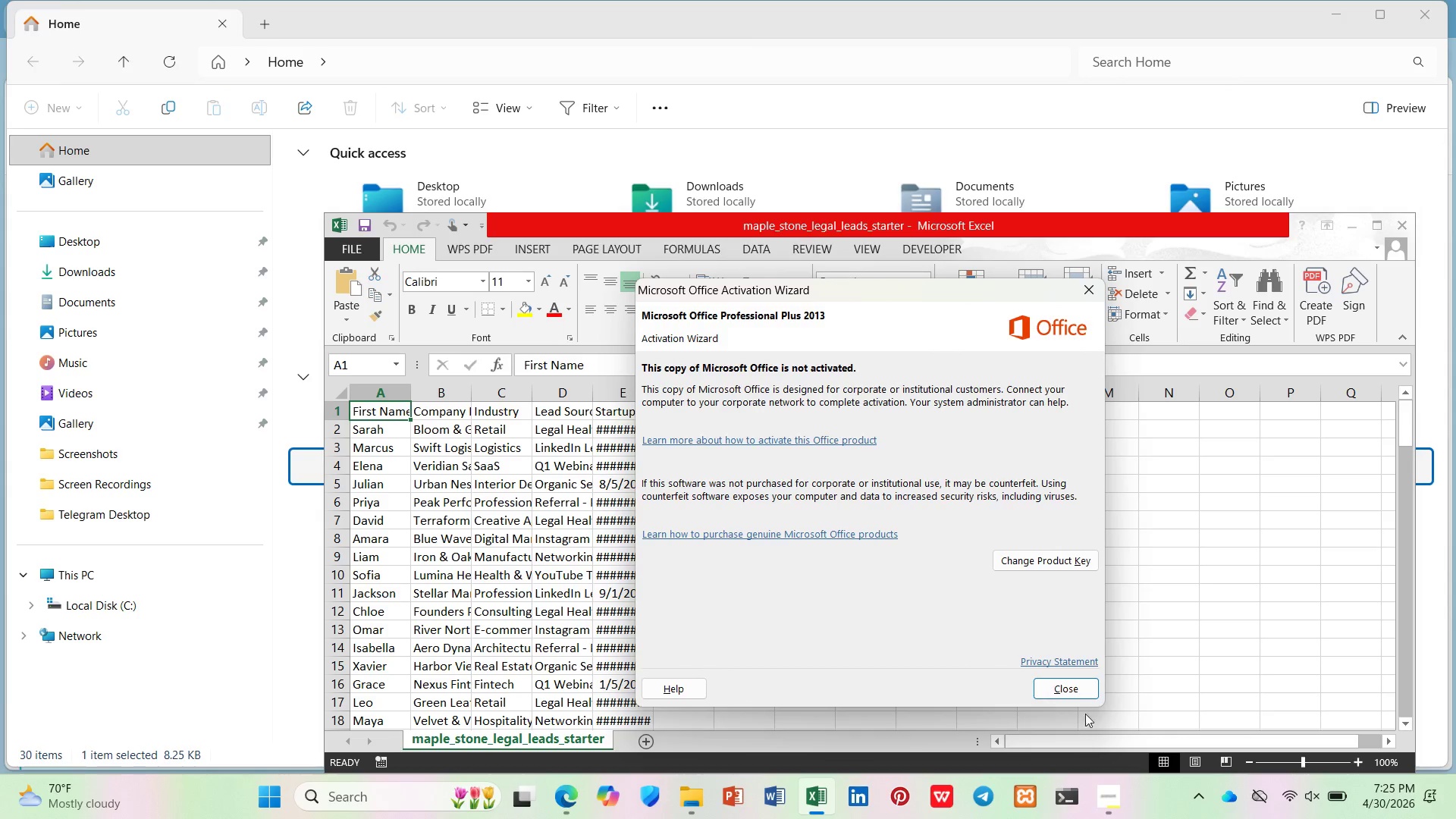 
left_click([1076, 690])
 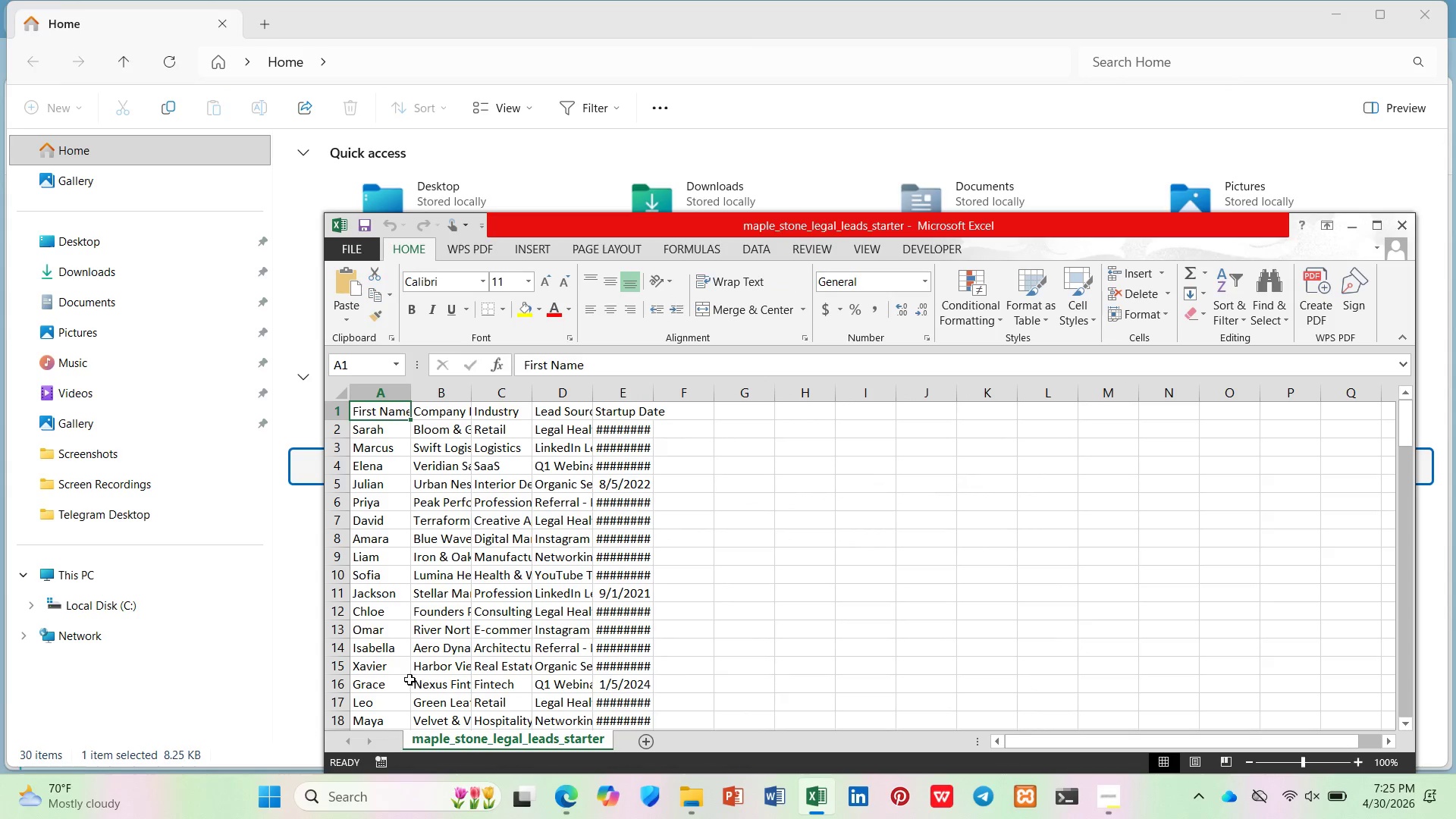 
scroll: coordinate [406, 678], scroll_direction: down, amount: 10.0
 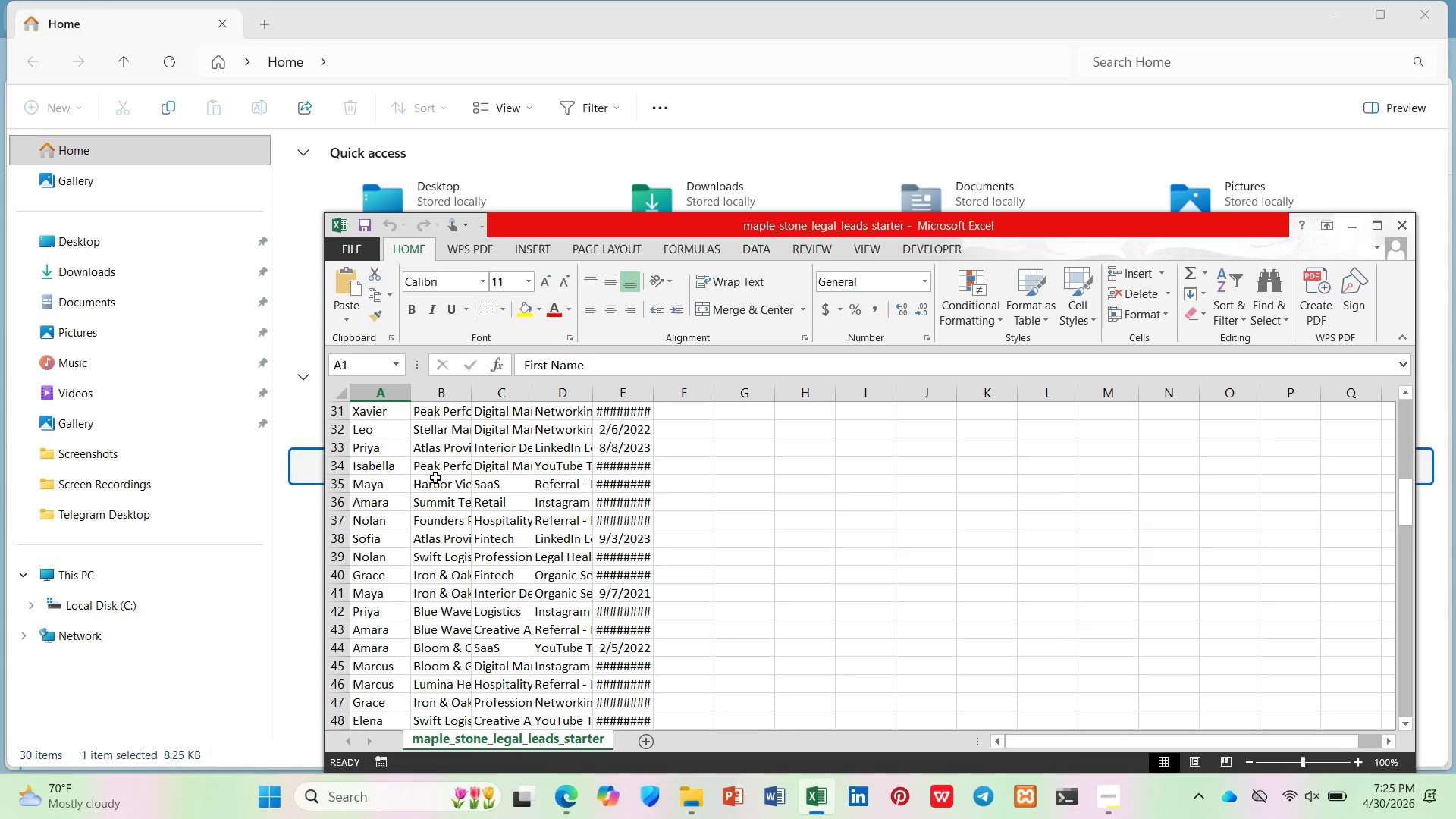 
scroll: coordinate [431, 478], scroll_direction: up, amount: 16.0
 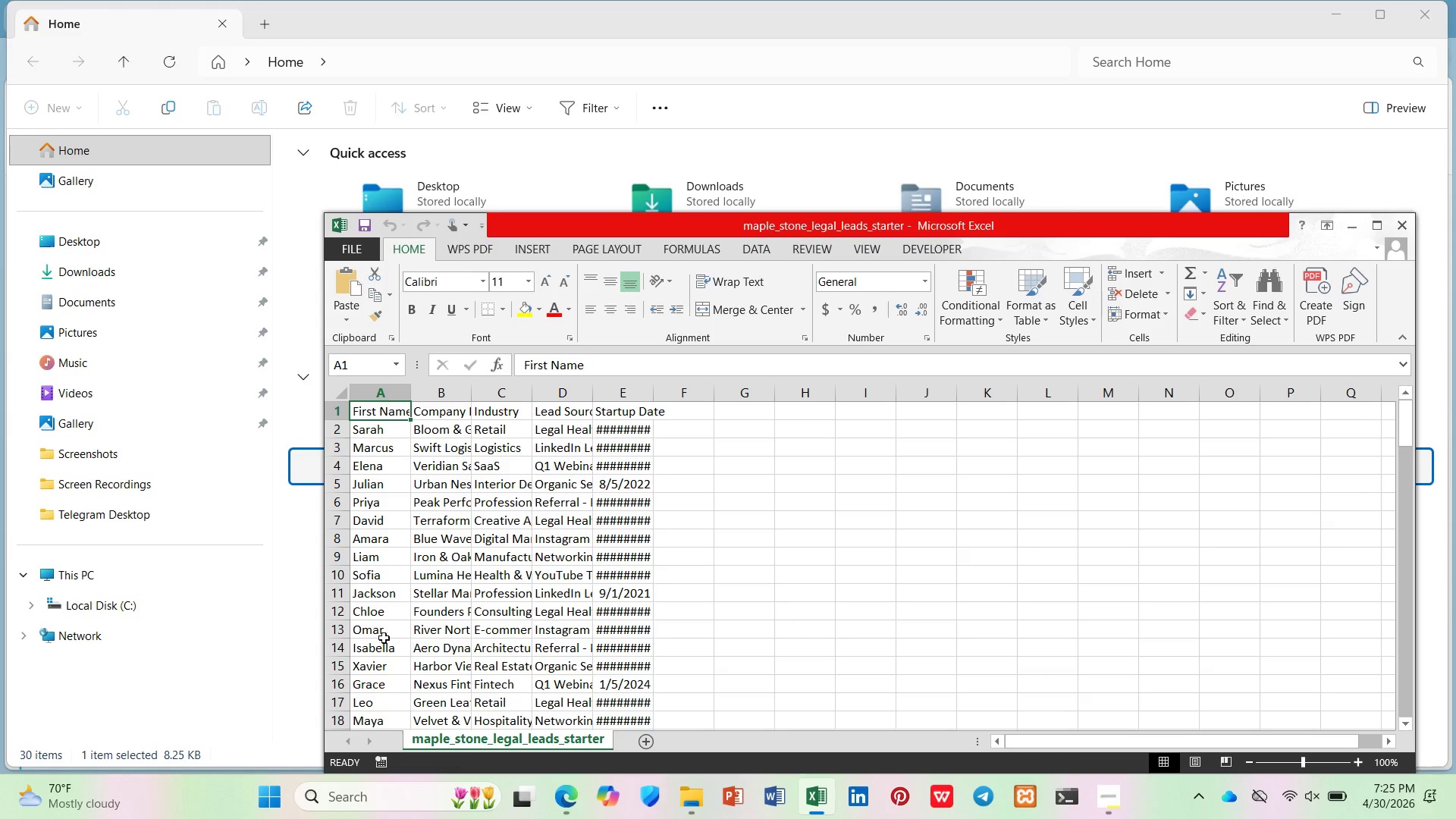 
left_click([1401, 224])
 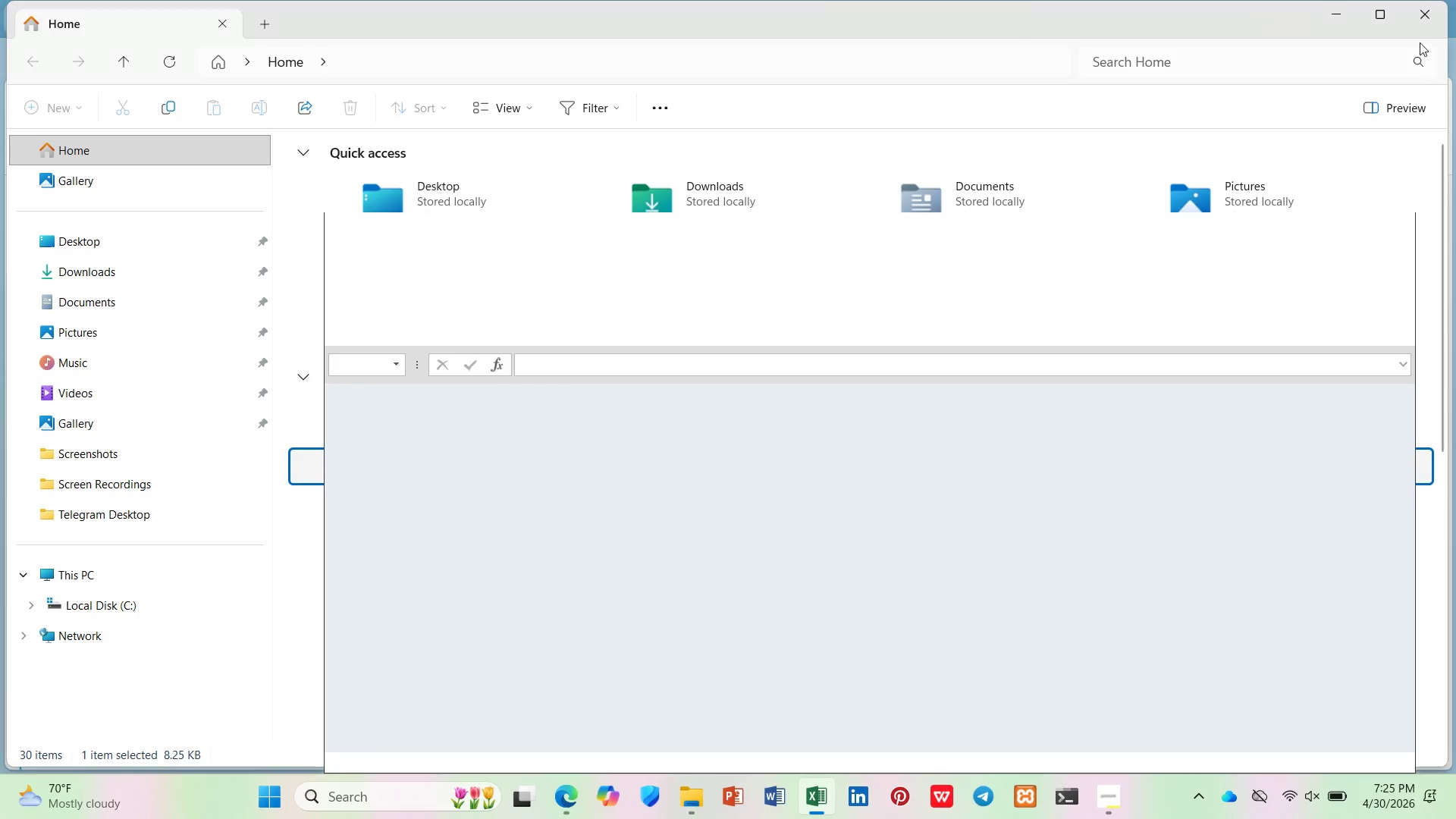 
mouse_move([1411, 13])
 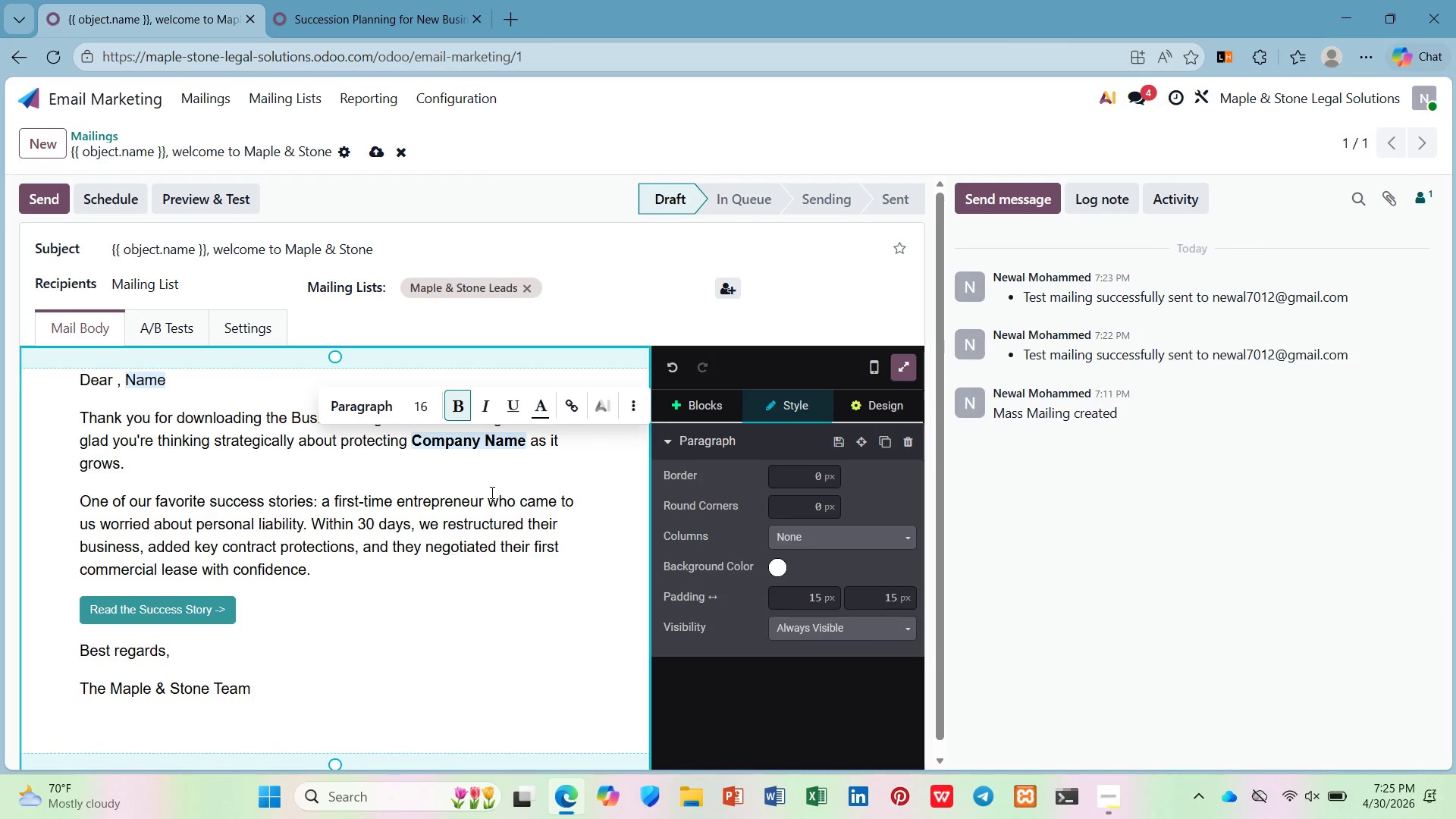 
left_click([488, 495])
 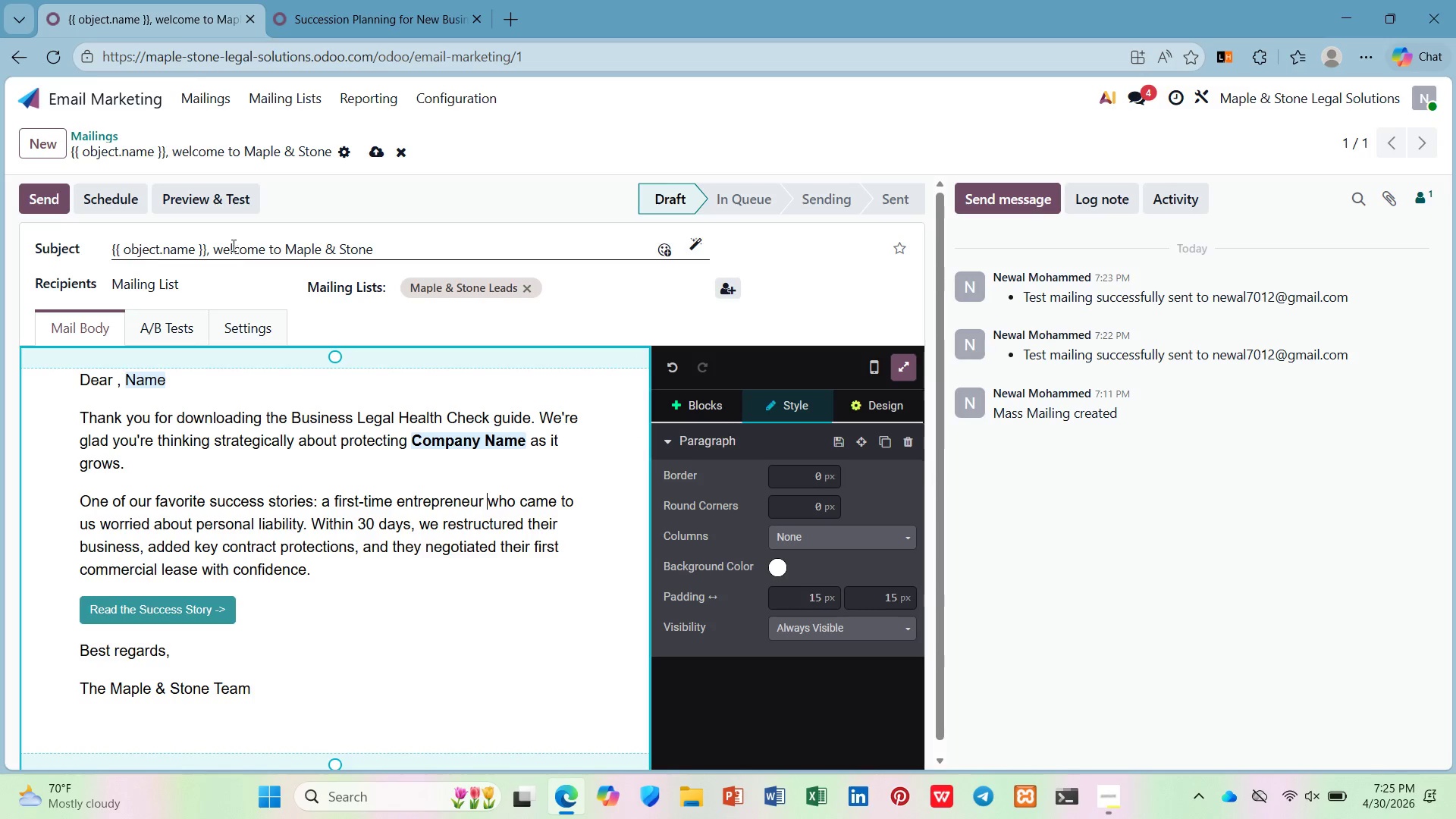 
left_click([232, 200])
 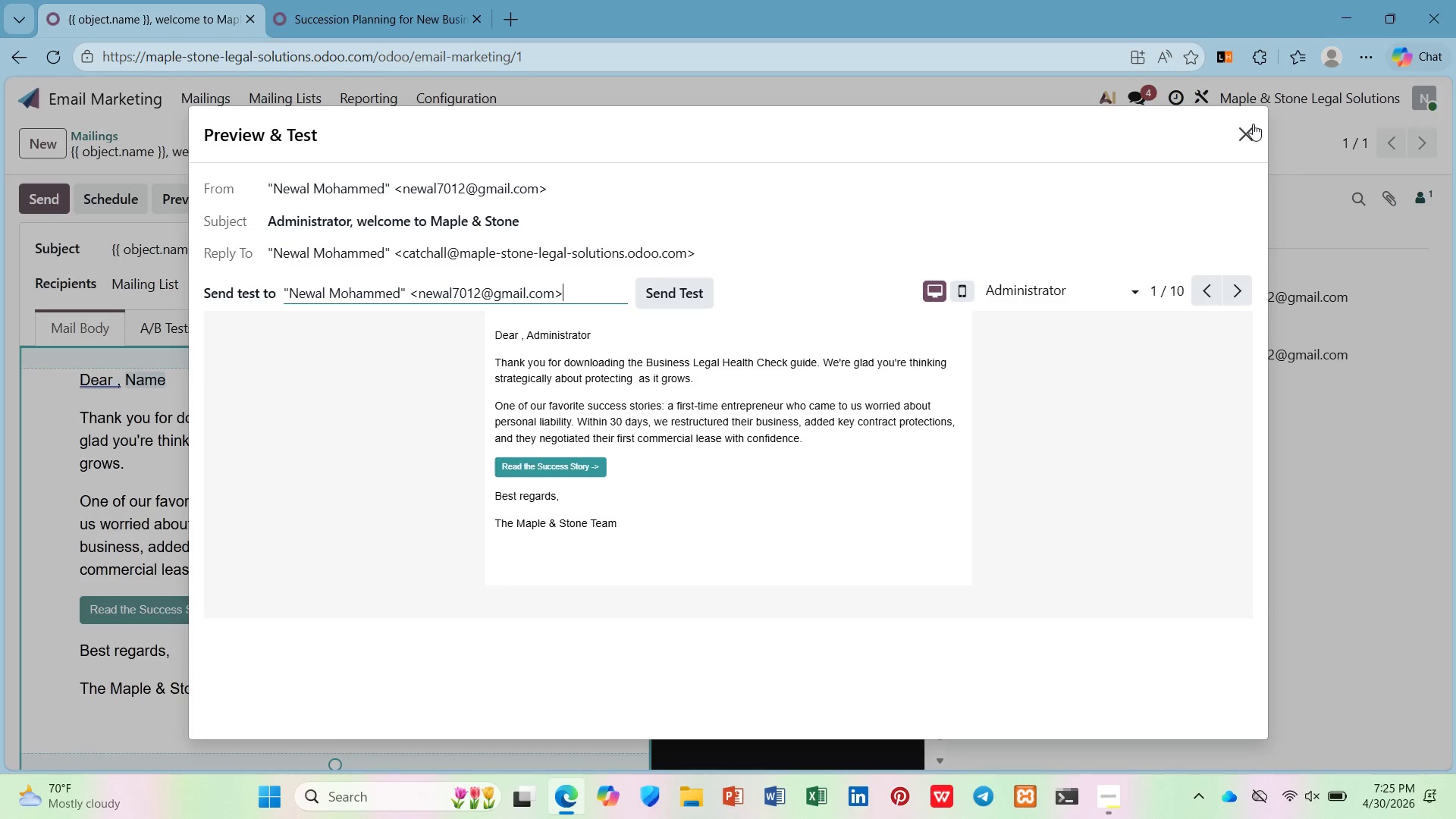 
wait(9.05)
 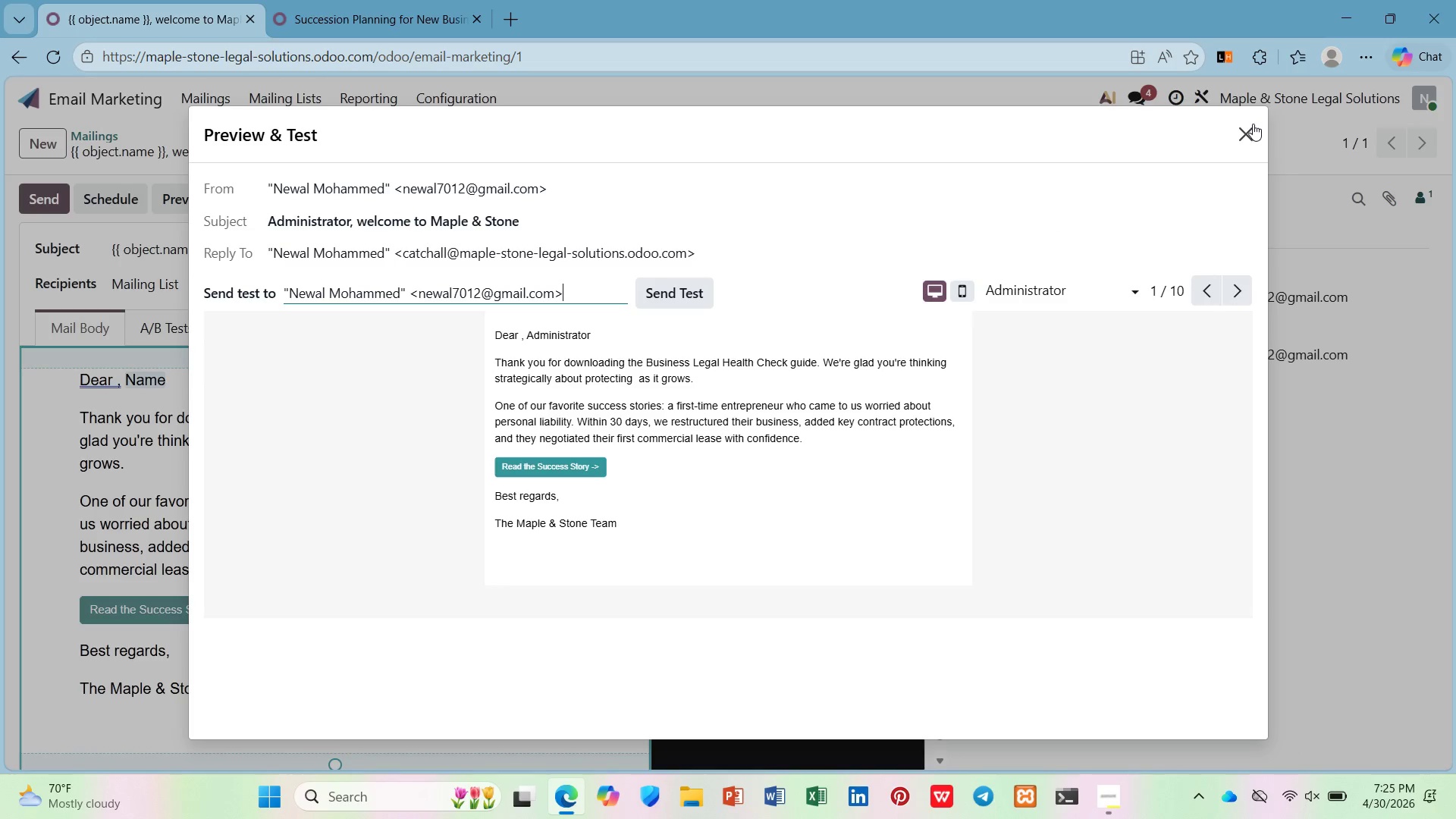 
left_click([1252, 127])
 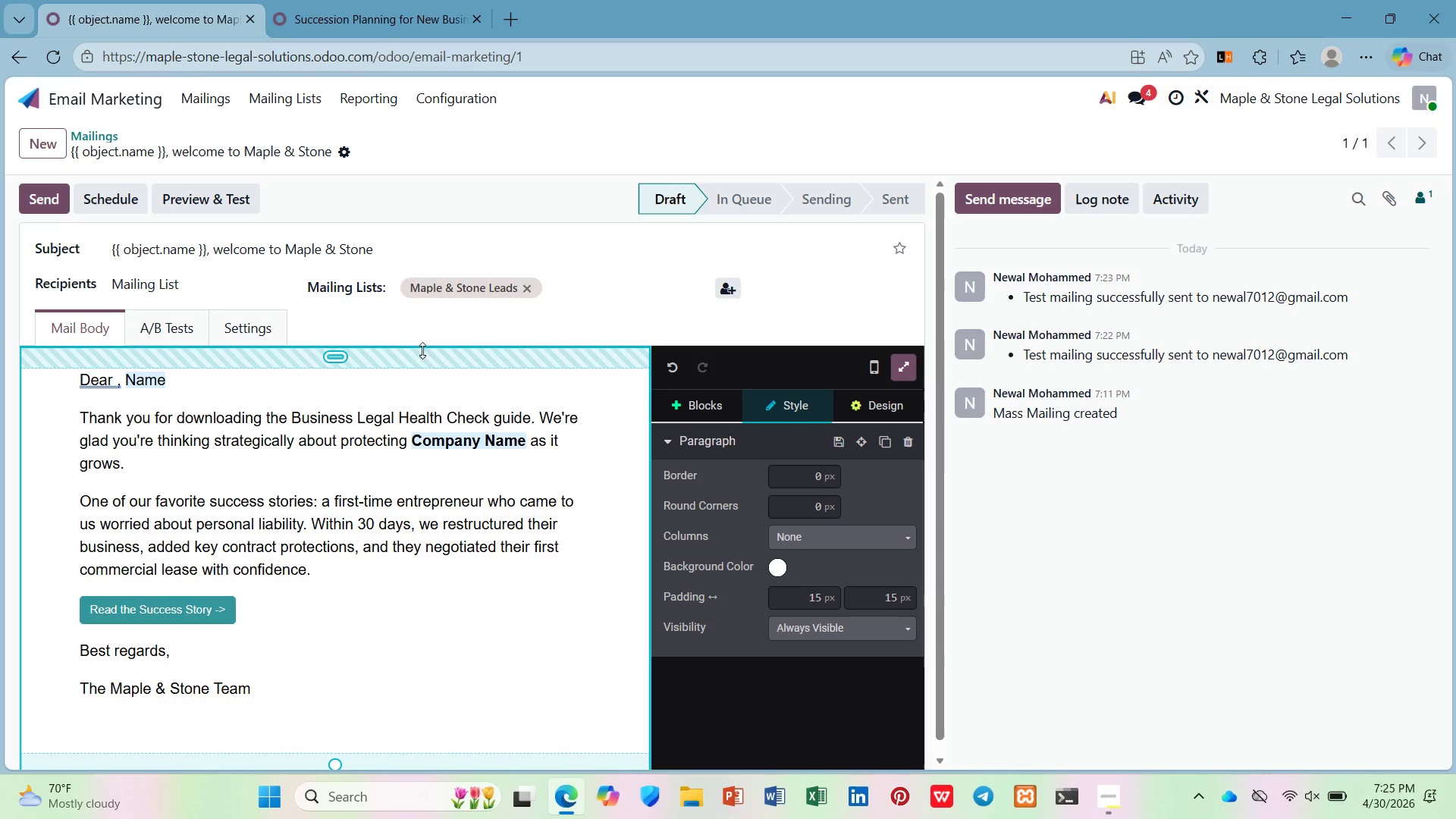 
left_click([120, 385])
 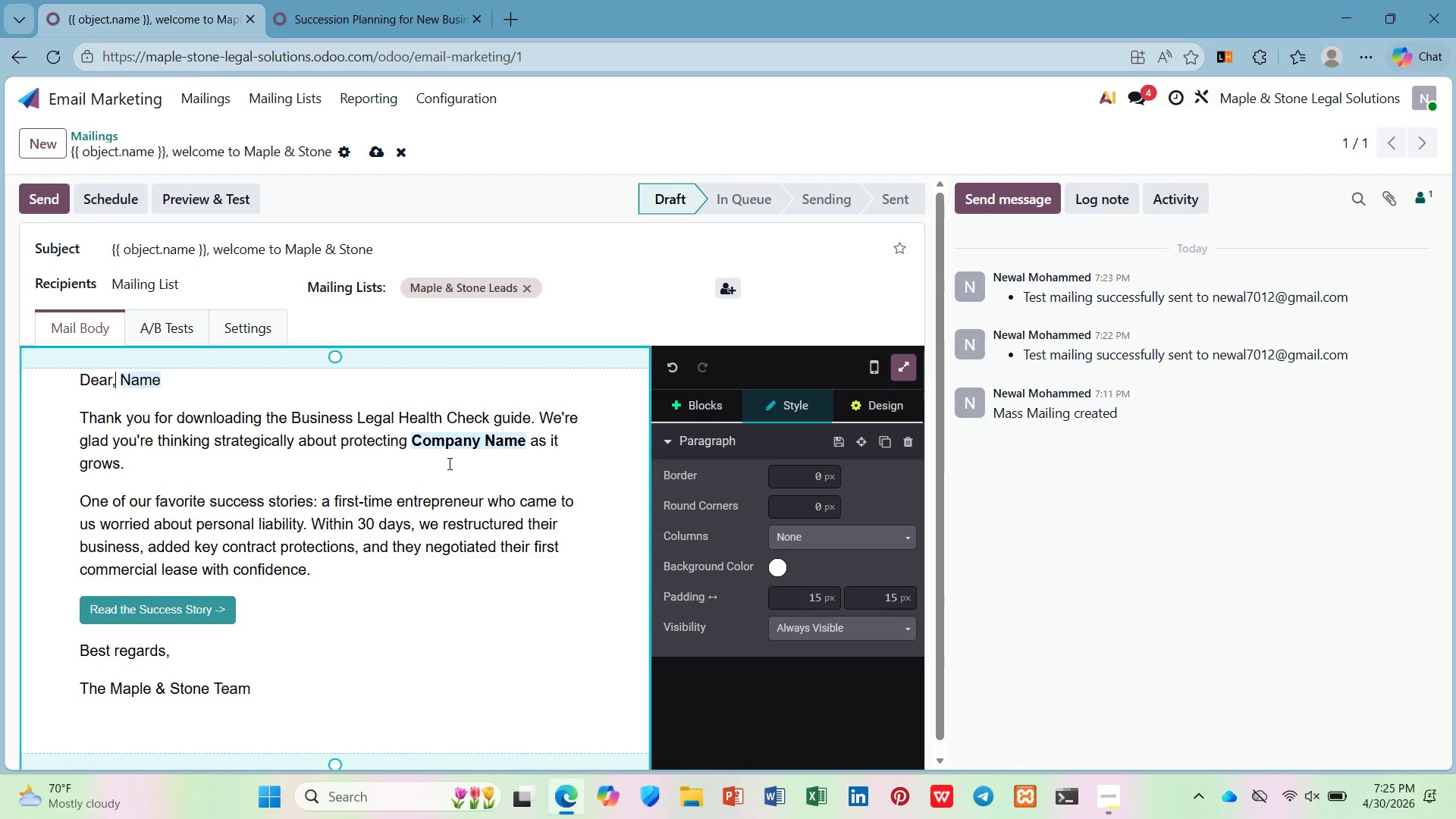 
left_click([230, 194])
 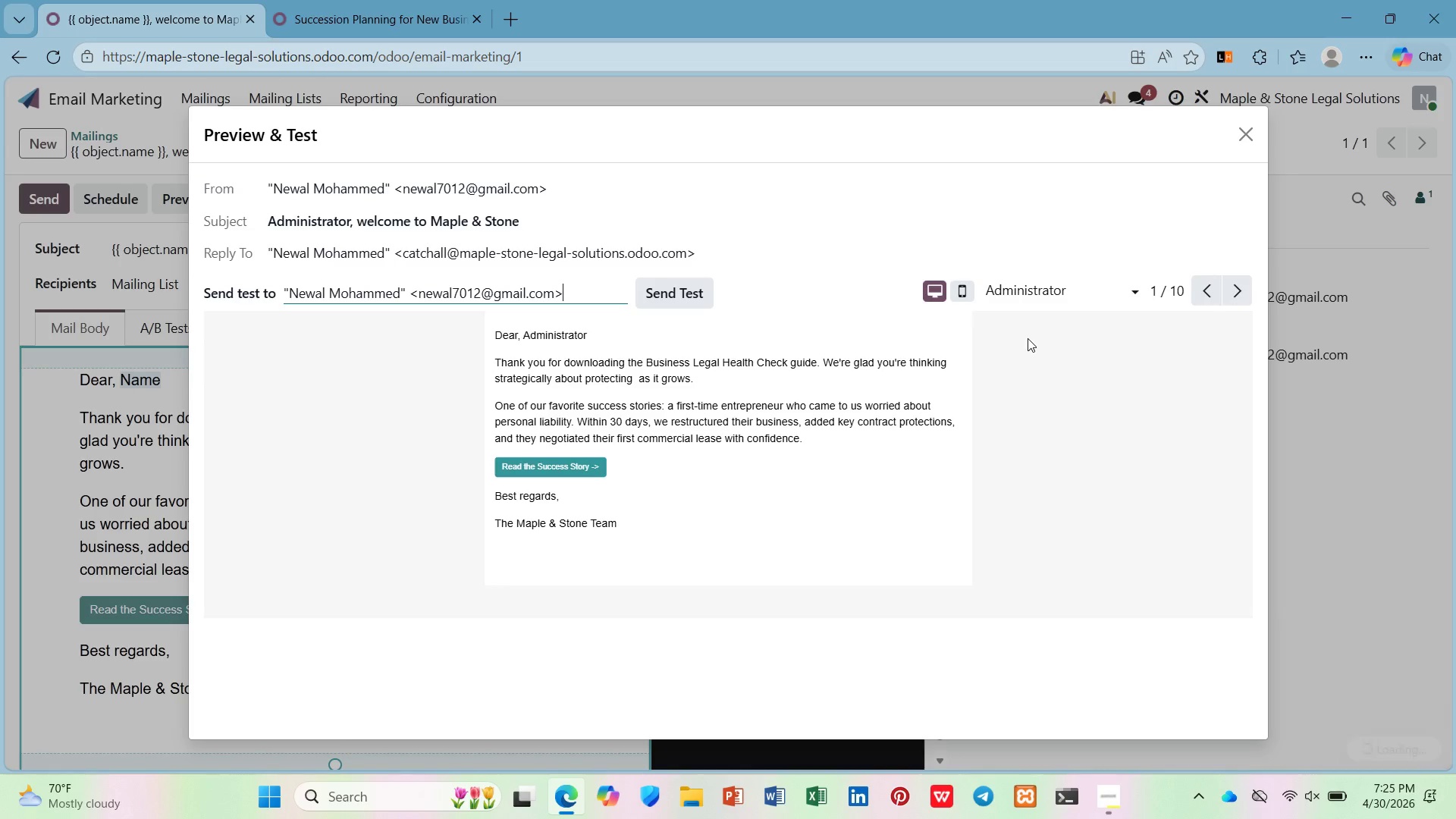 
left_click([1026, 297])
 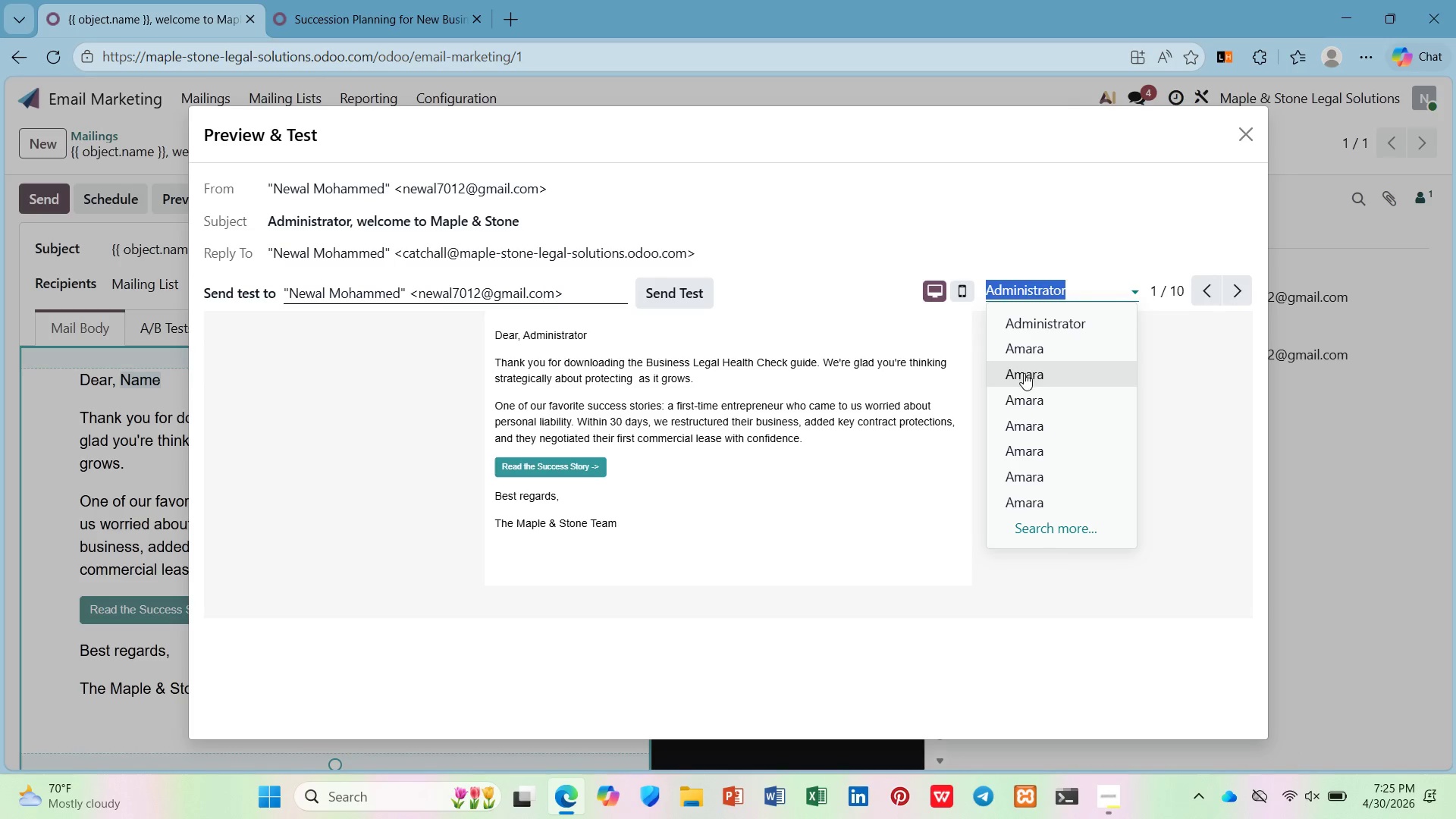 
left_click([1022, 373])
 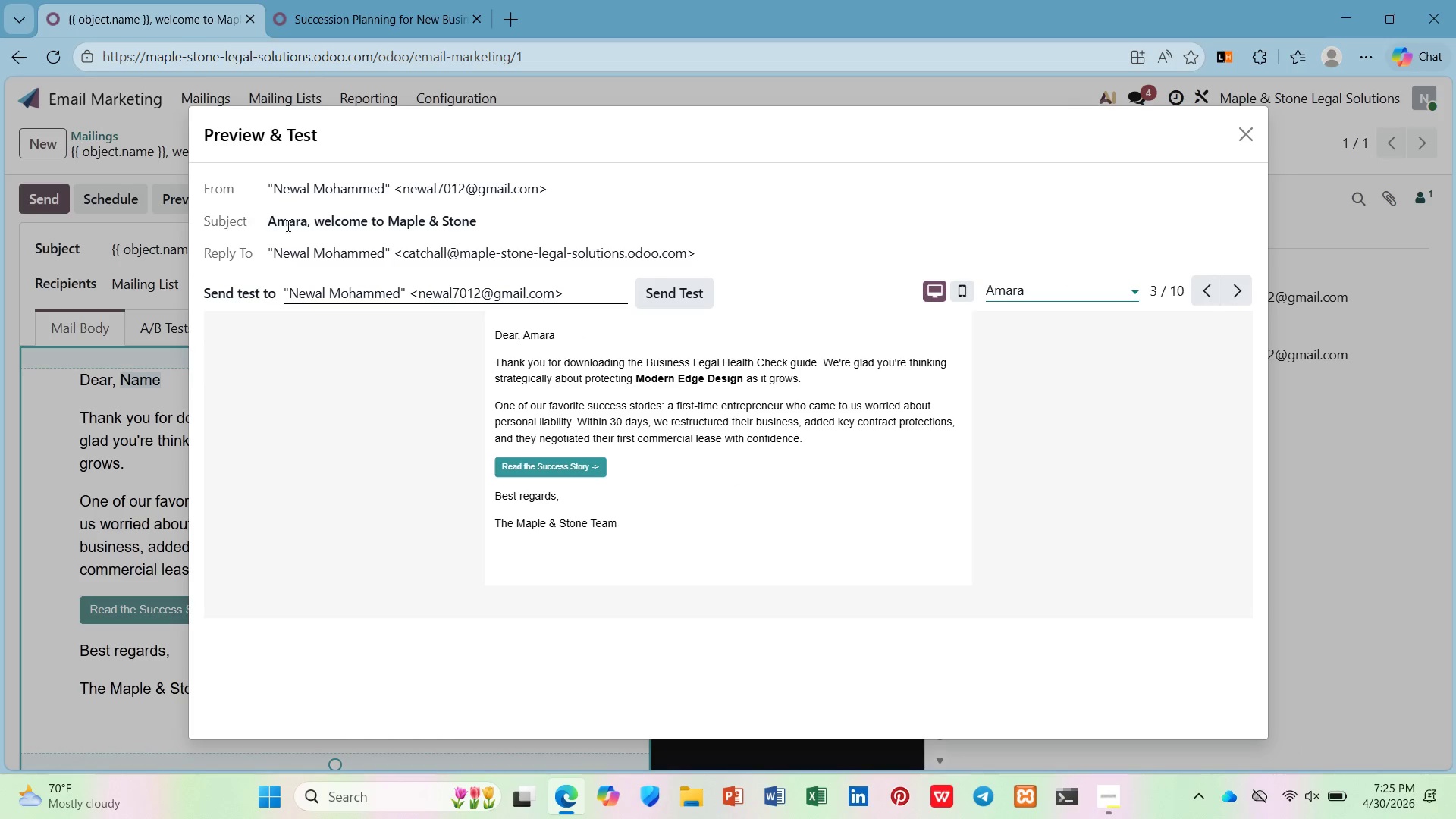 
wait(7.77)
 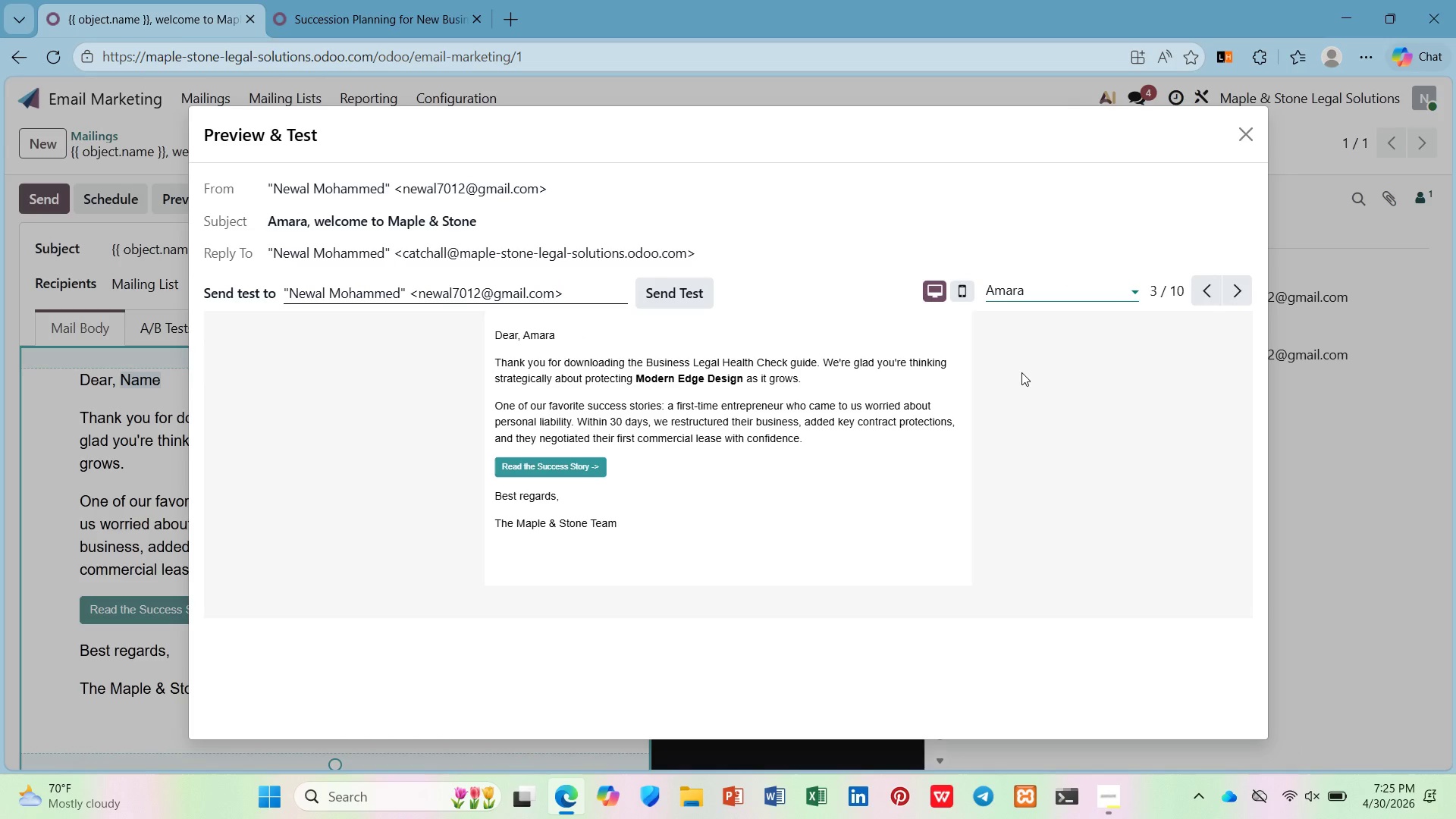 
left_click([1246, 134])
 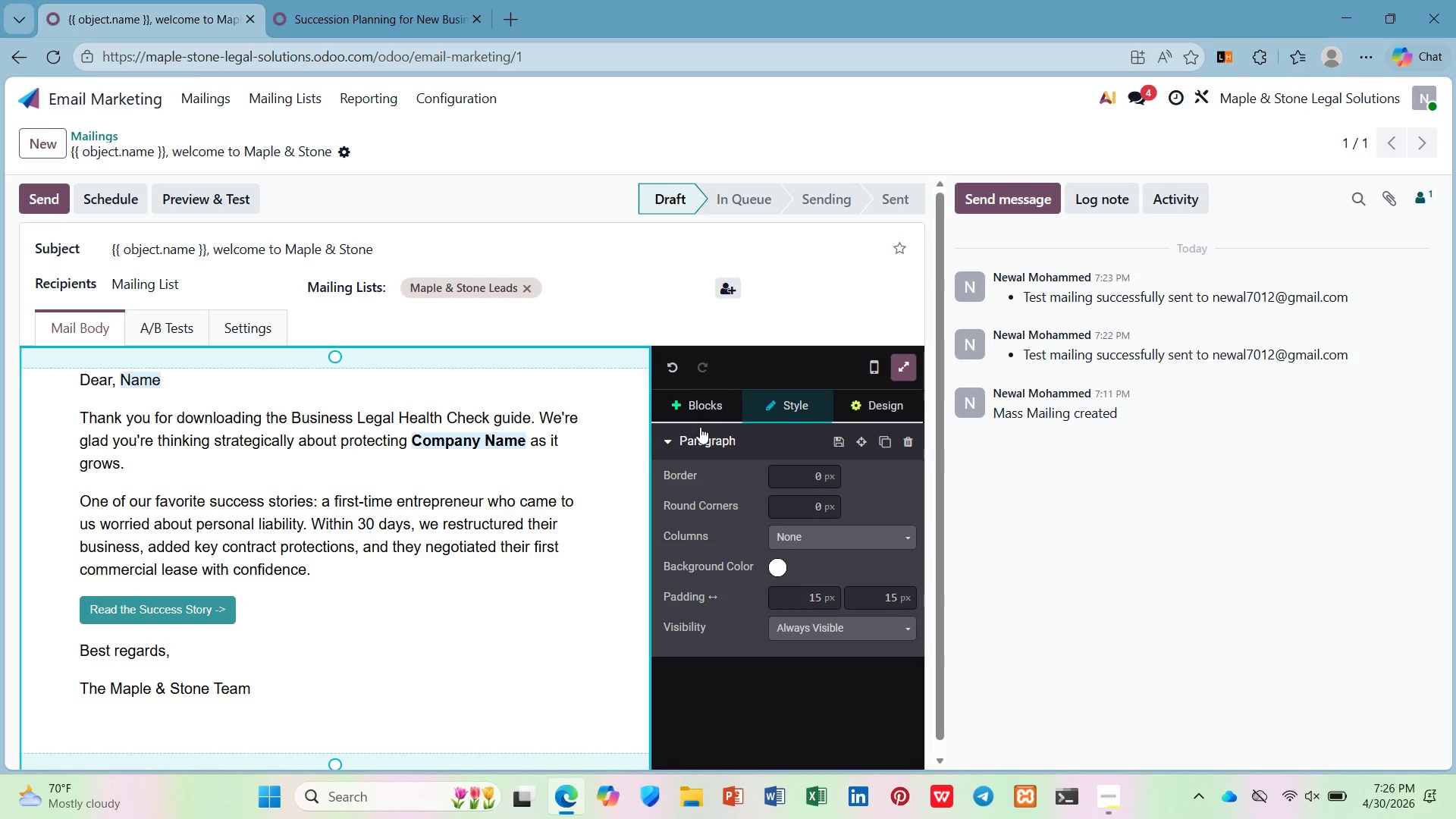 
wait(11.42)
 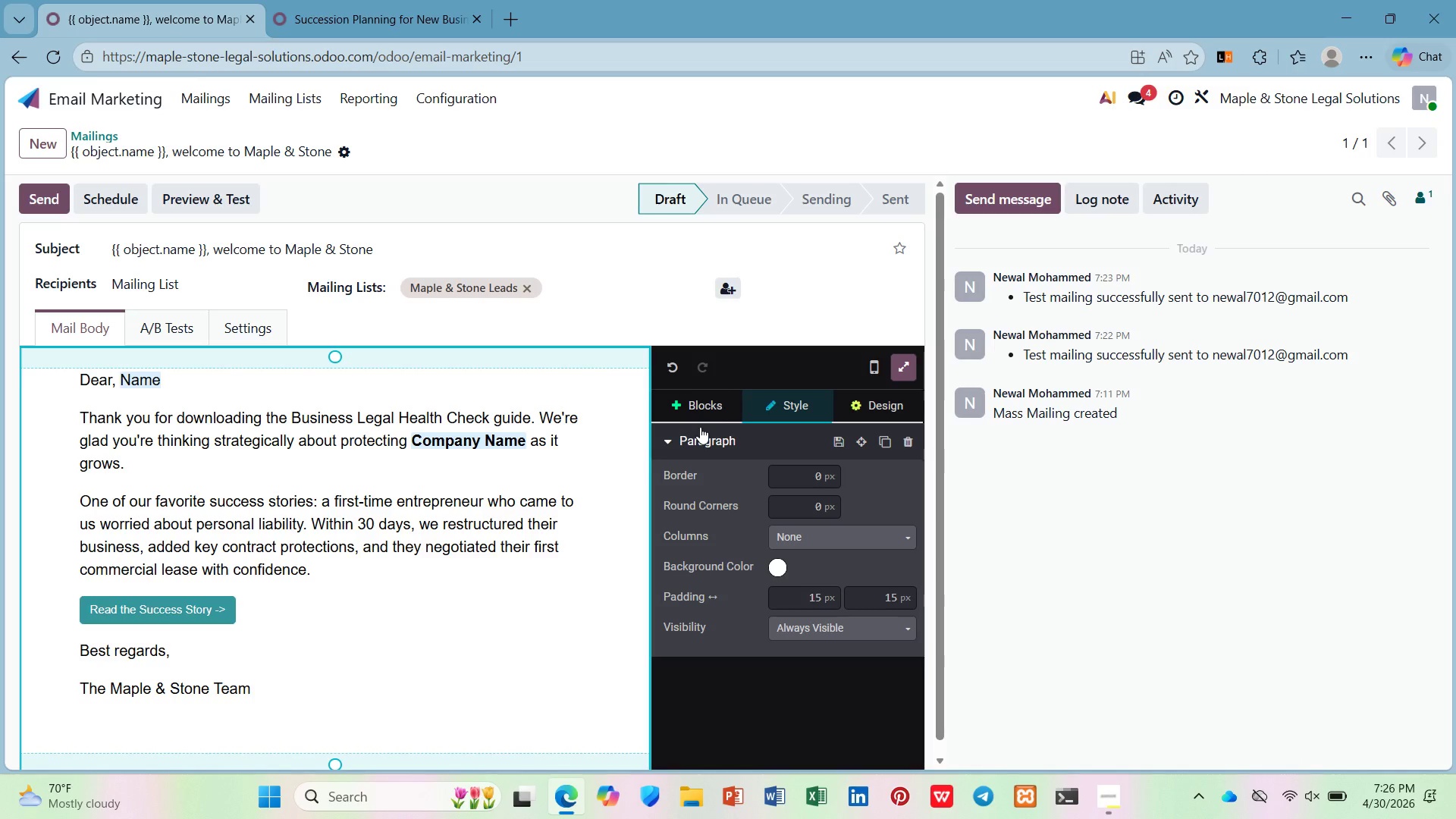 
left_click([53, 127])
 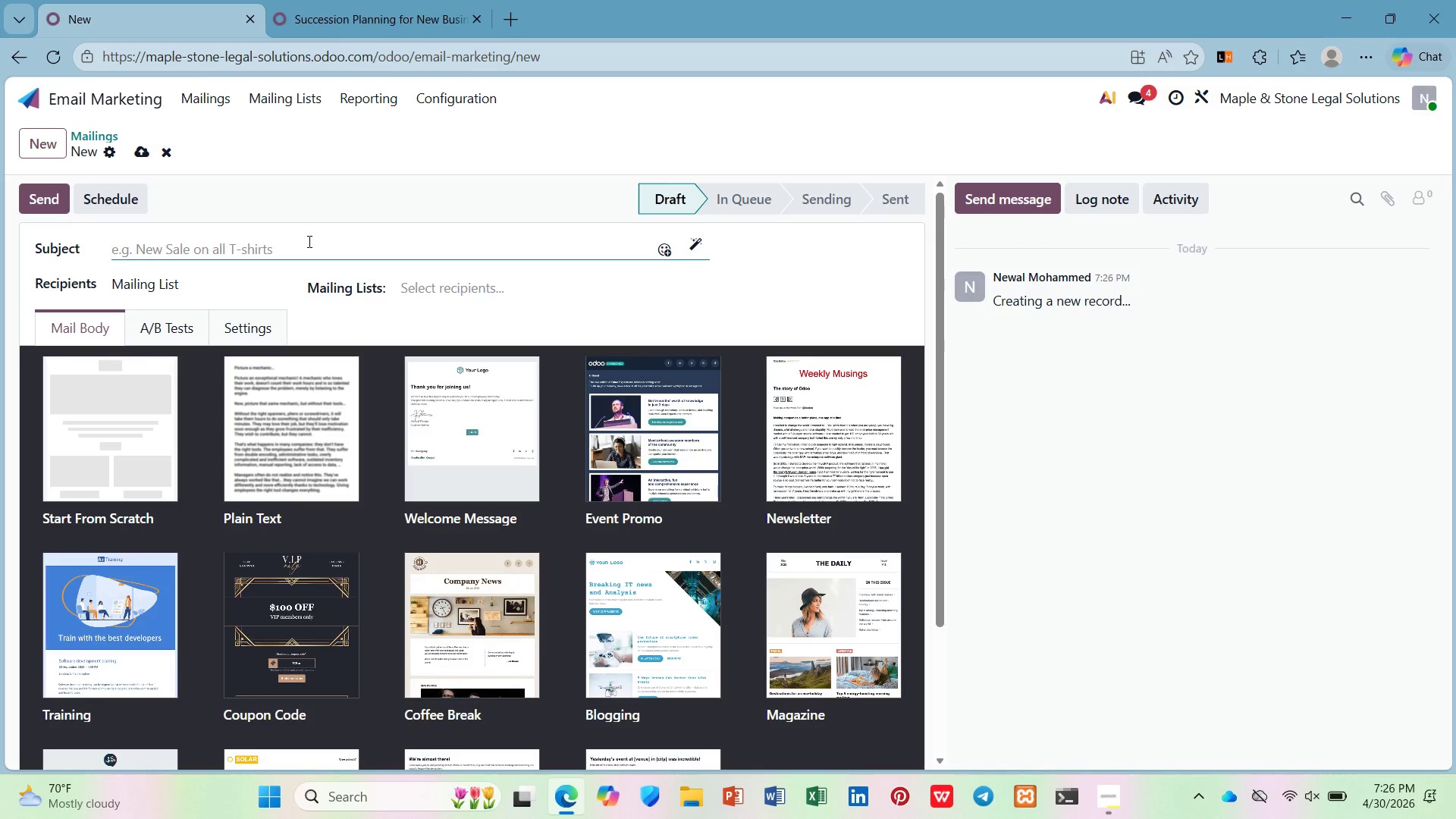 
wait(5.31)
 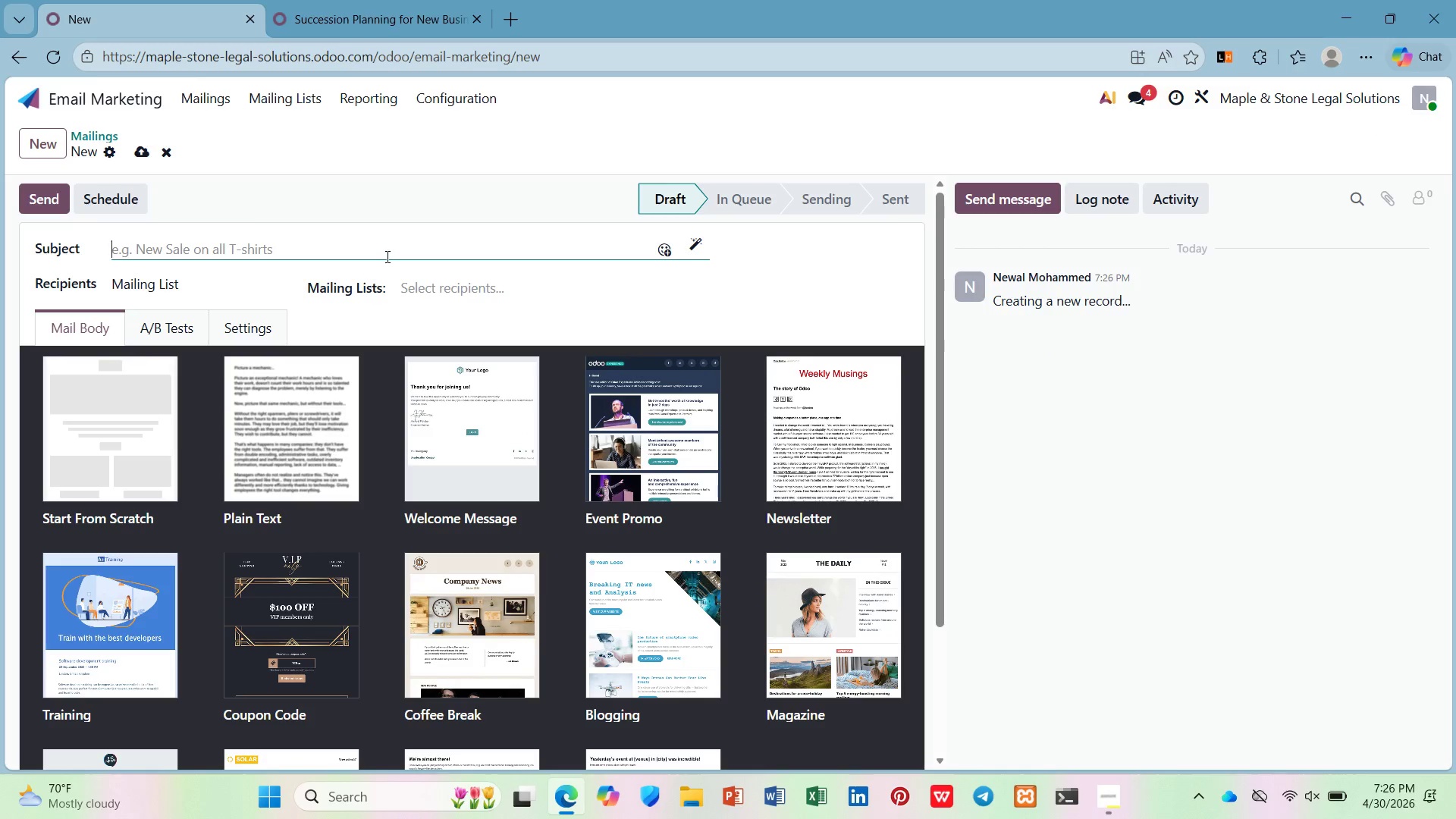 
key(Control+V)
 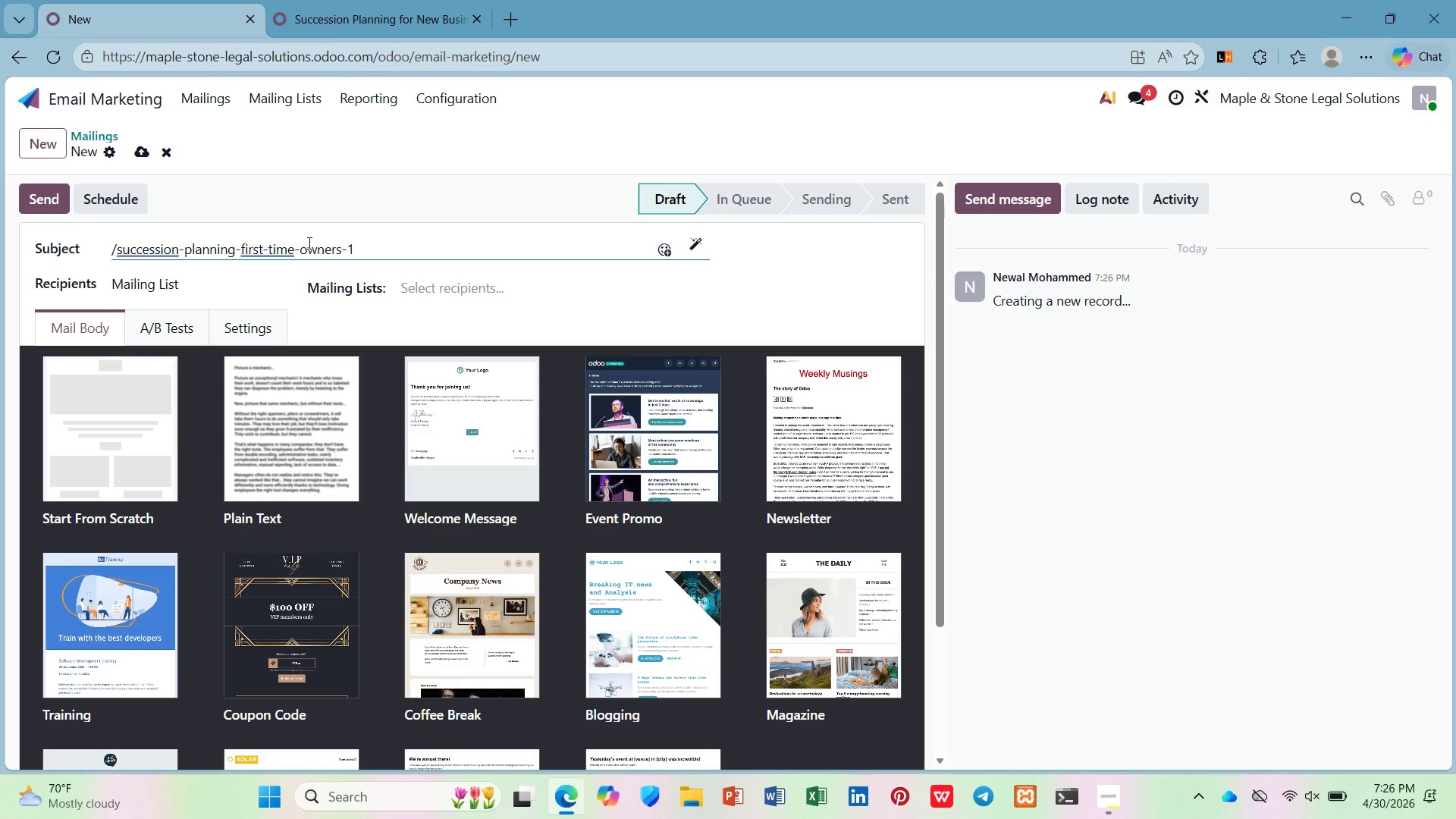 
key(Control+Z)
 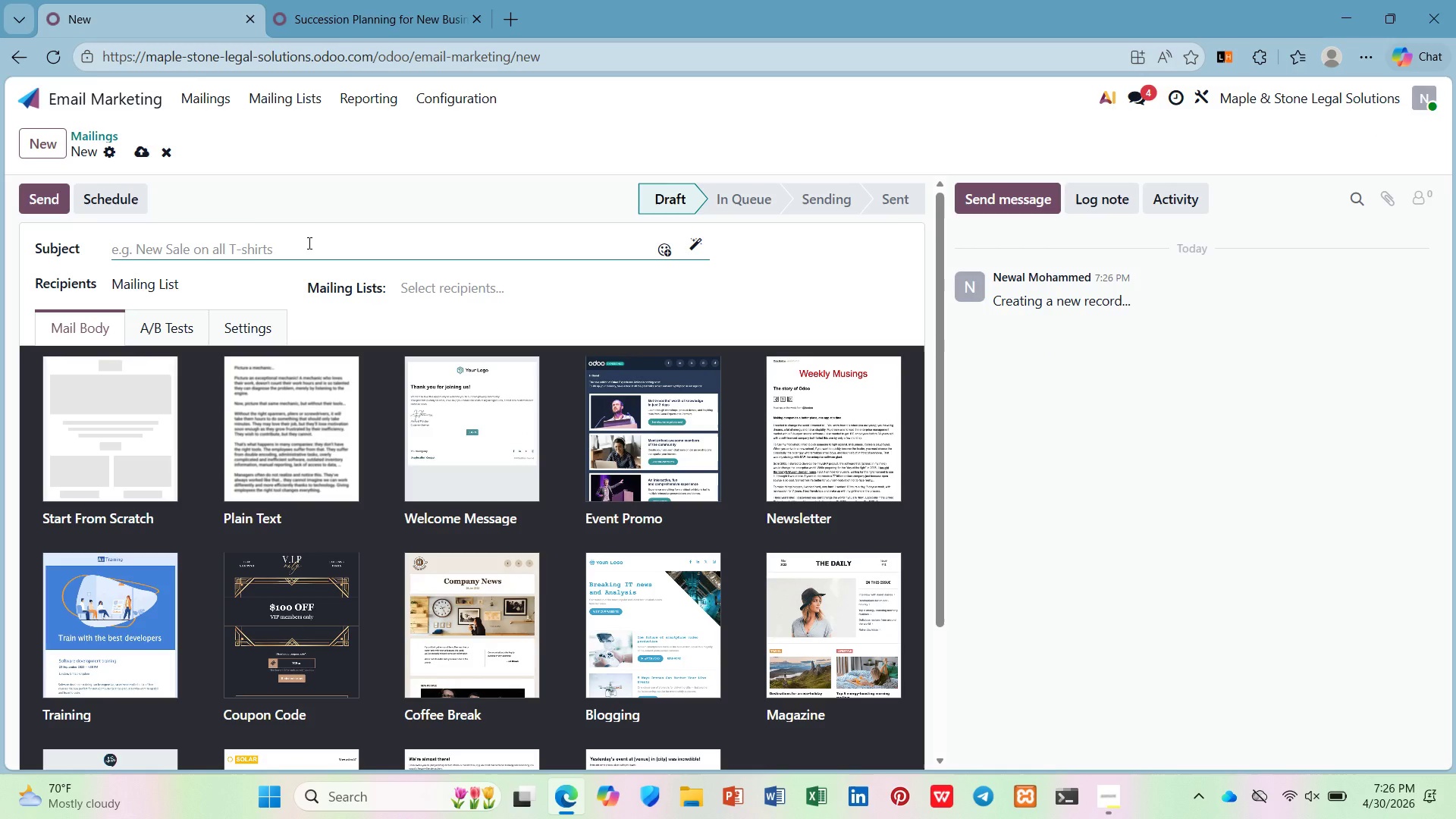 
key(Shift+BracketLeft)
 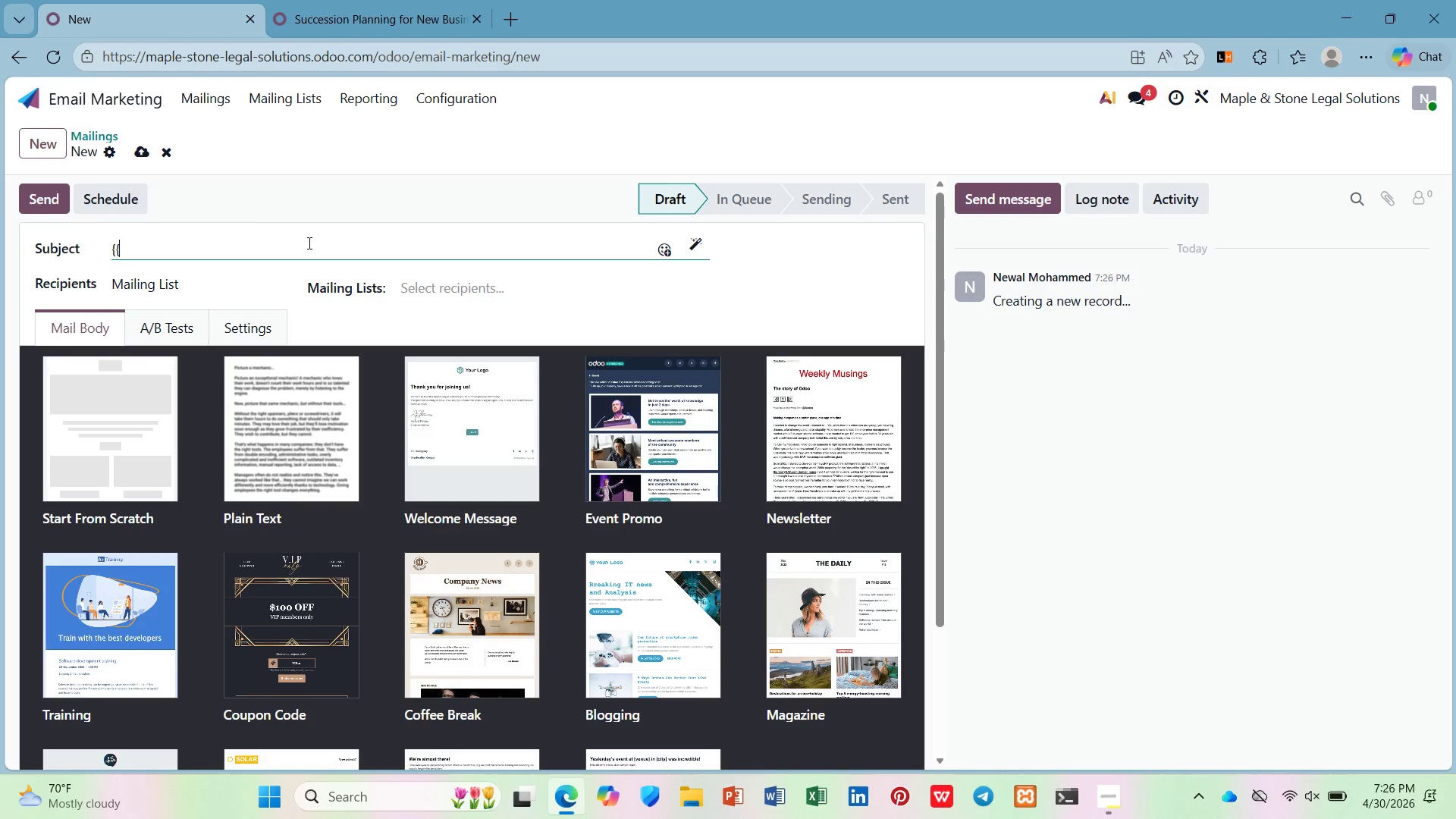 
key(Shift+BracketLeft)
 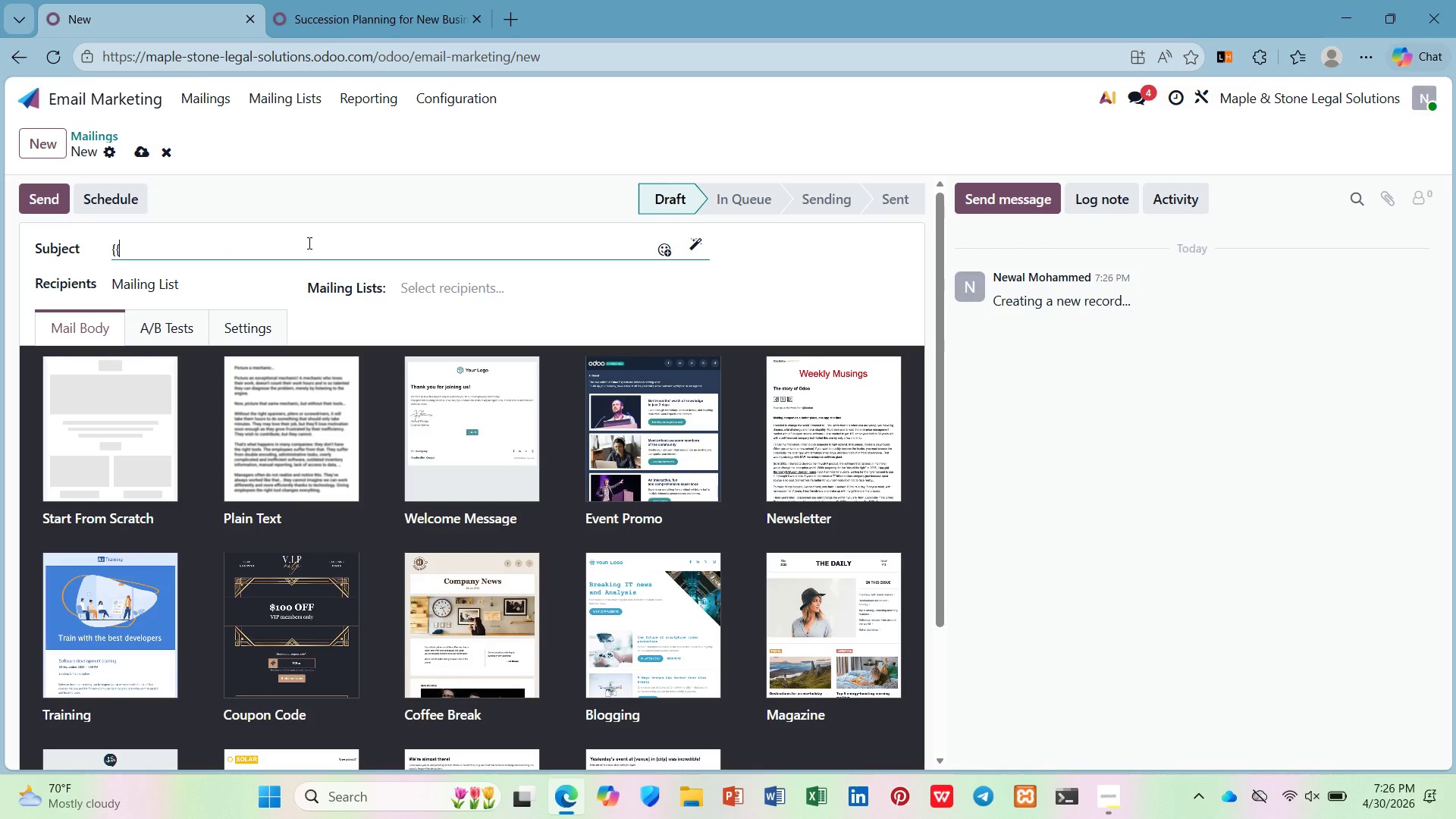 
key(Shift+BracketRight)
 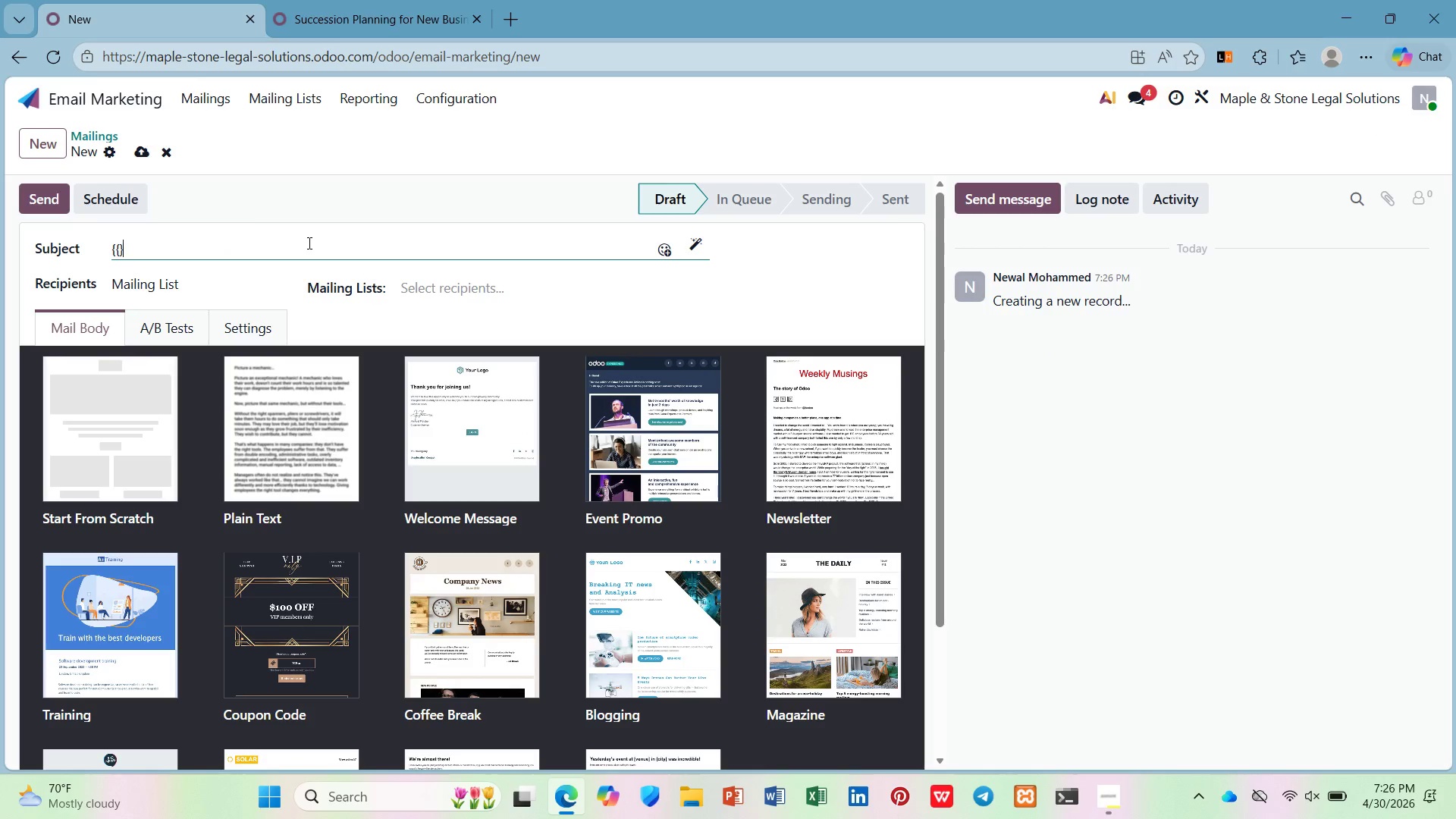 
key(Shift+BracketRight)
 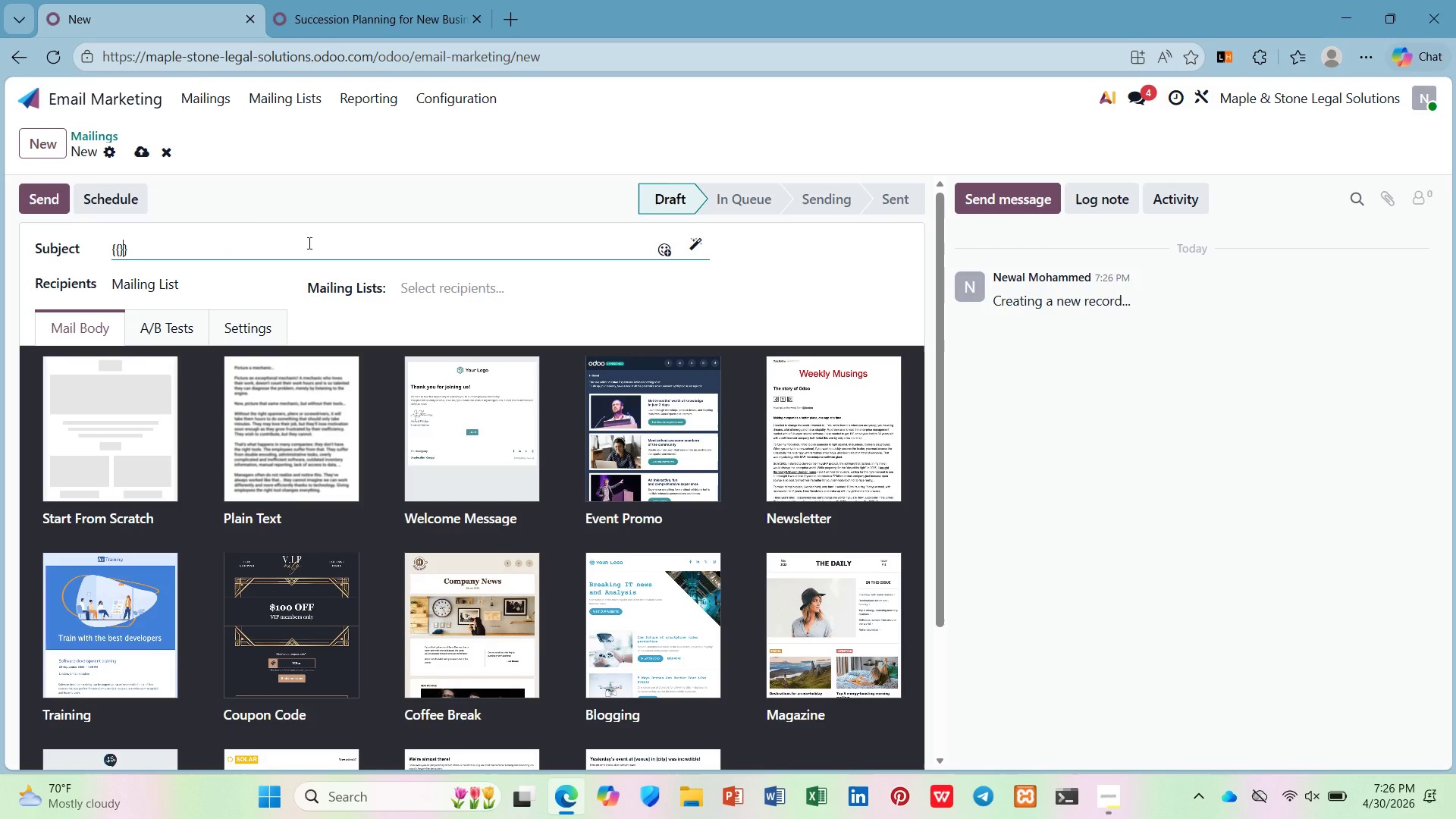 
hold_key(key=ArrowLeft, duration=0.33)
 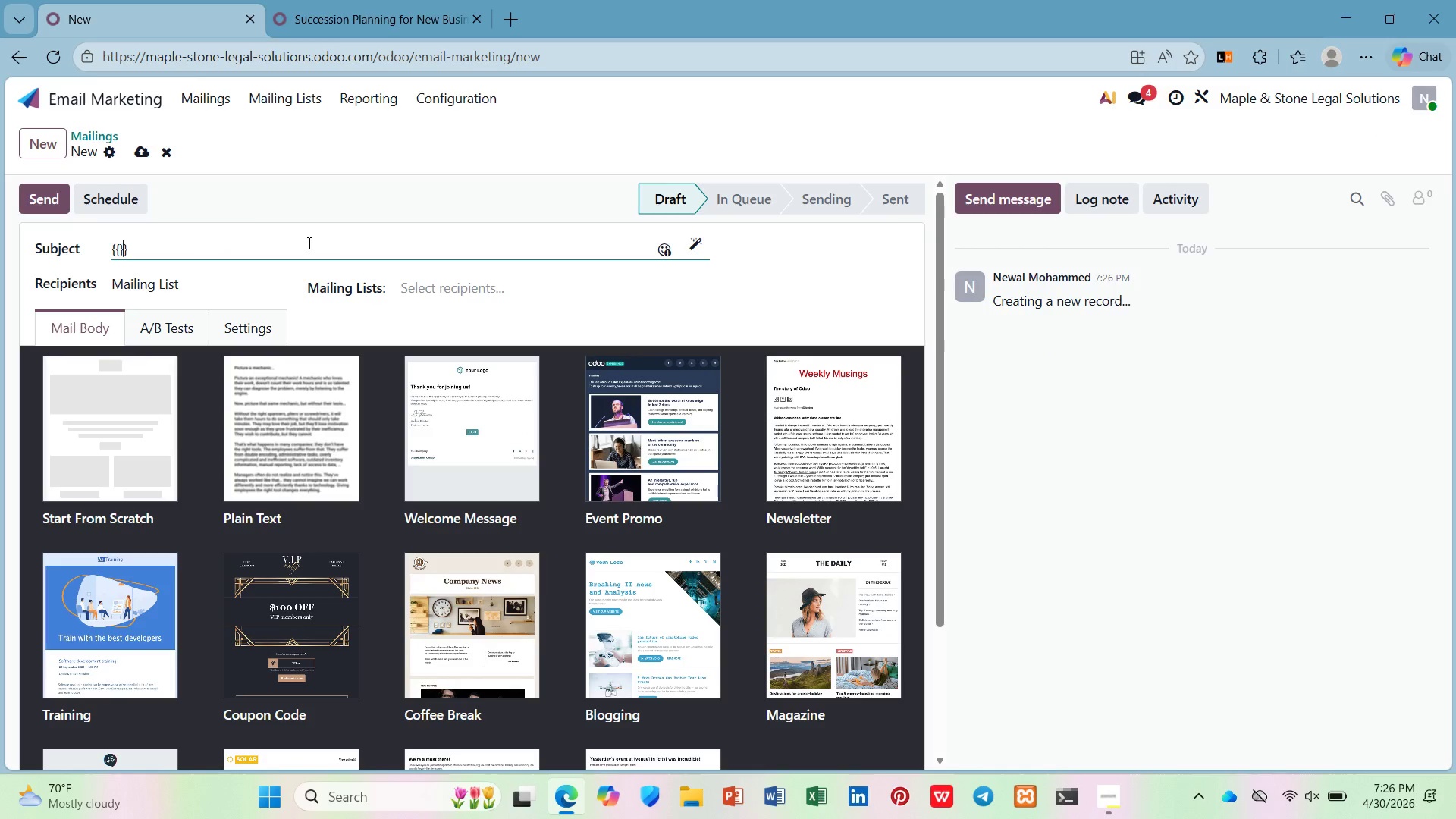 
key(ArrowLeft)
 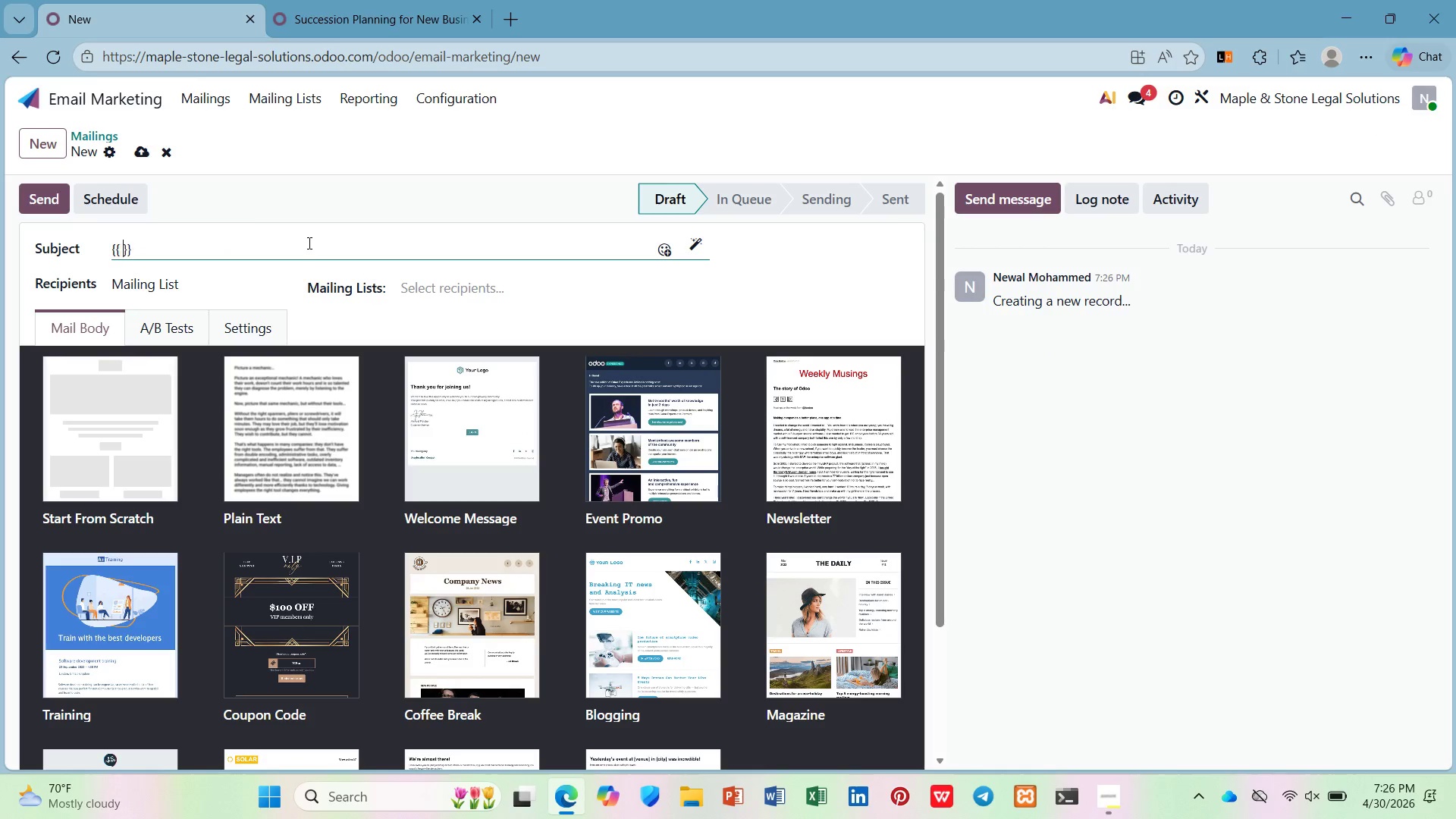 
key(Space)
 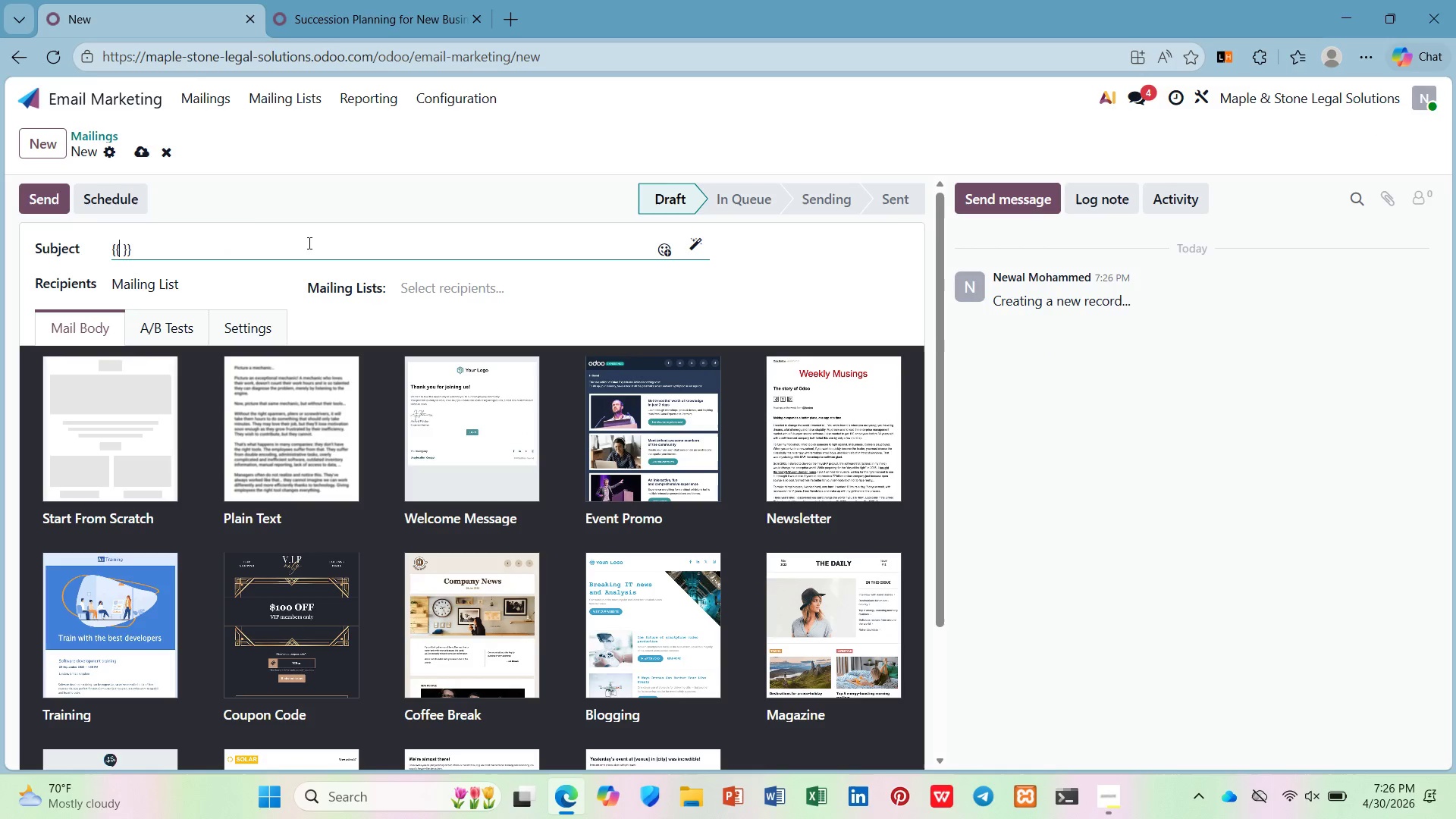 
key(ArrowLeft)
 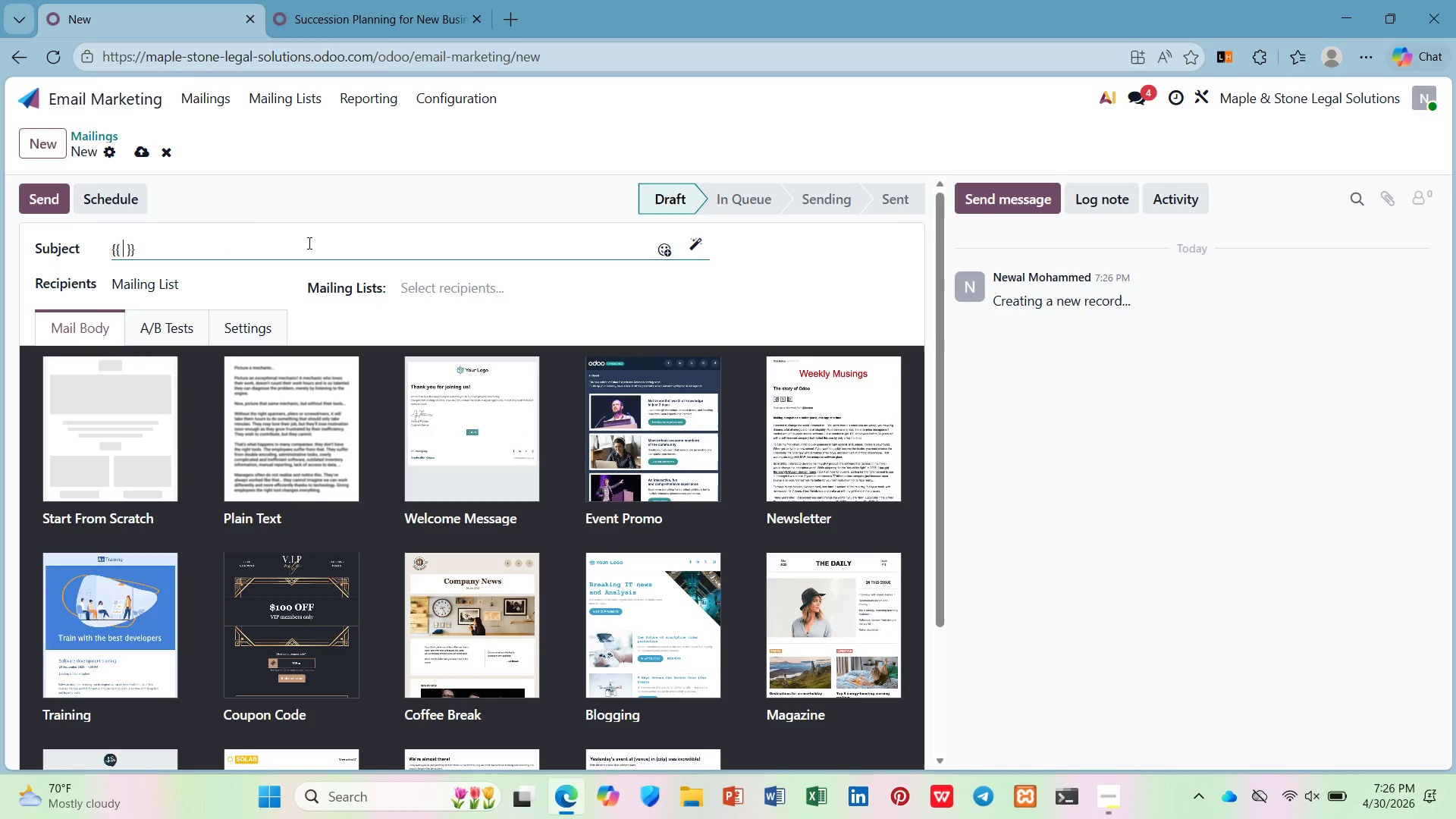 
type( object.an)
key(Backspace)
key(Backspace)
type(name)
 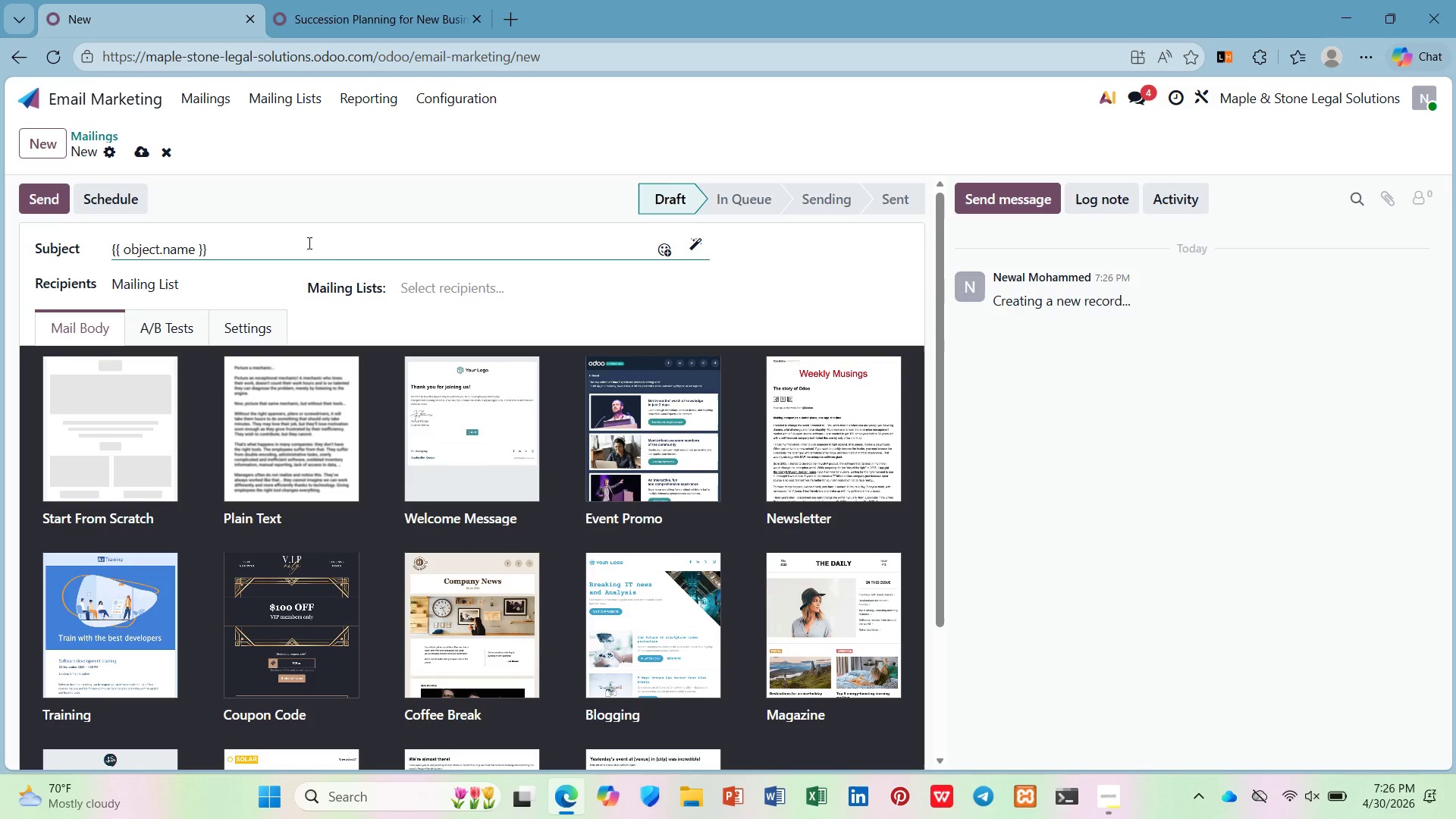 
key(ArrowDown)
 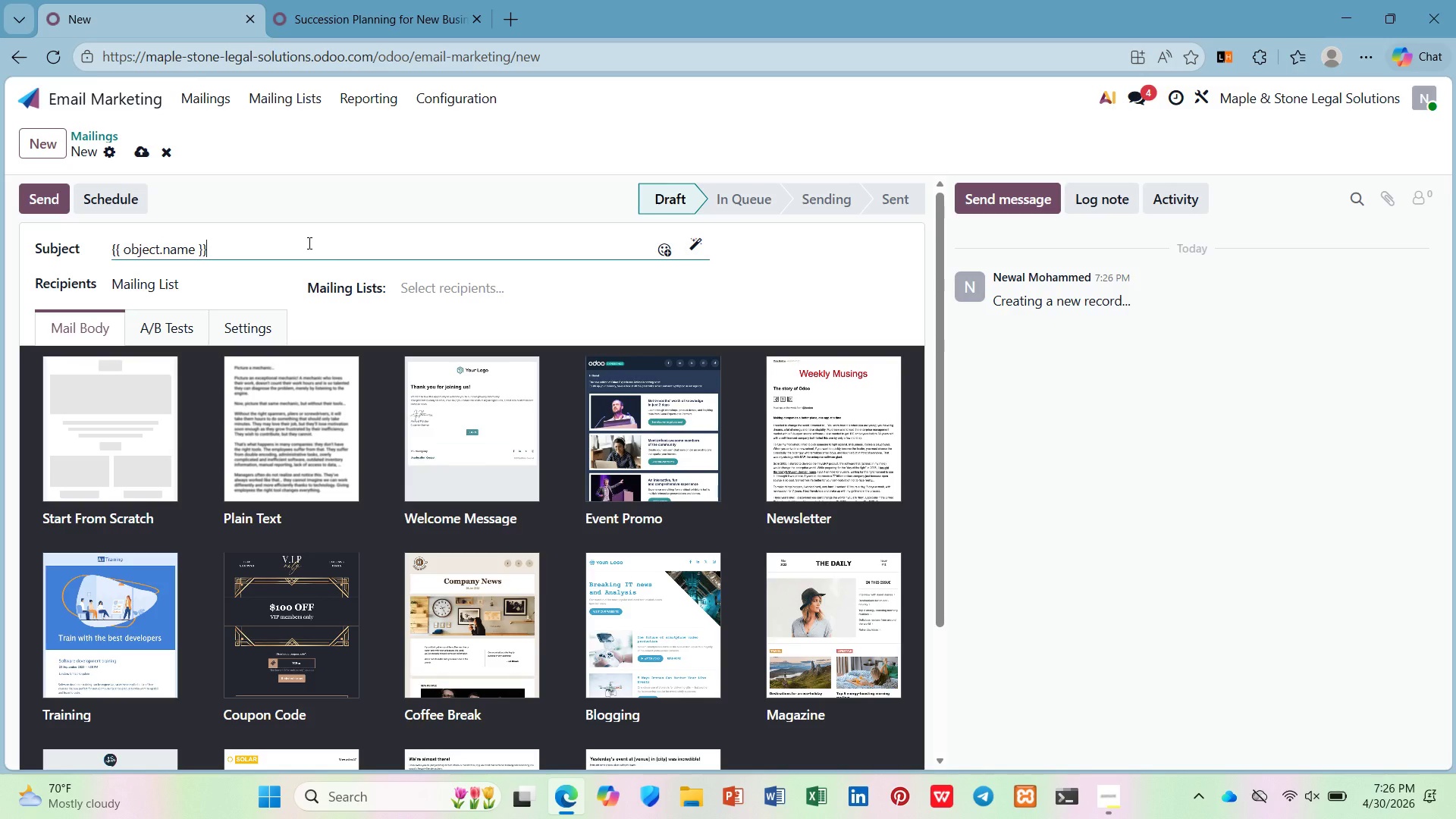 
type(, 4 liabl)
key(Backspace)
type(ilit risks you migh tb)
key(Backspace)
key(Backspace)
key(Backspace)
type(t be missing)
 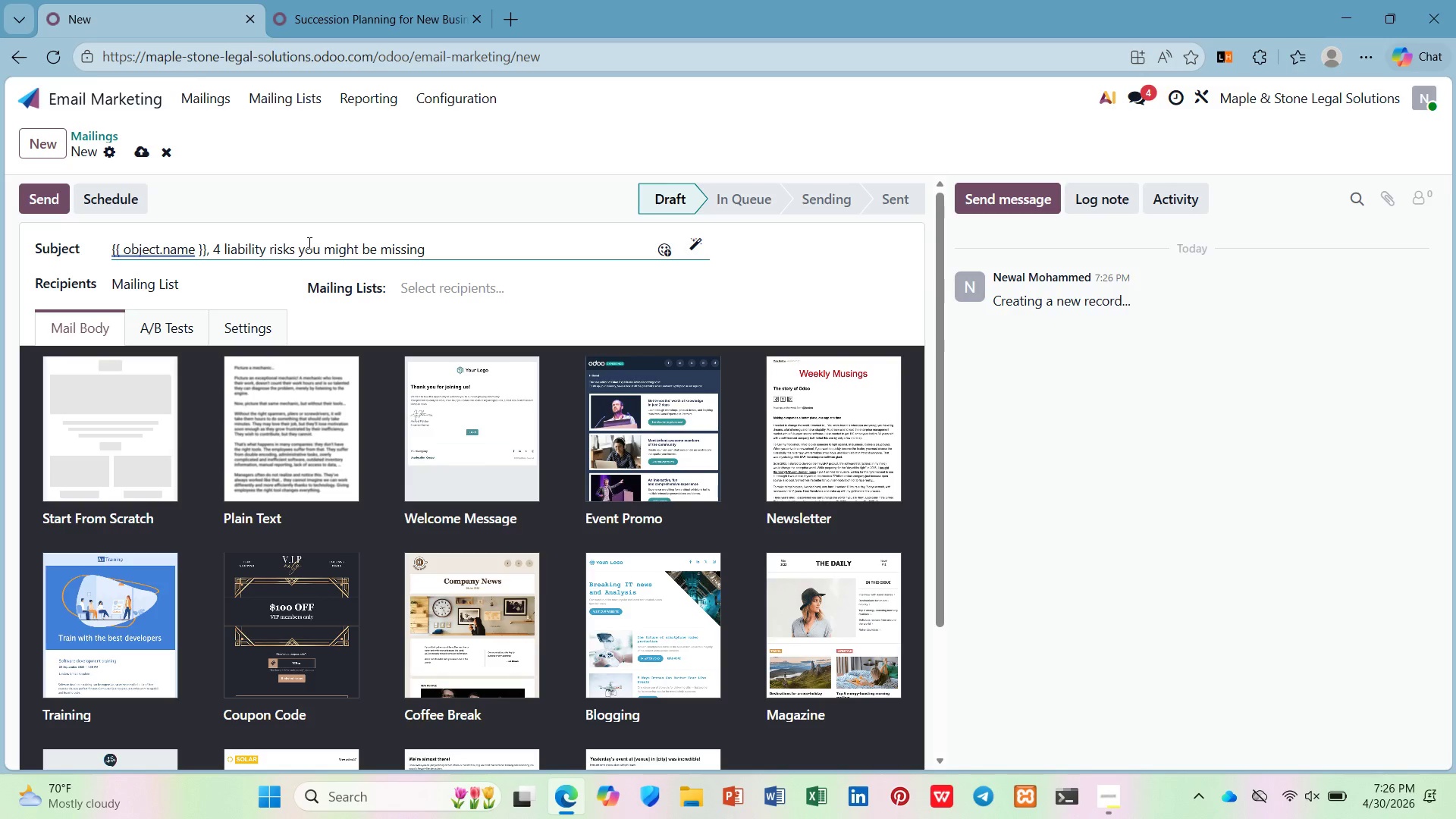 
left_click([504, 283])
 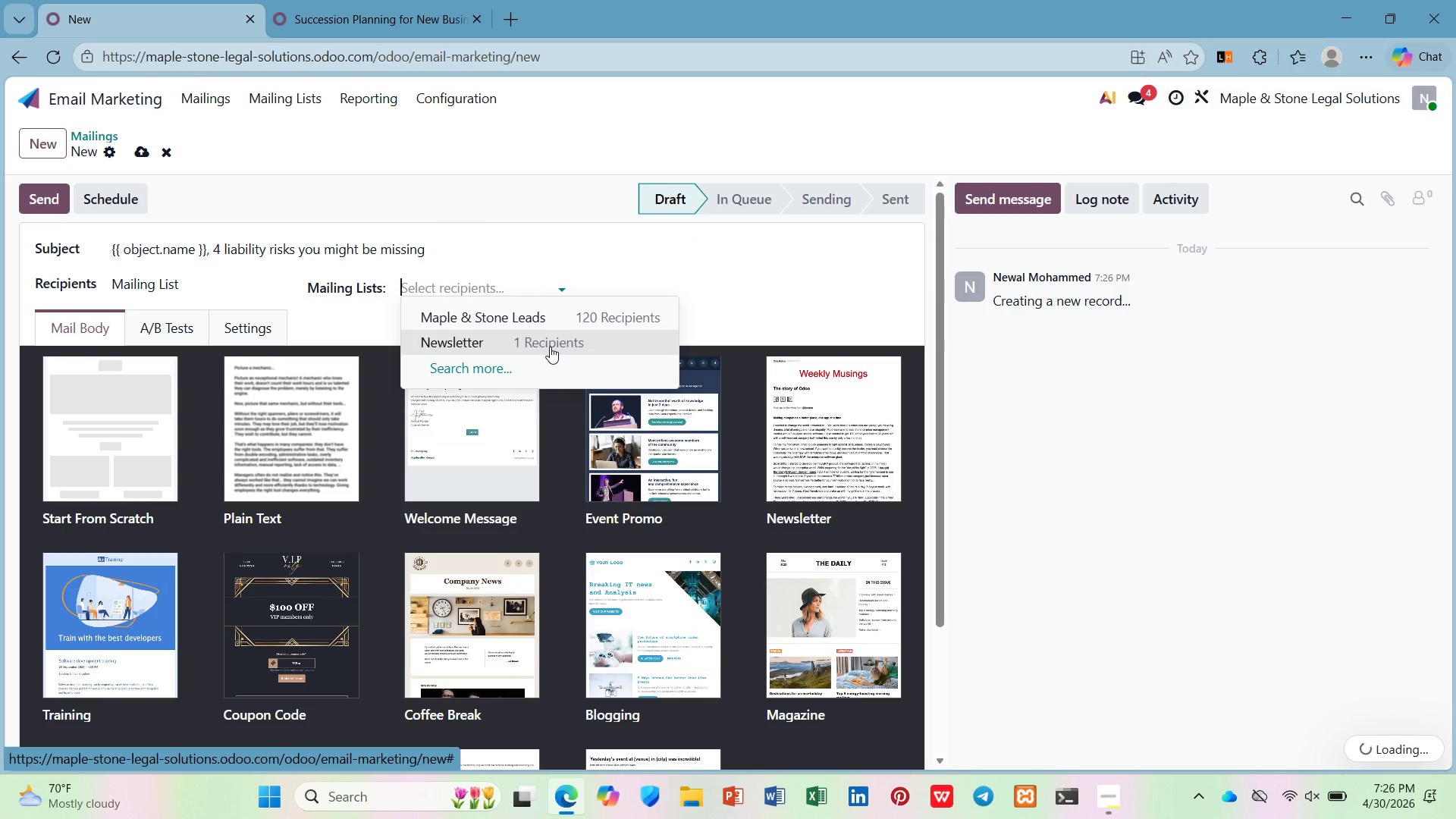 
left_click([546, 307])
 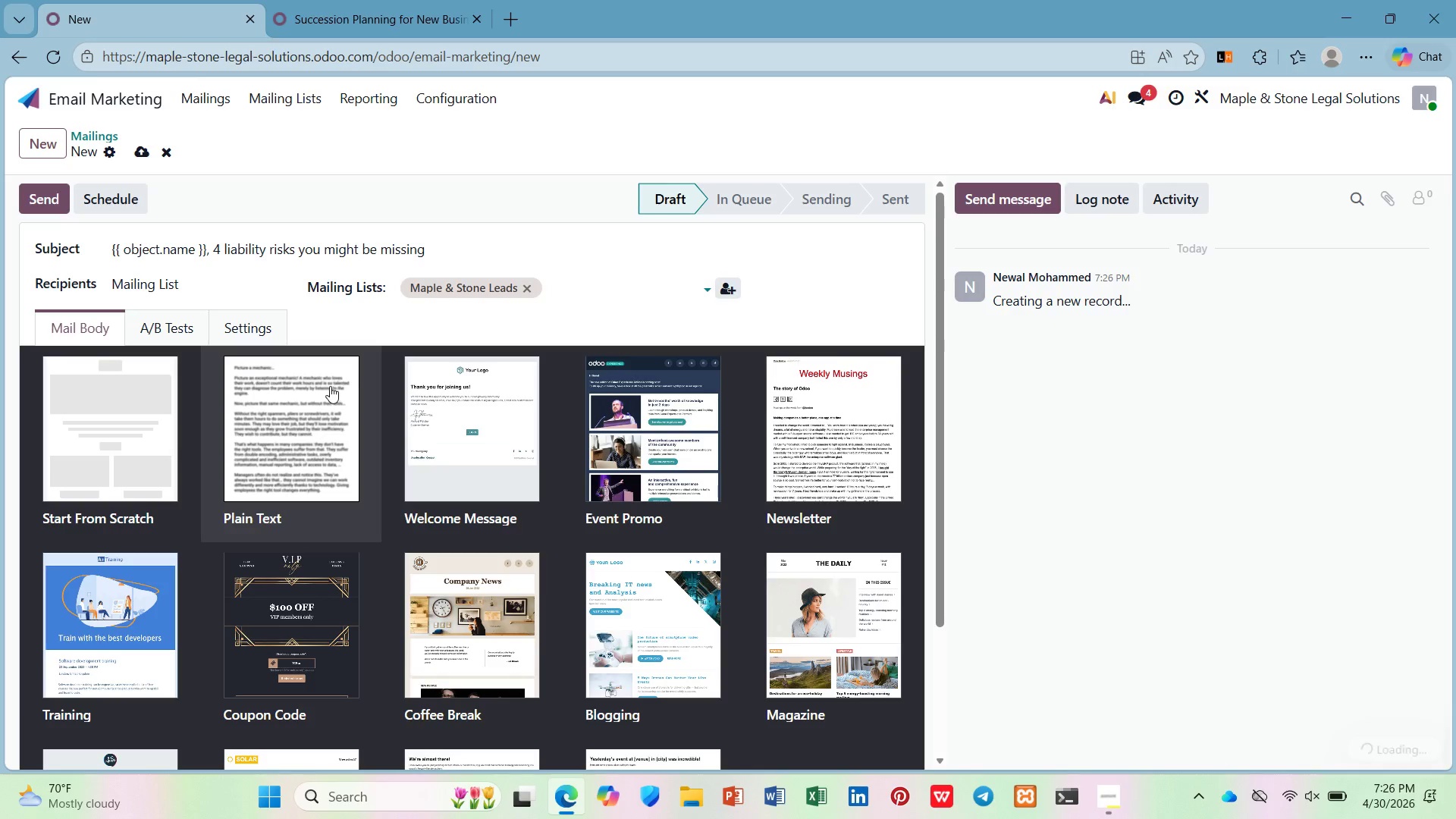 
left_click([156, 386])
 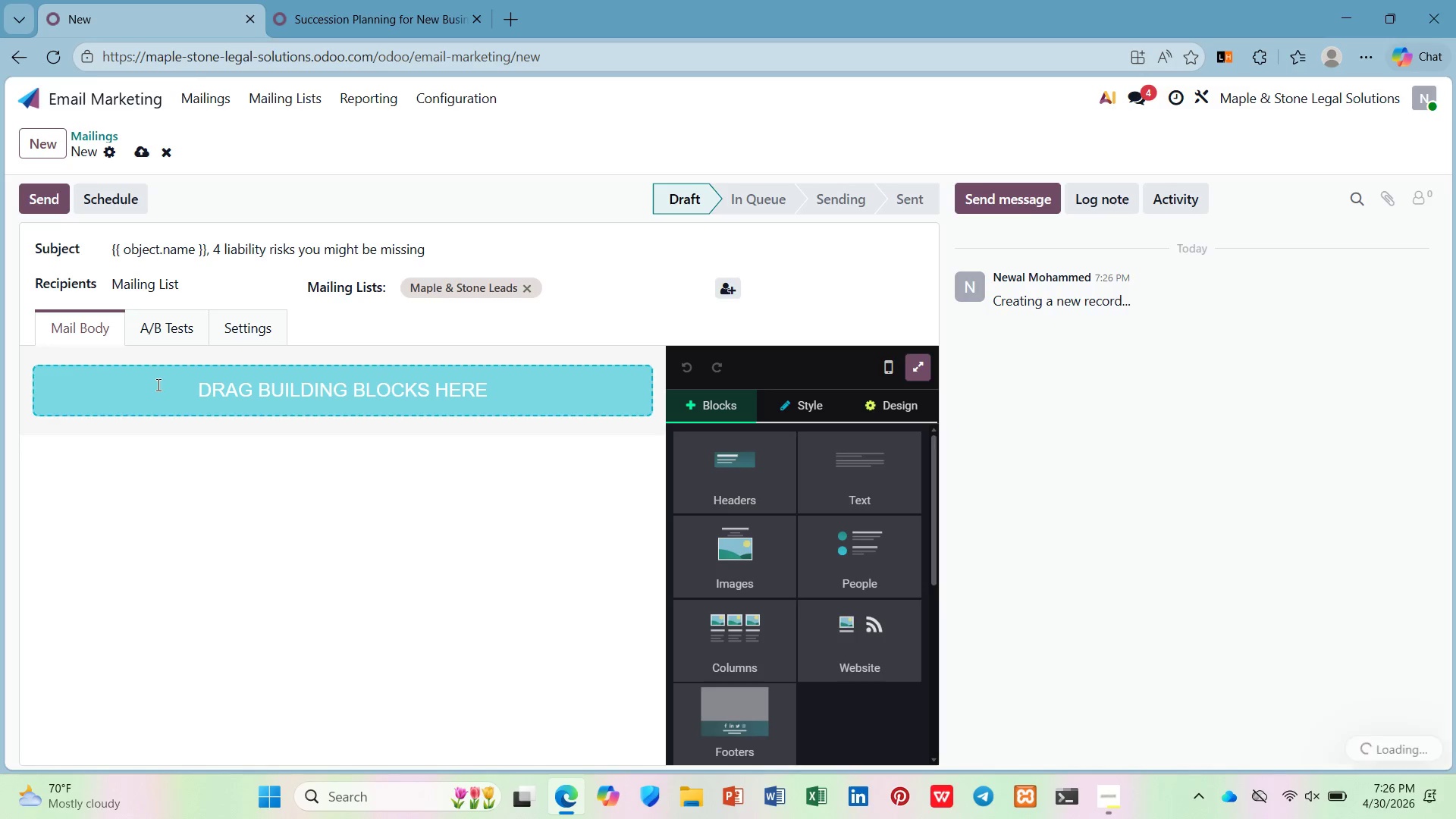 
left_click([177, 378])
 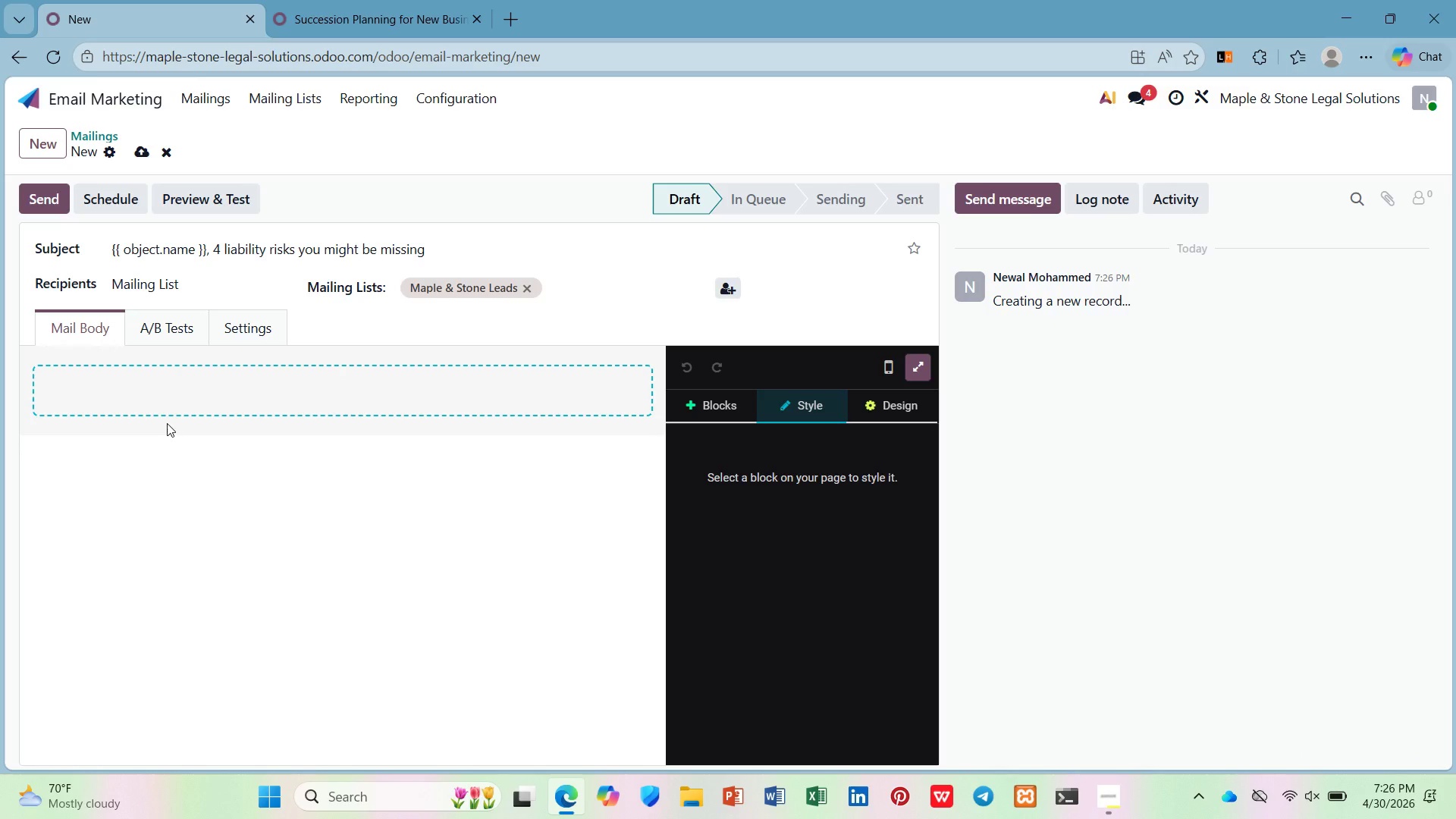 
wait(5.66)
 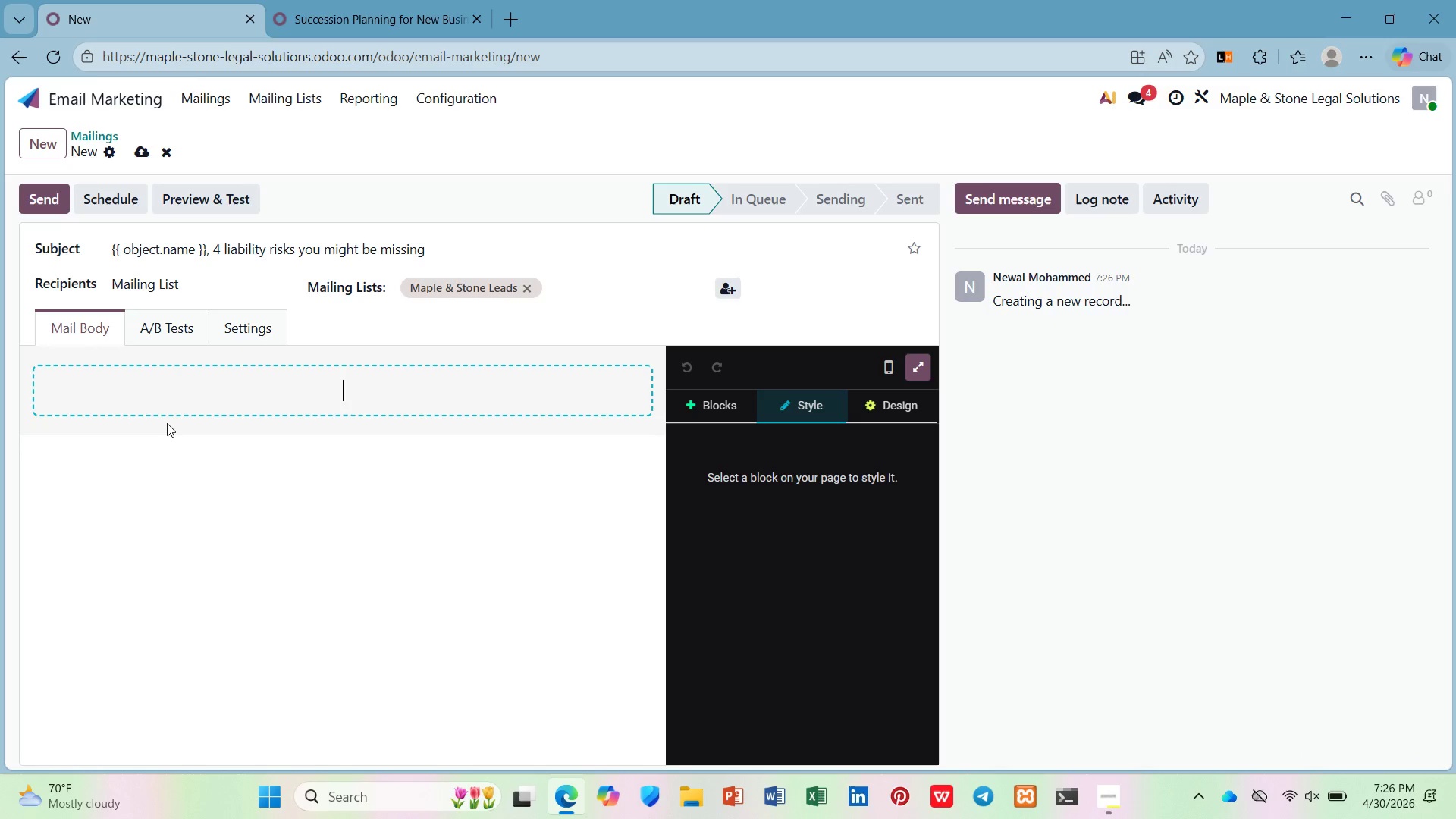 
type(Dear)
 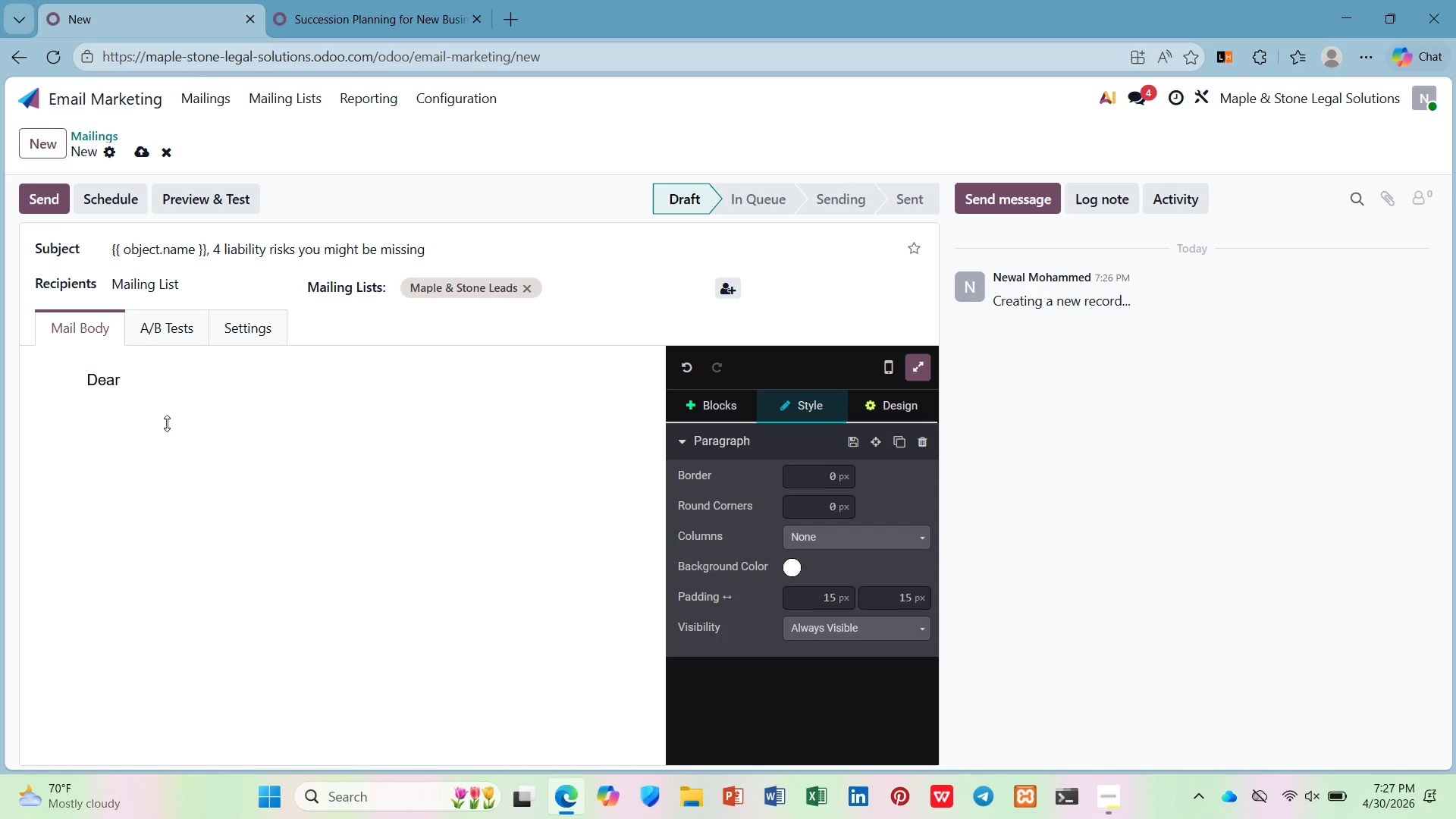 
key(Space)
 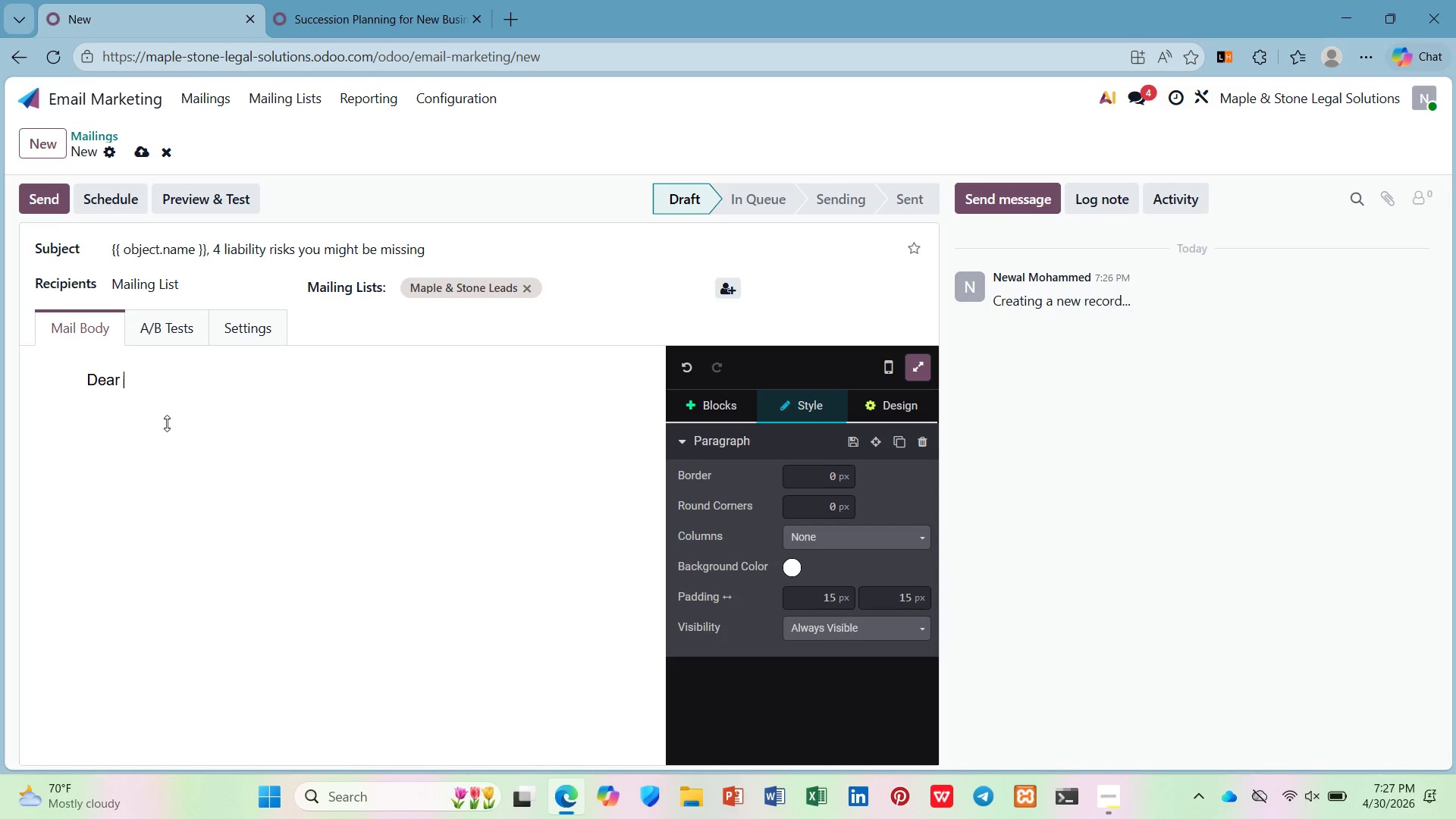 
left_click_drag(start_coordinate=[317, 0], to_coordinate=[52, 93])
 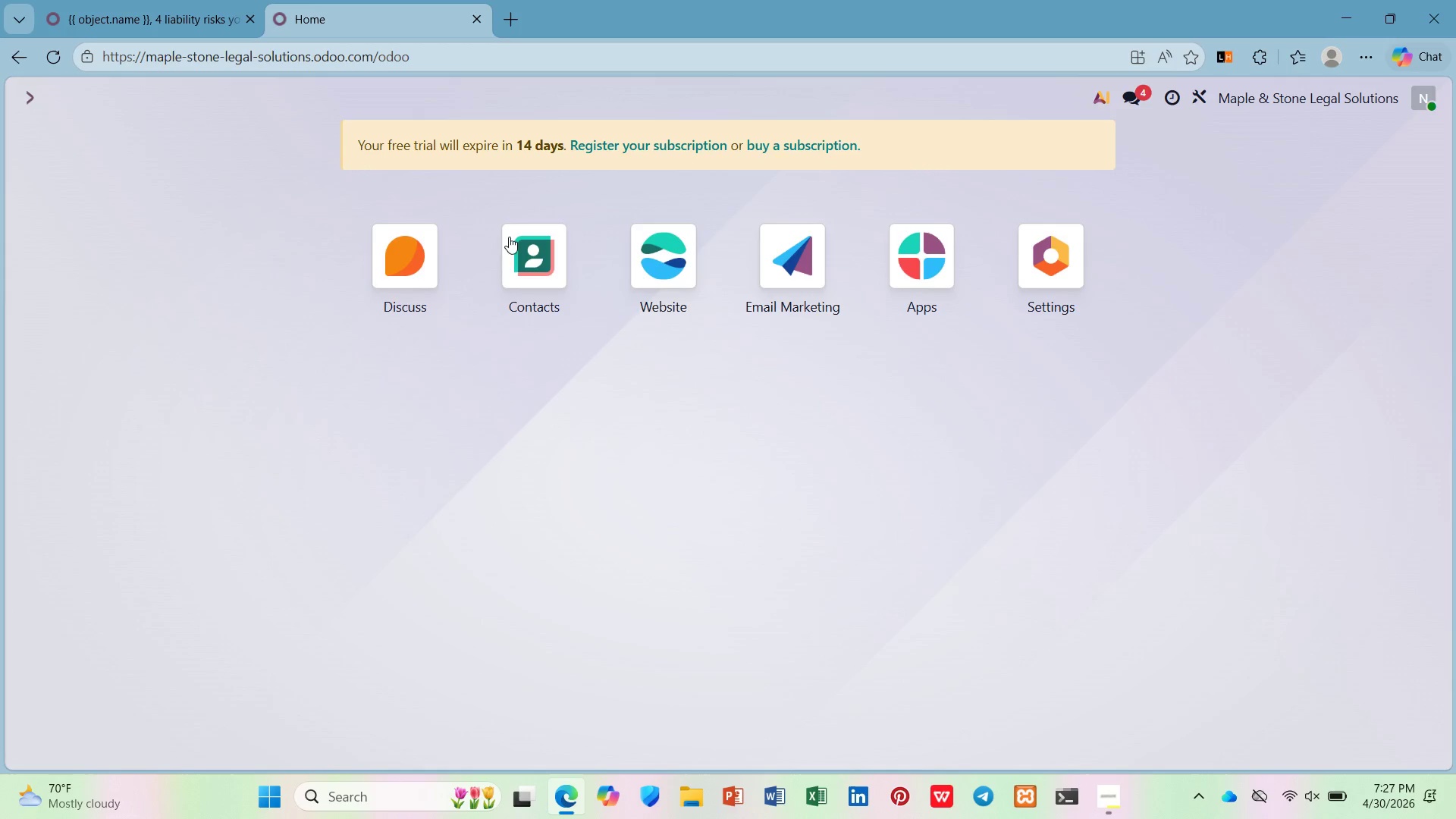 
left_click([52, 93])
 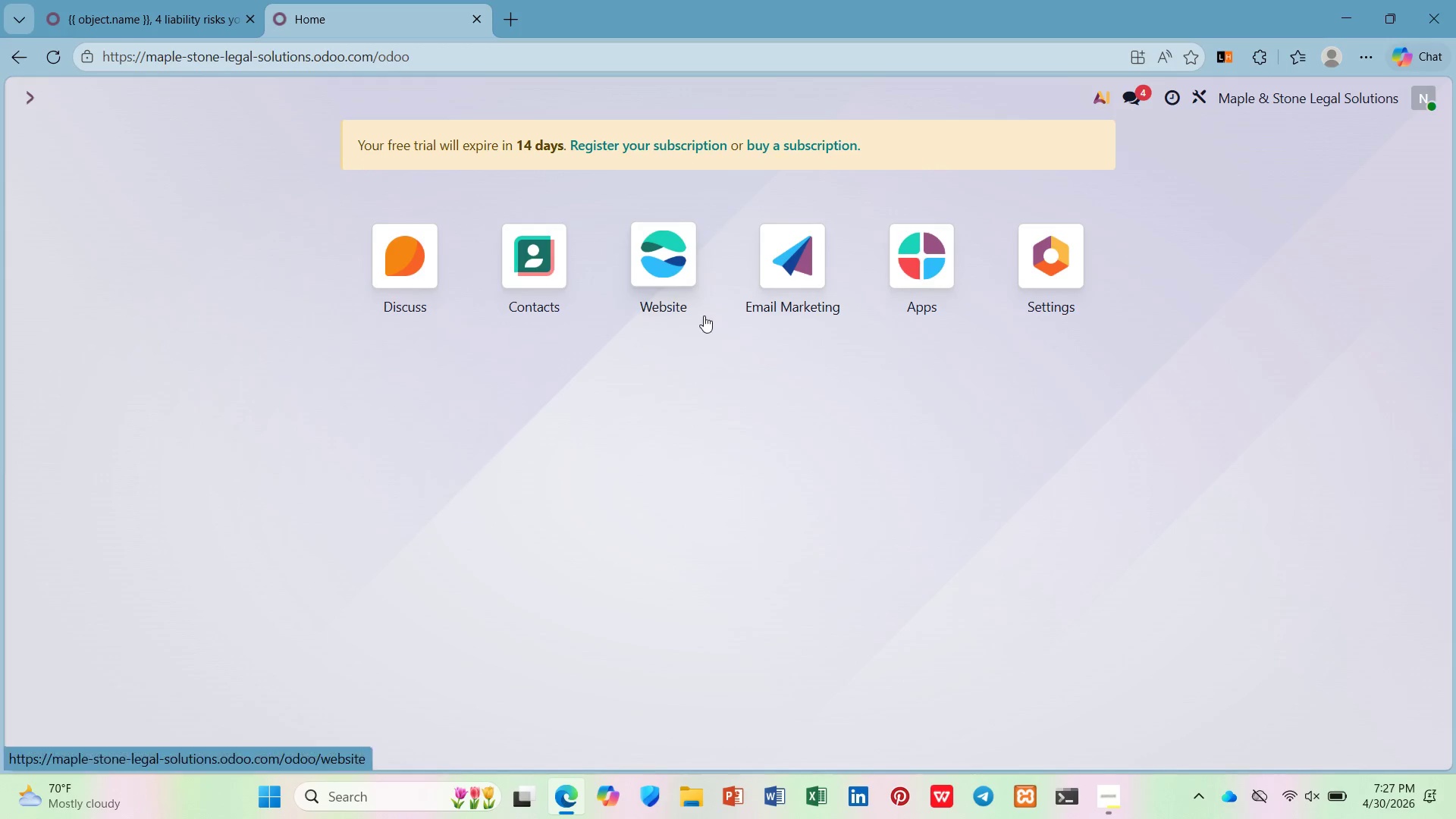 
left_click([752, 232])
 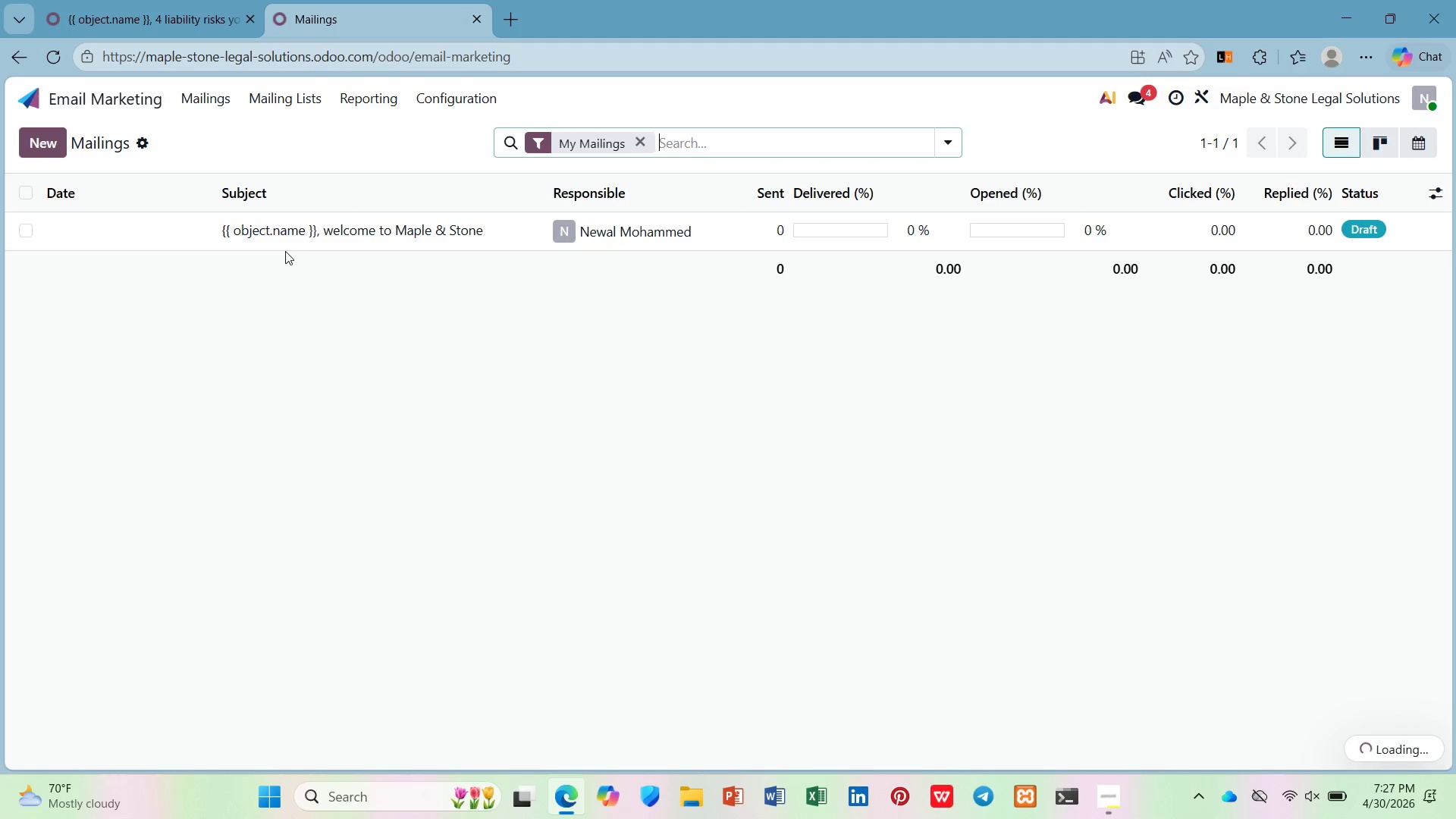 
left_click([253, 233])
 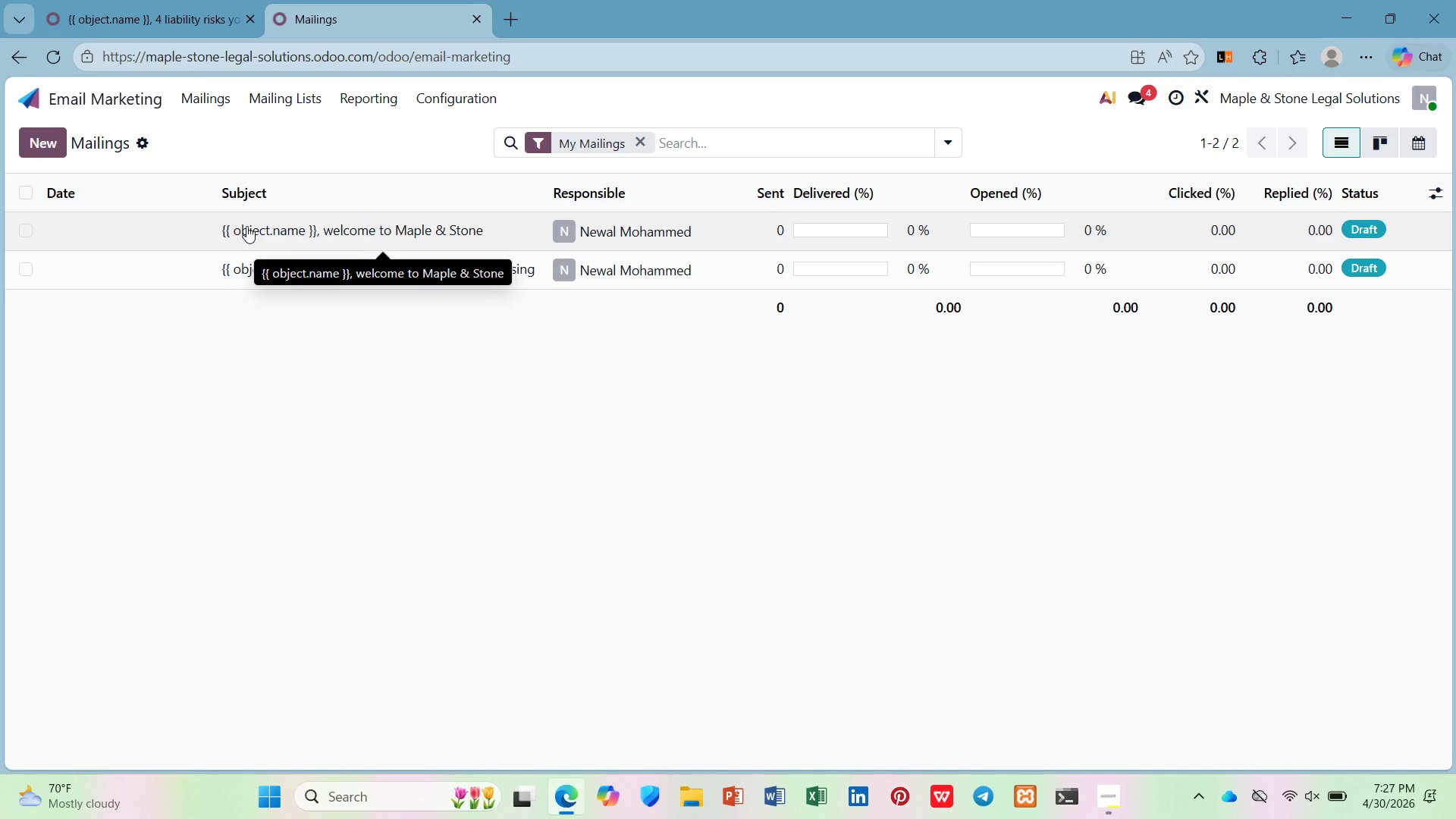 
wait(6.05)
 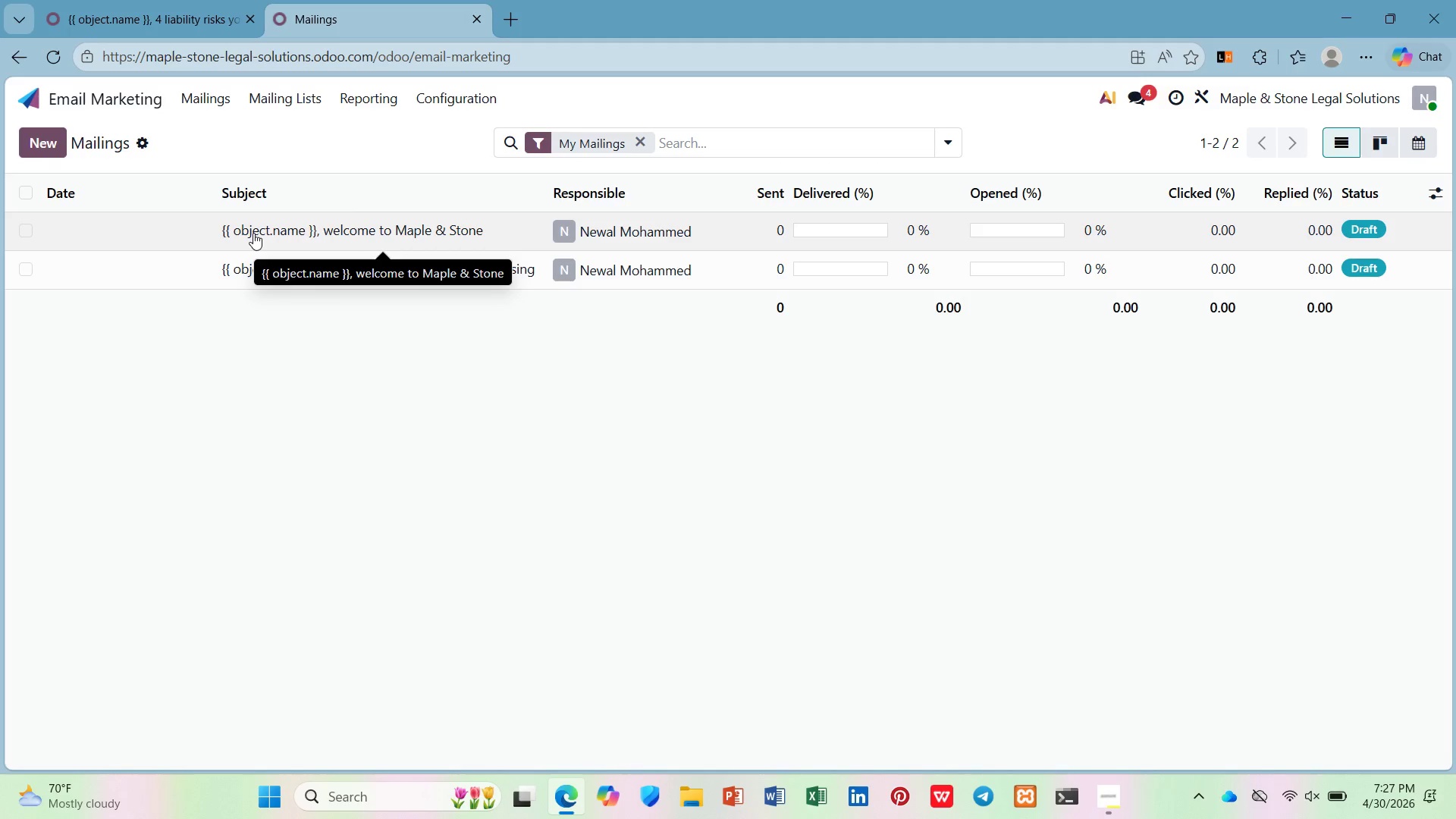 
mouse_move([314, 230])
 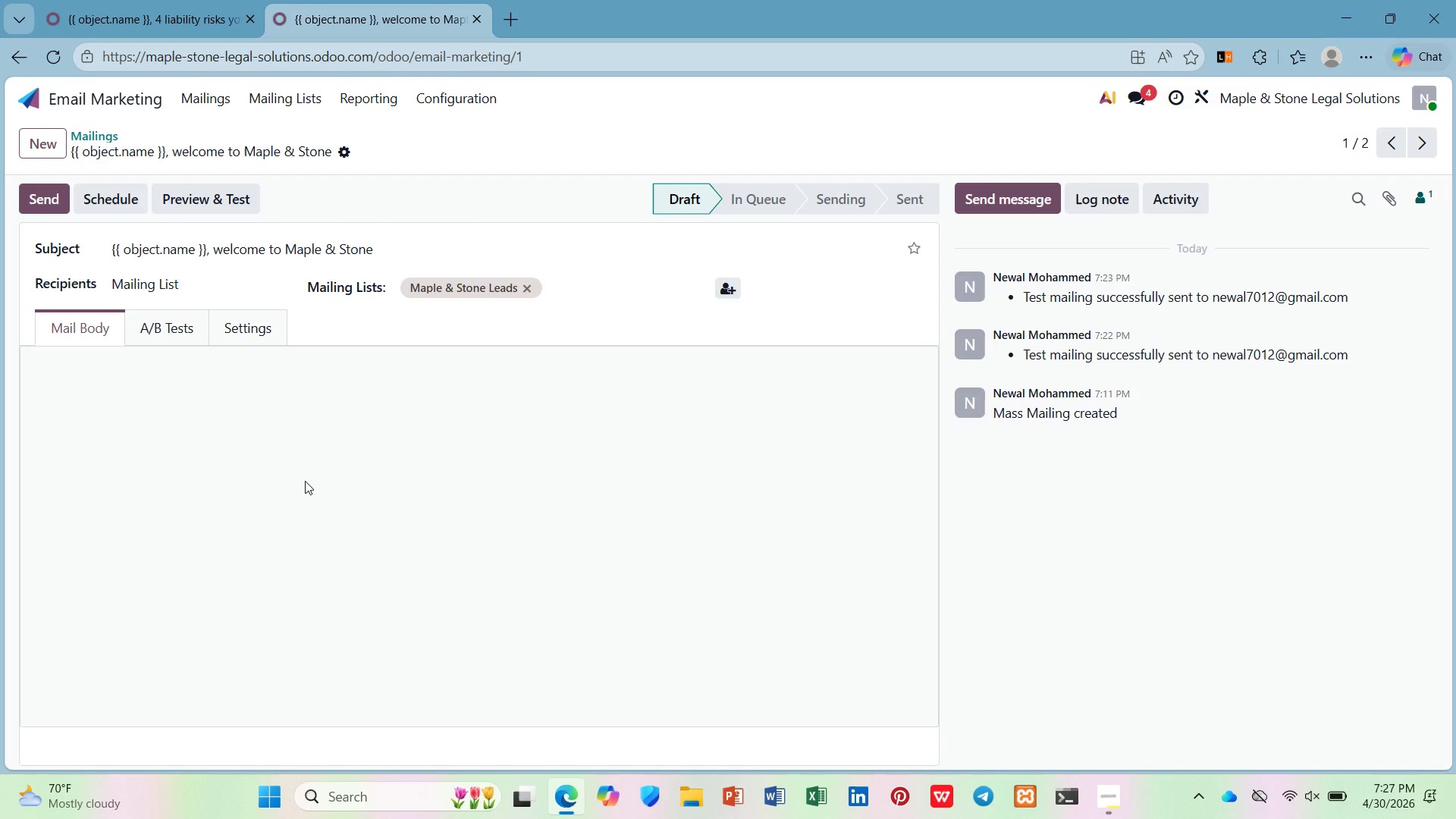 
scroll: coordinate [305, 480], scroll_direction: down, amount: 1.0
 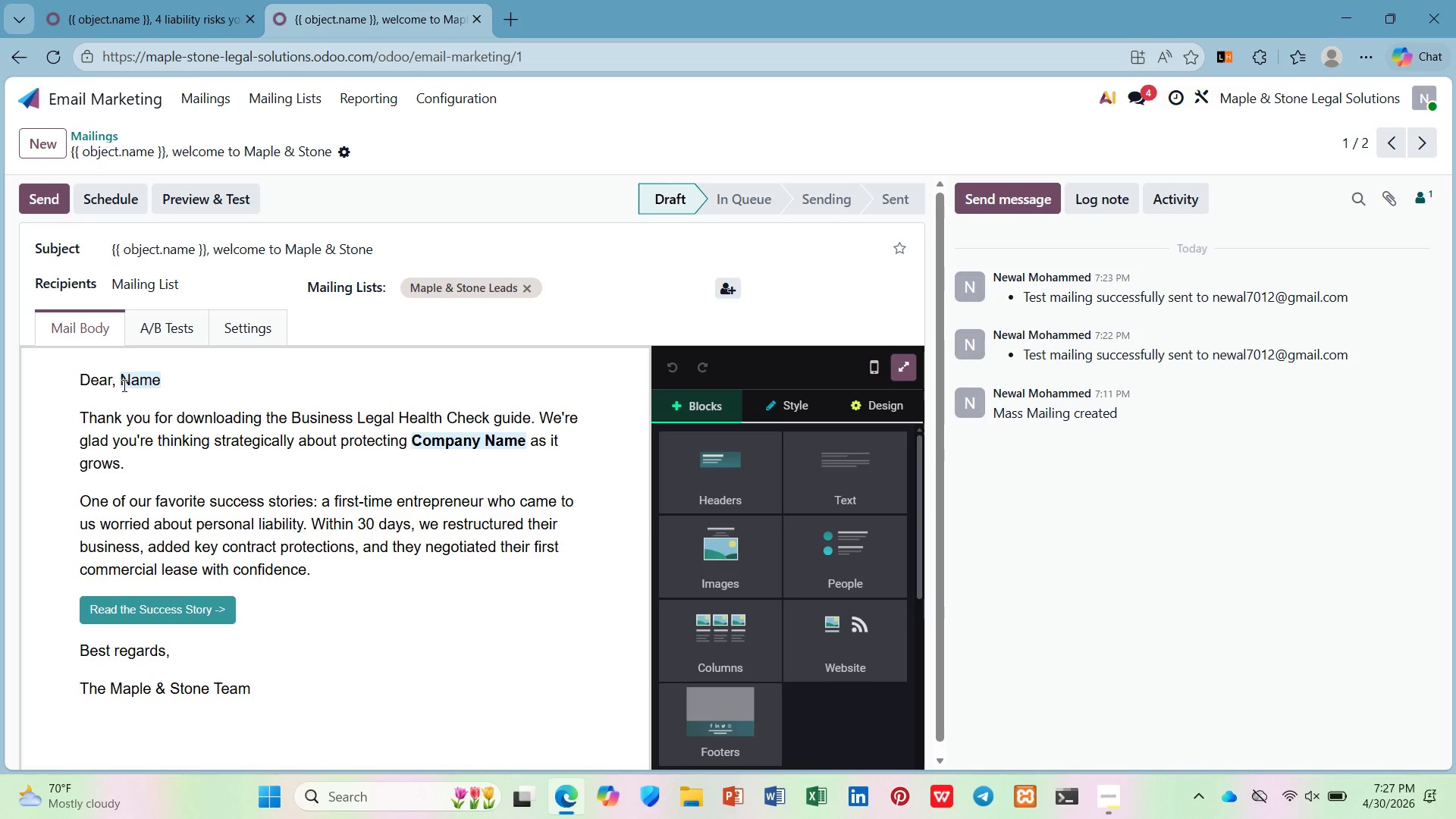 
left_click([96, 388])
 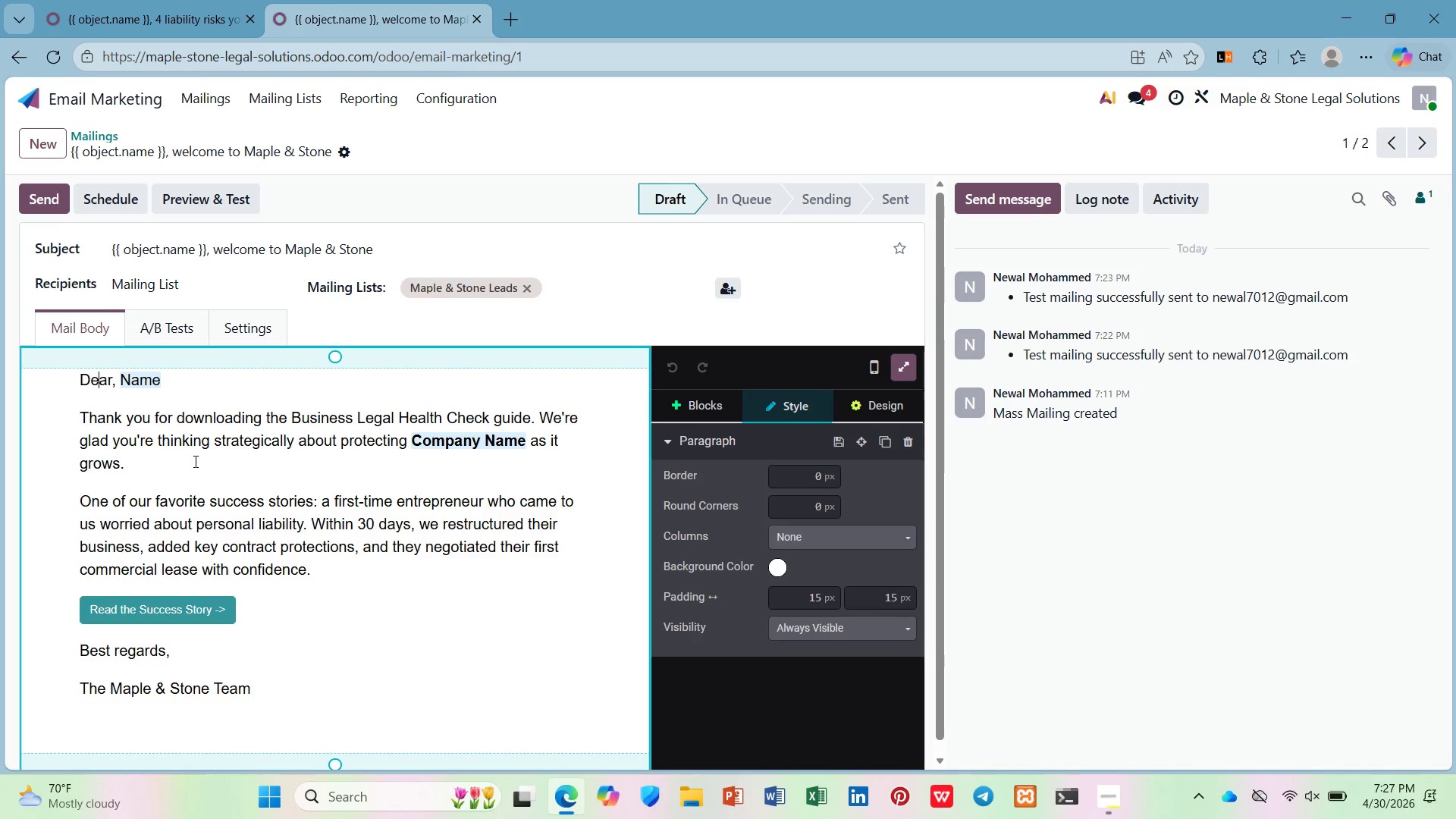 
key(ArrowRight)
 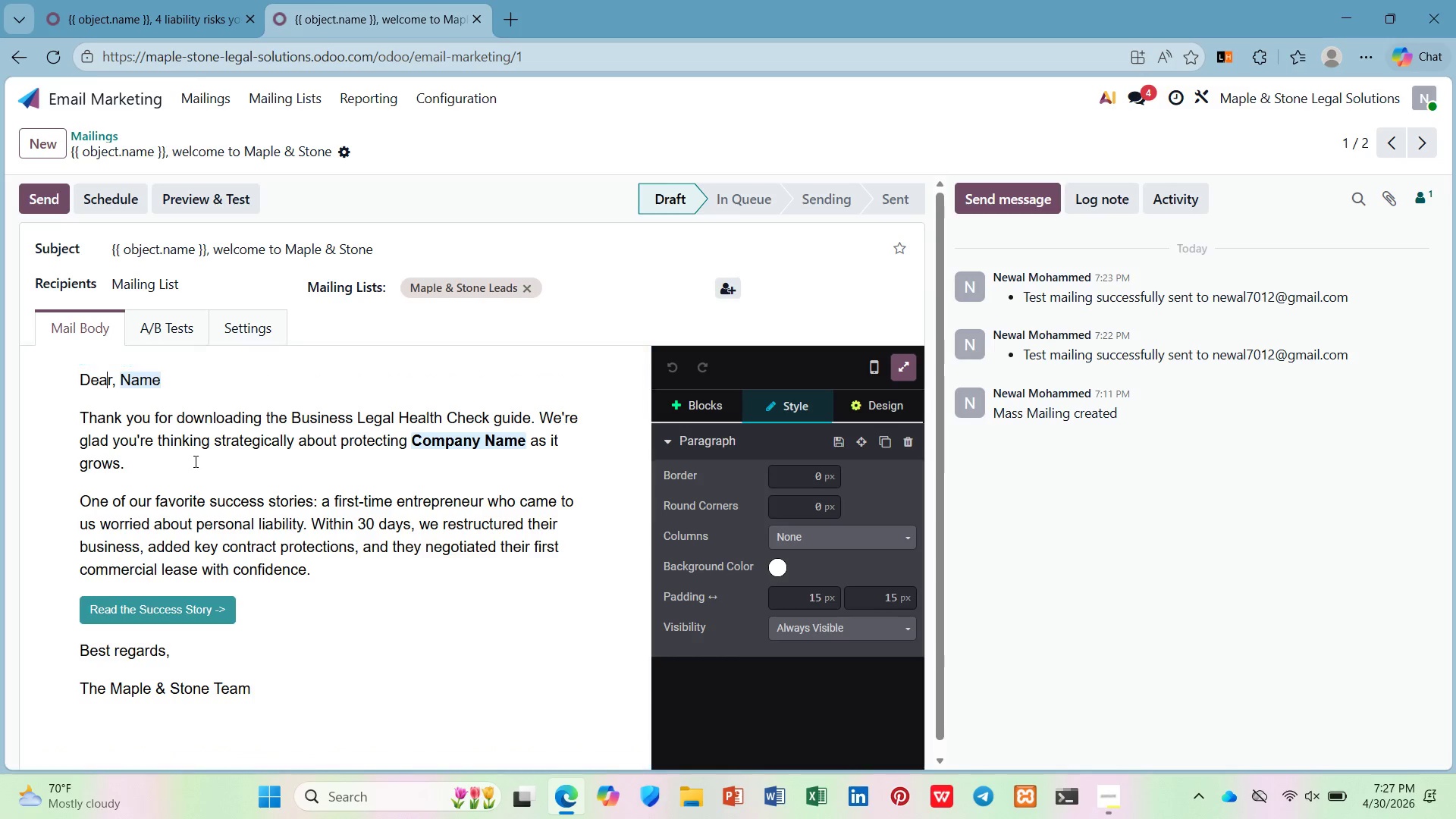 
key(ArrowRight)
 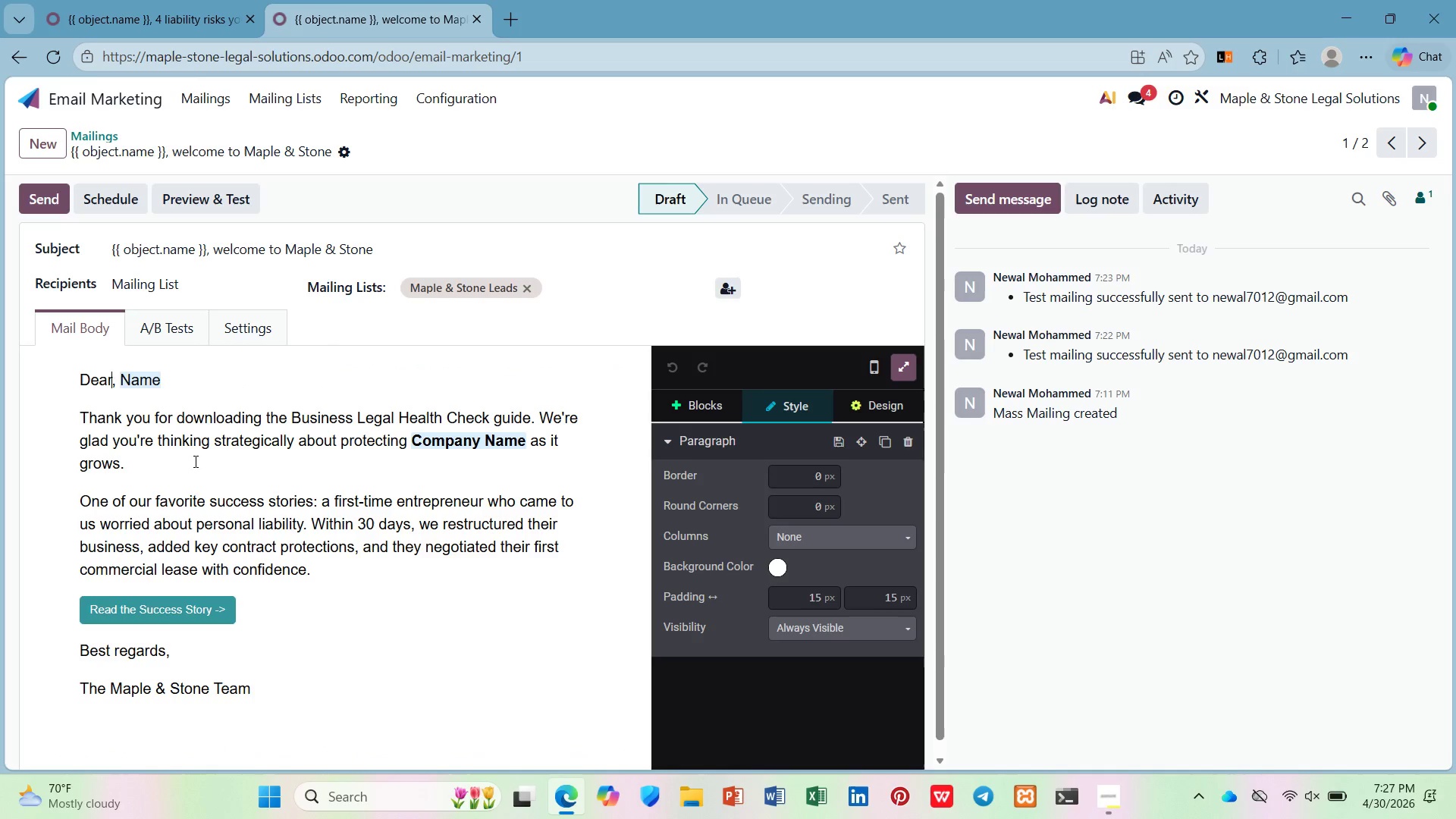 
key(ArrowRight)
 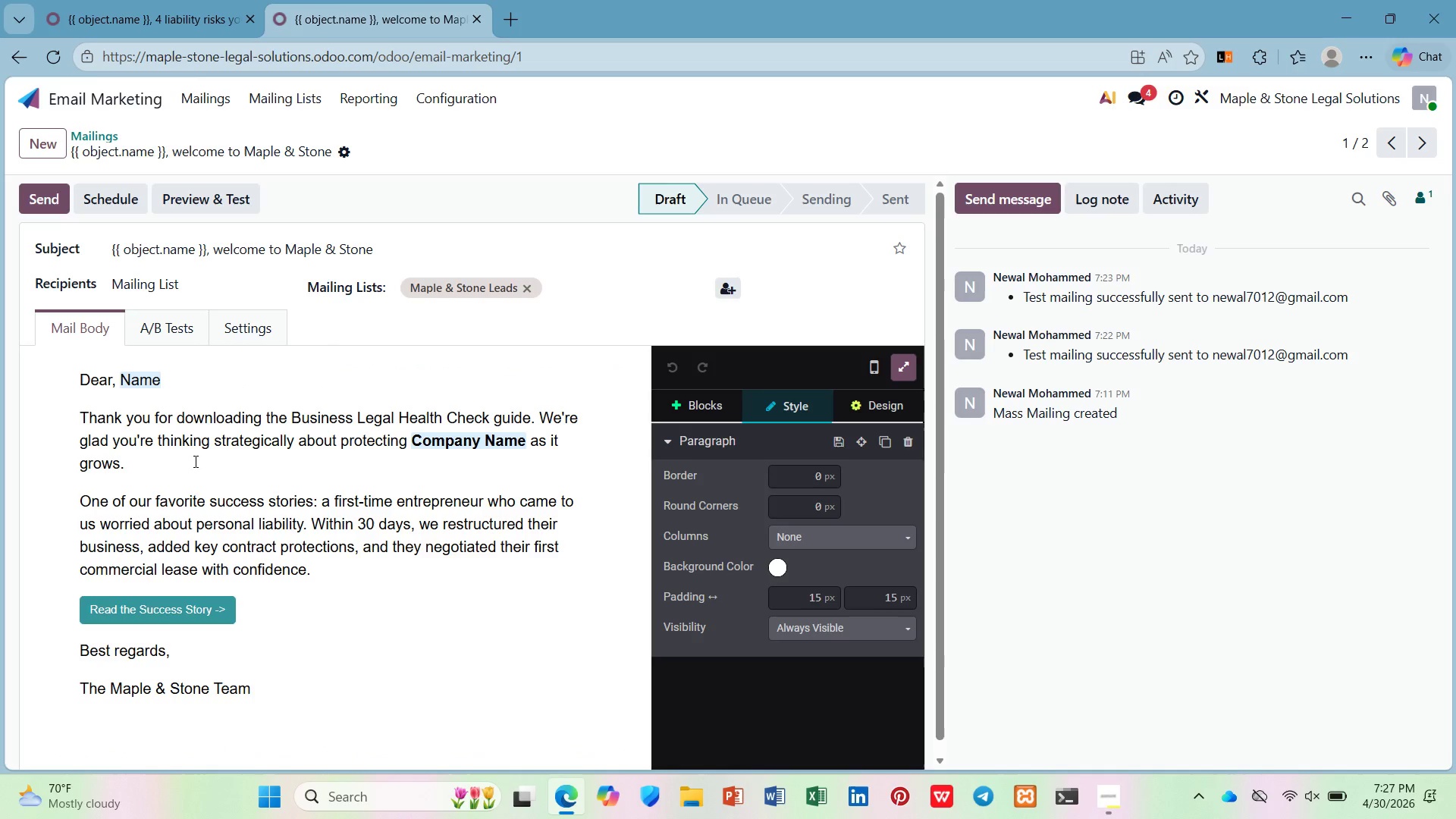 
key(Backspace)
 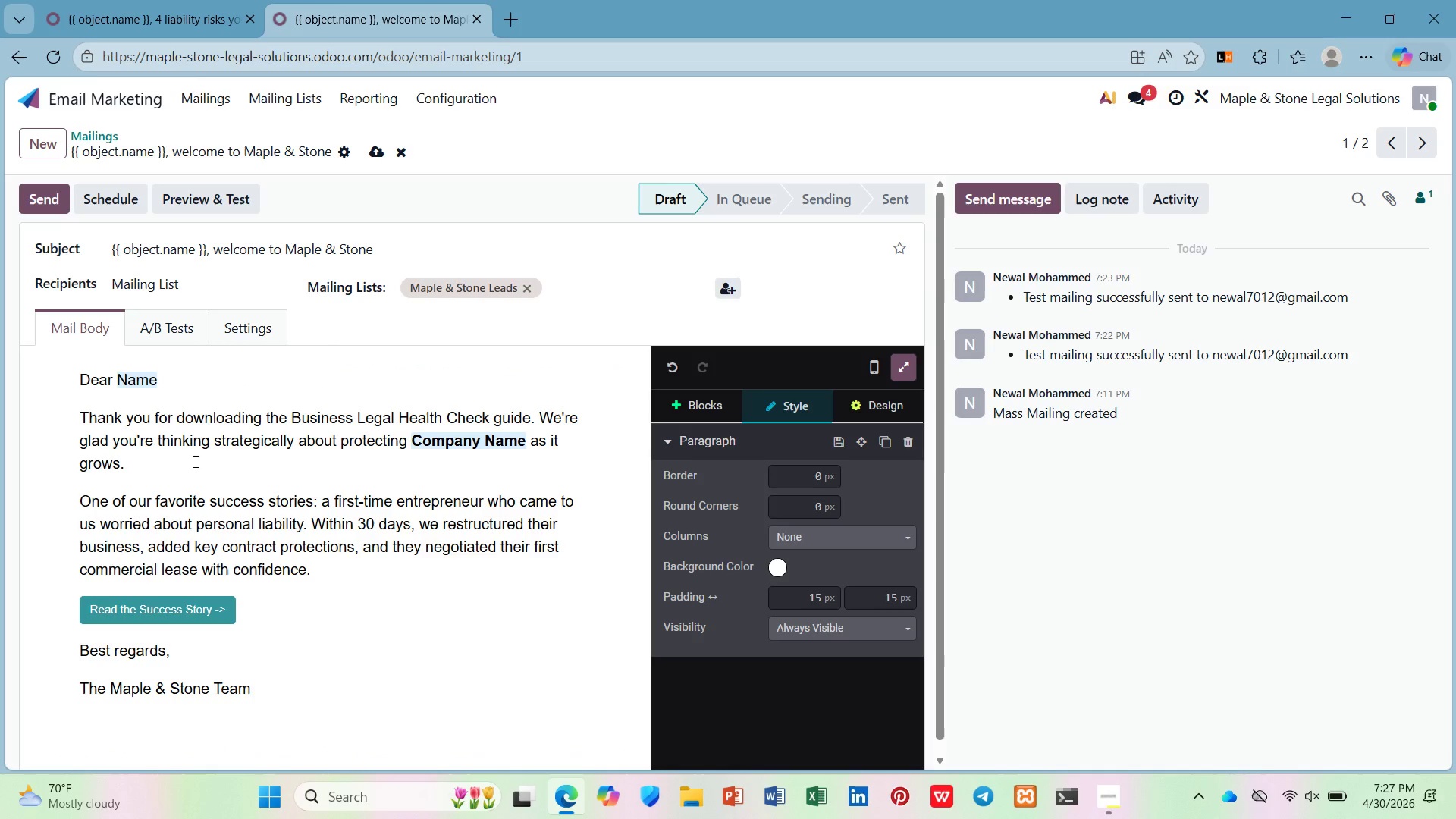 
hold_key(key=ArrowRight, duration=0.77)
 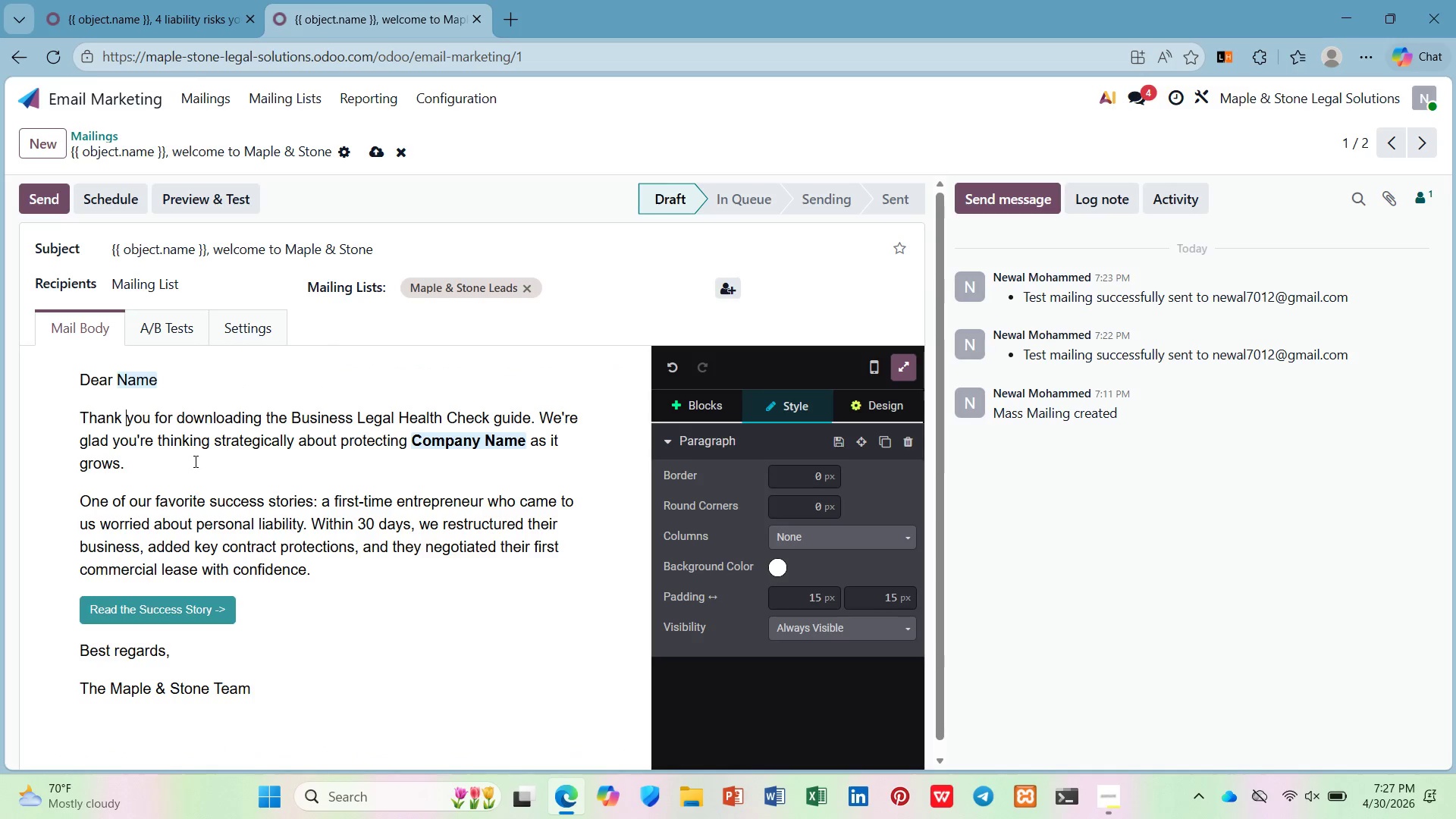 
hold_key(key=ArrowLeft, duration=0.55)
 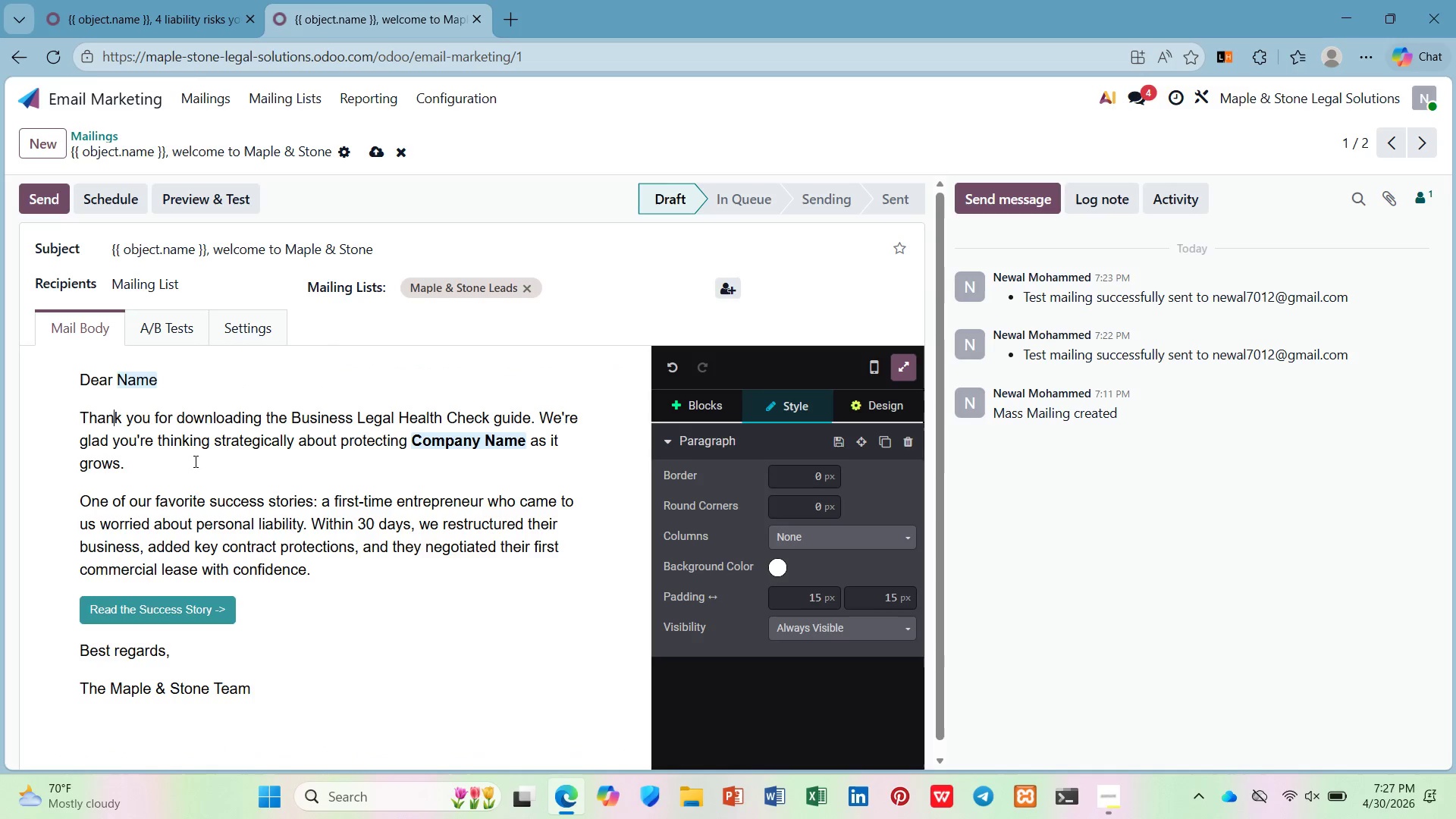 
key(ArrowLeft)
 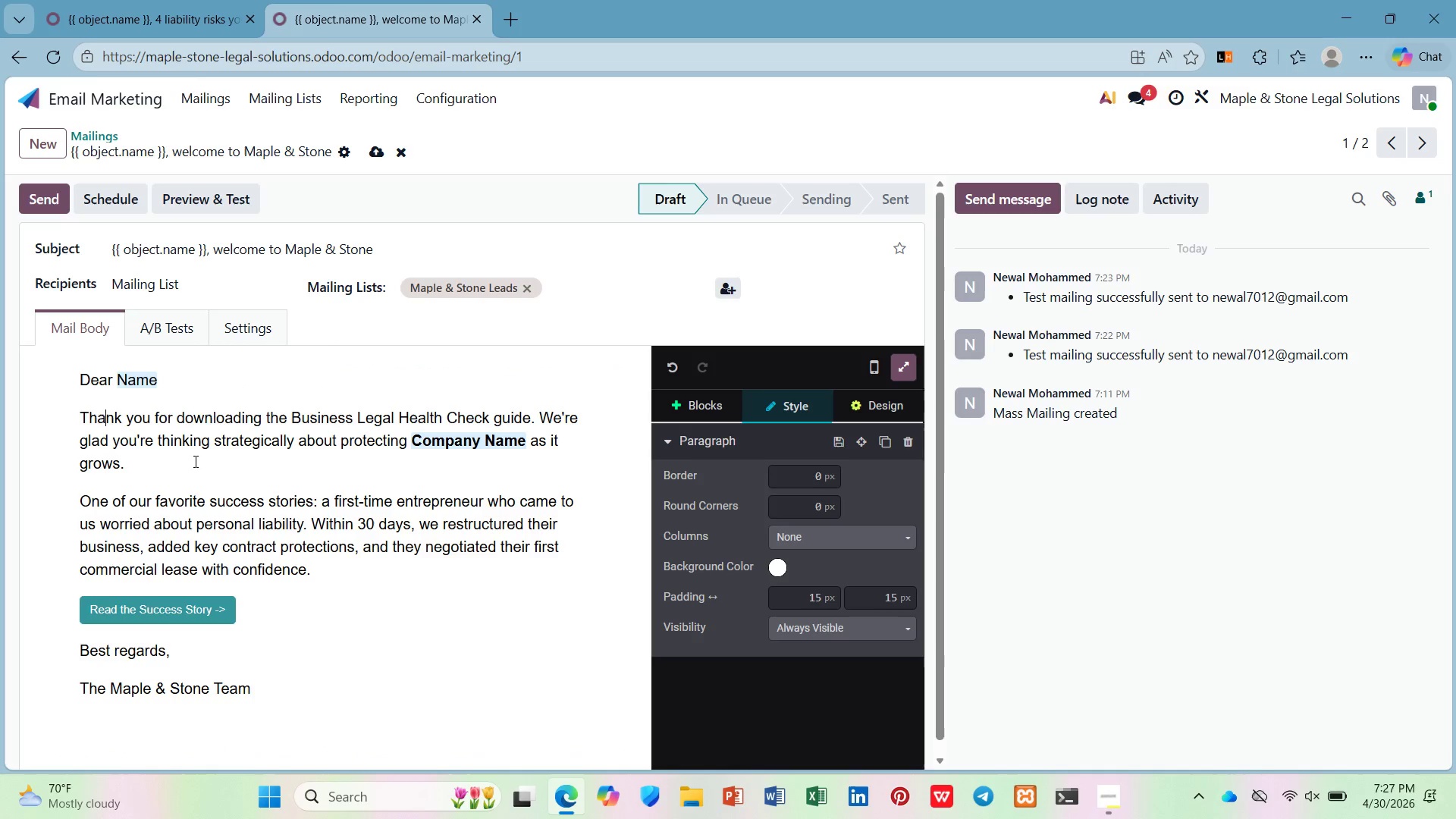 
key(ArrowLeft)
 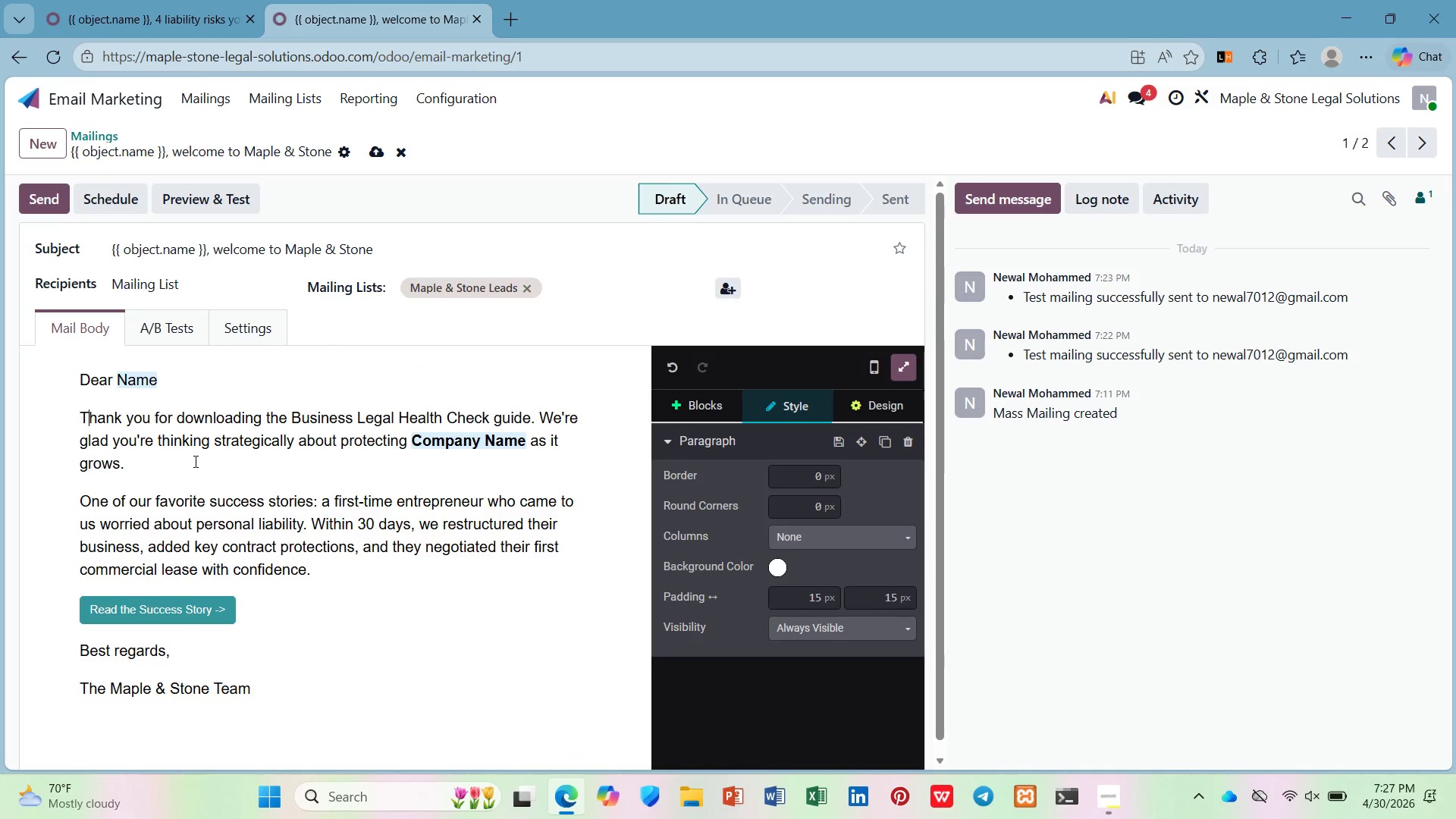 
key(ArrowLeft)
 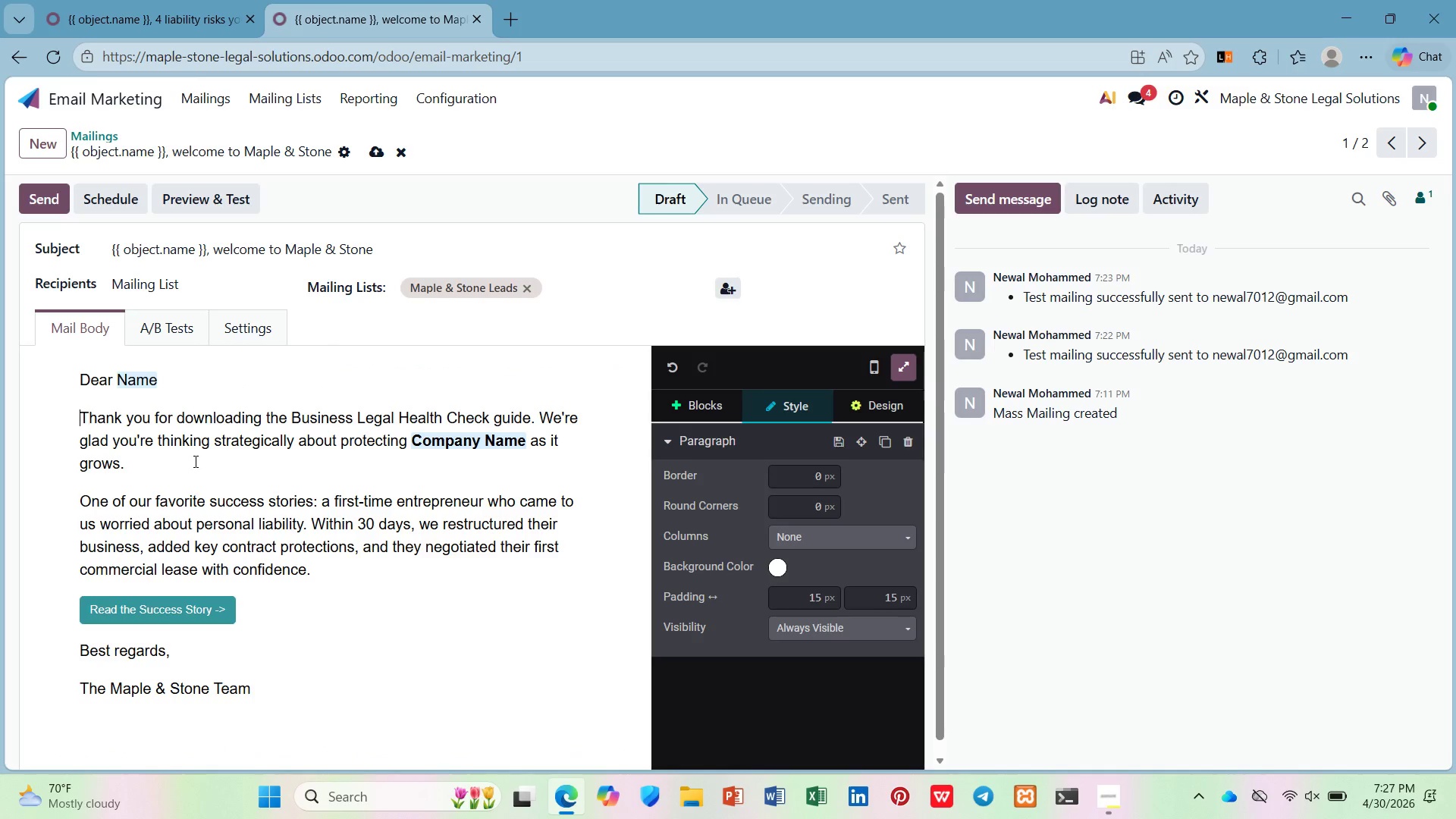 
key(ArrowLeft)
 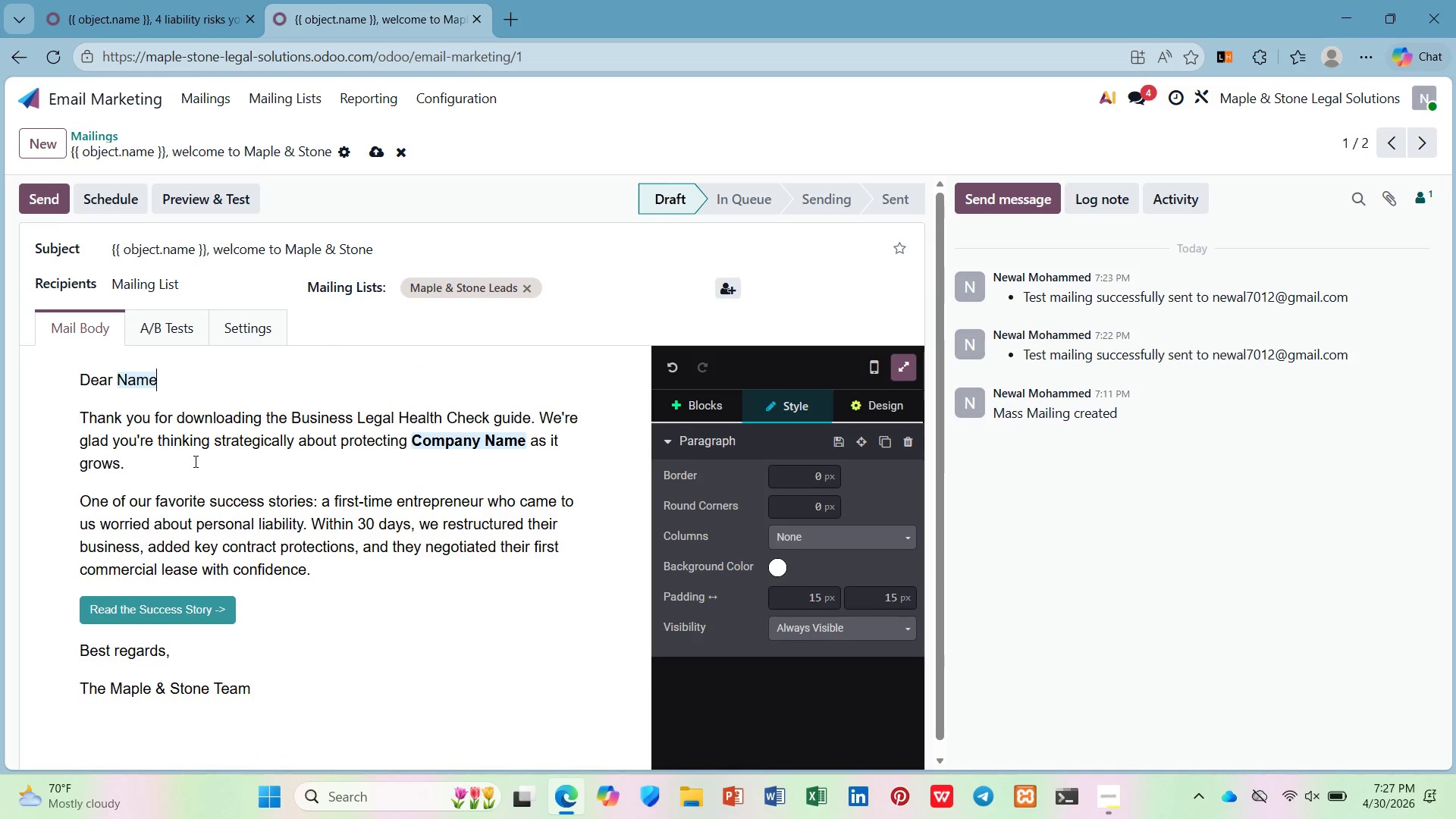 
key(ArrowLeft)
 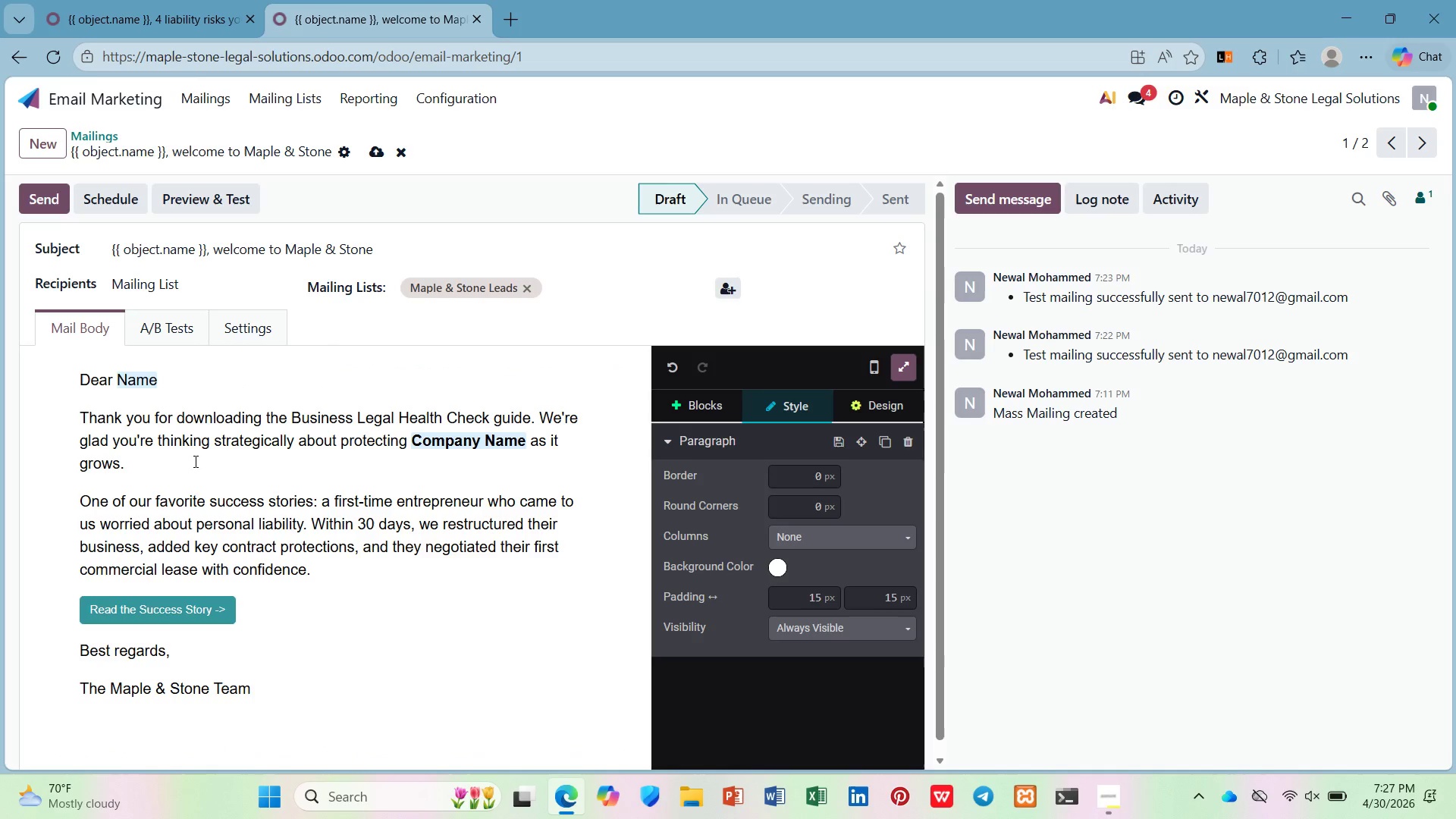 
key(Comma)
 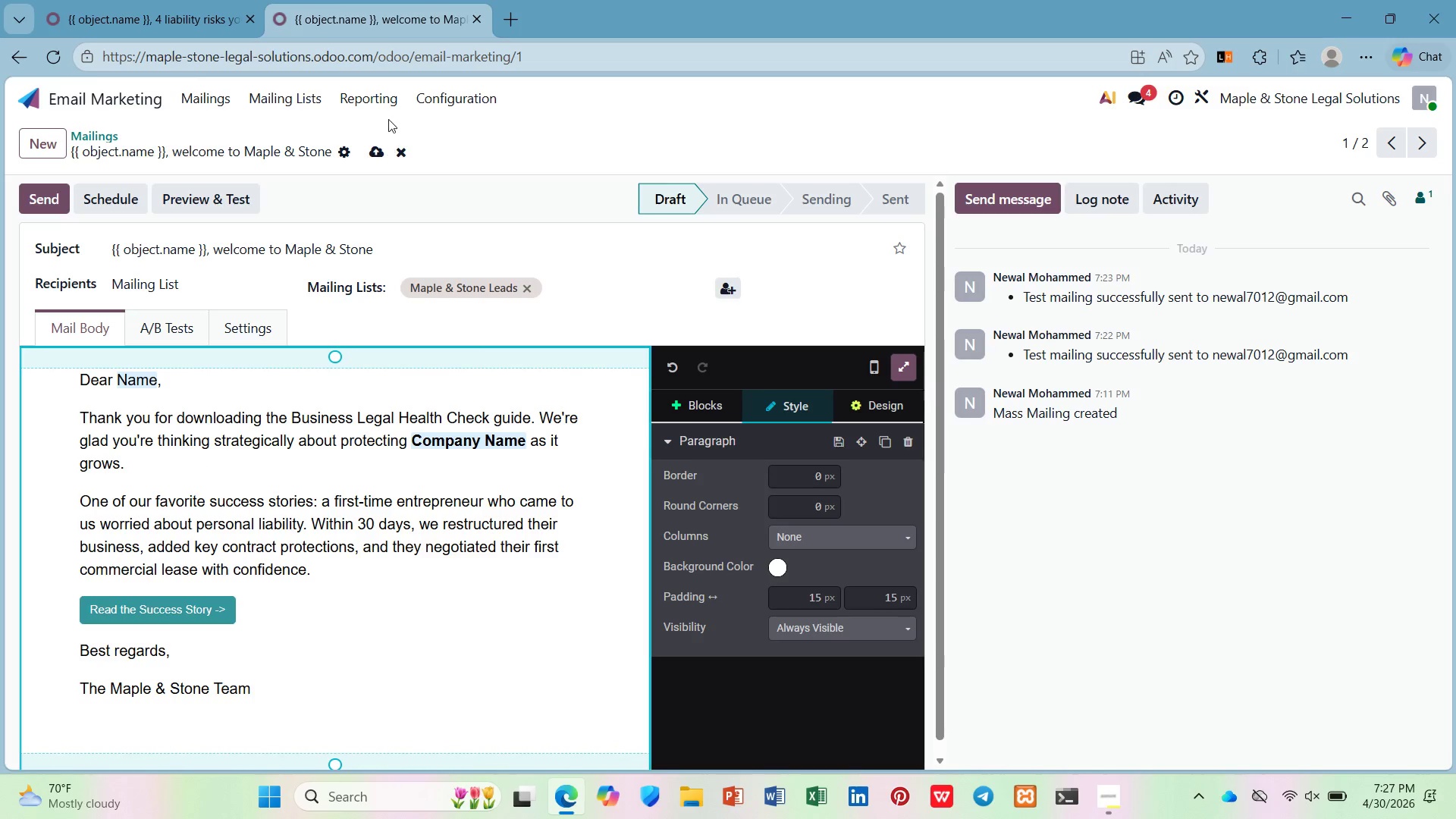 
left_click([374, 150])
 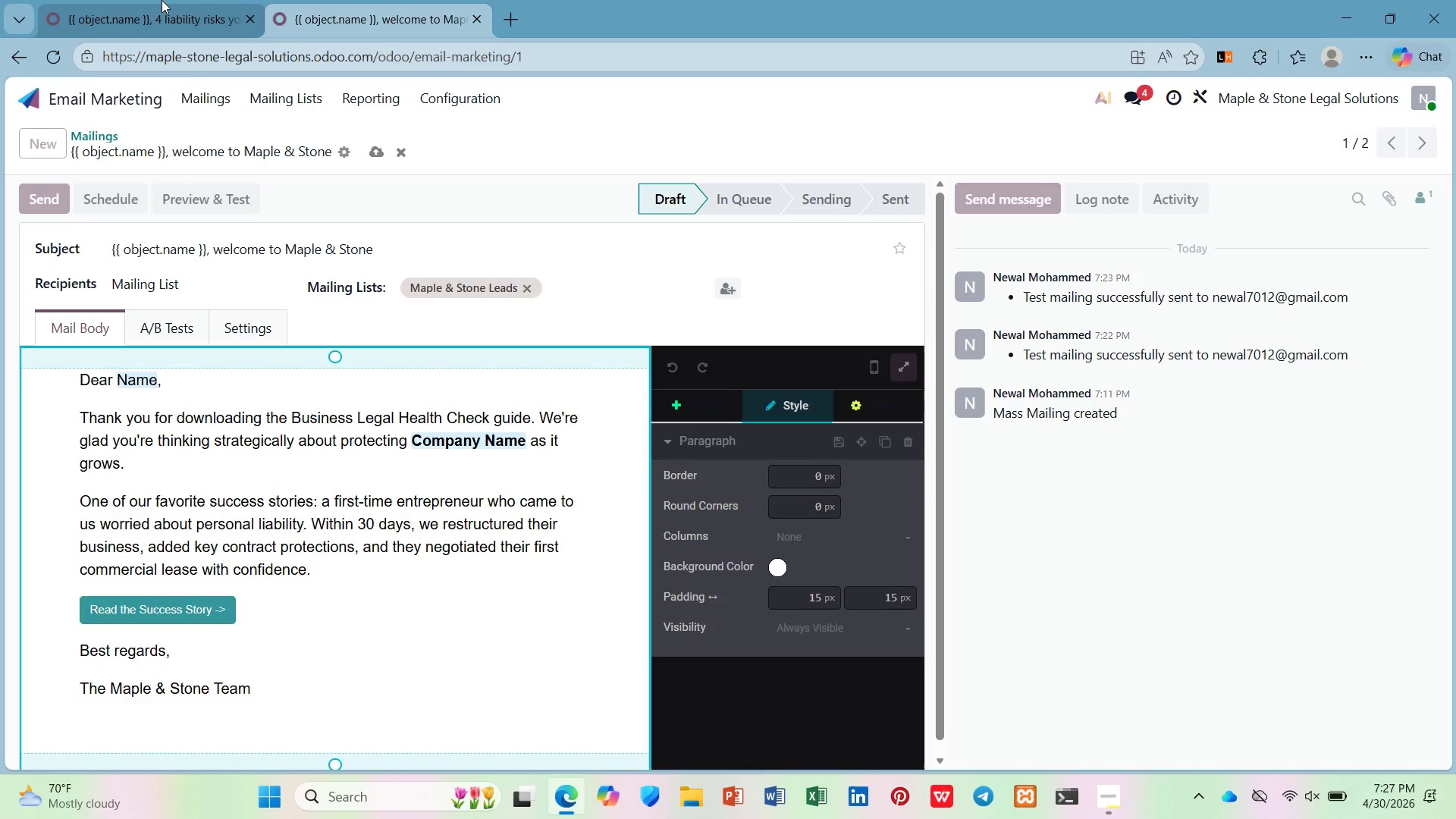 
left_click([162, 0])
 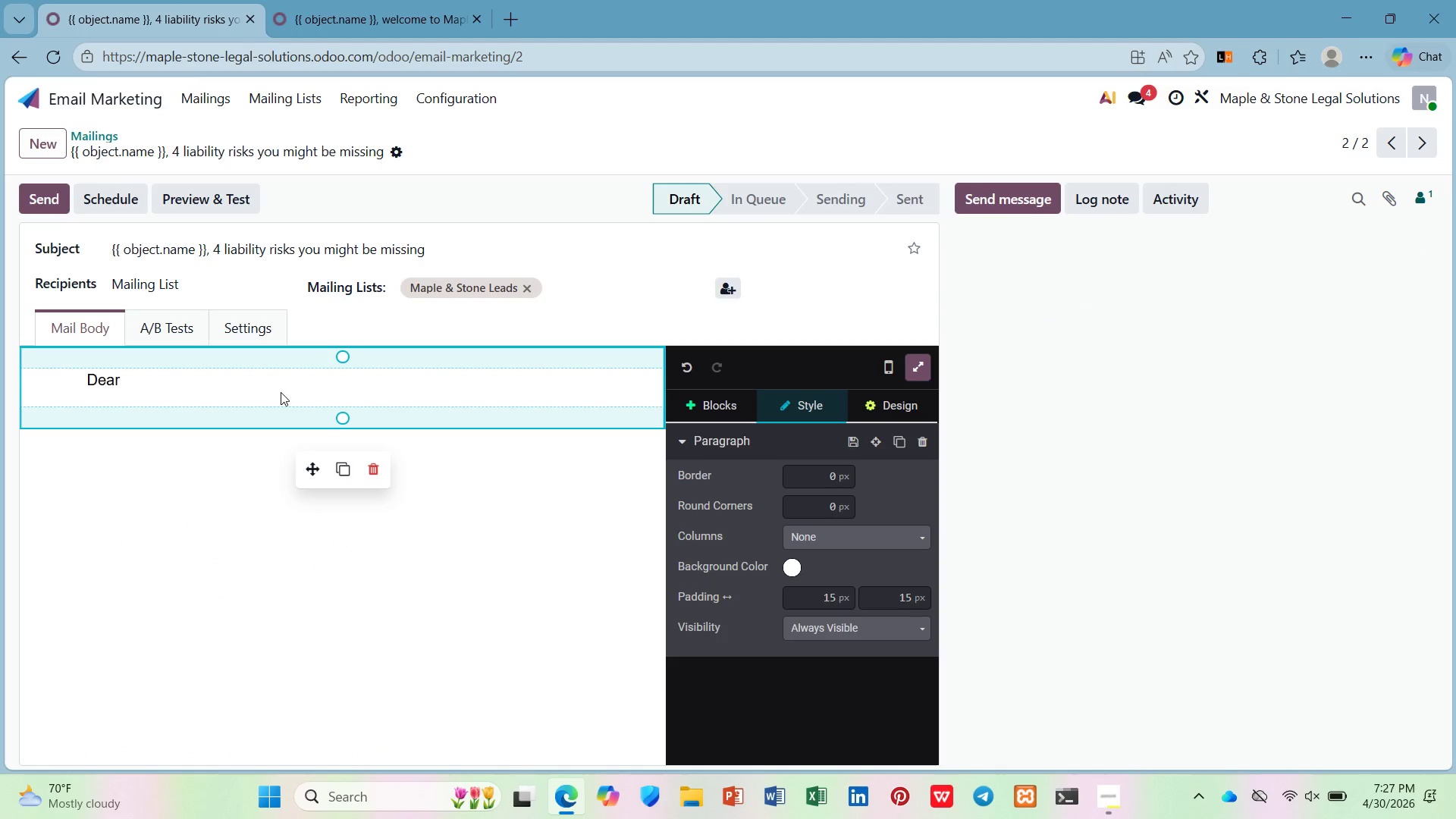 
left_click([221, 381])
 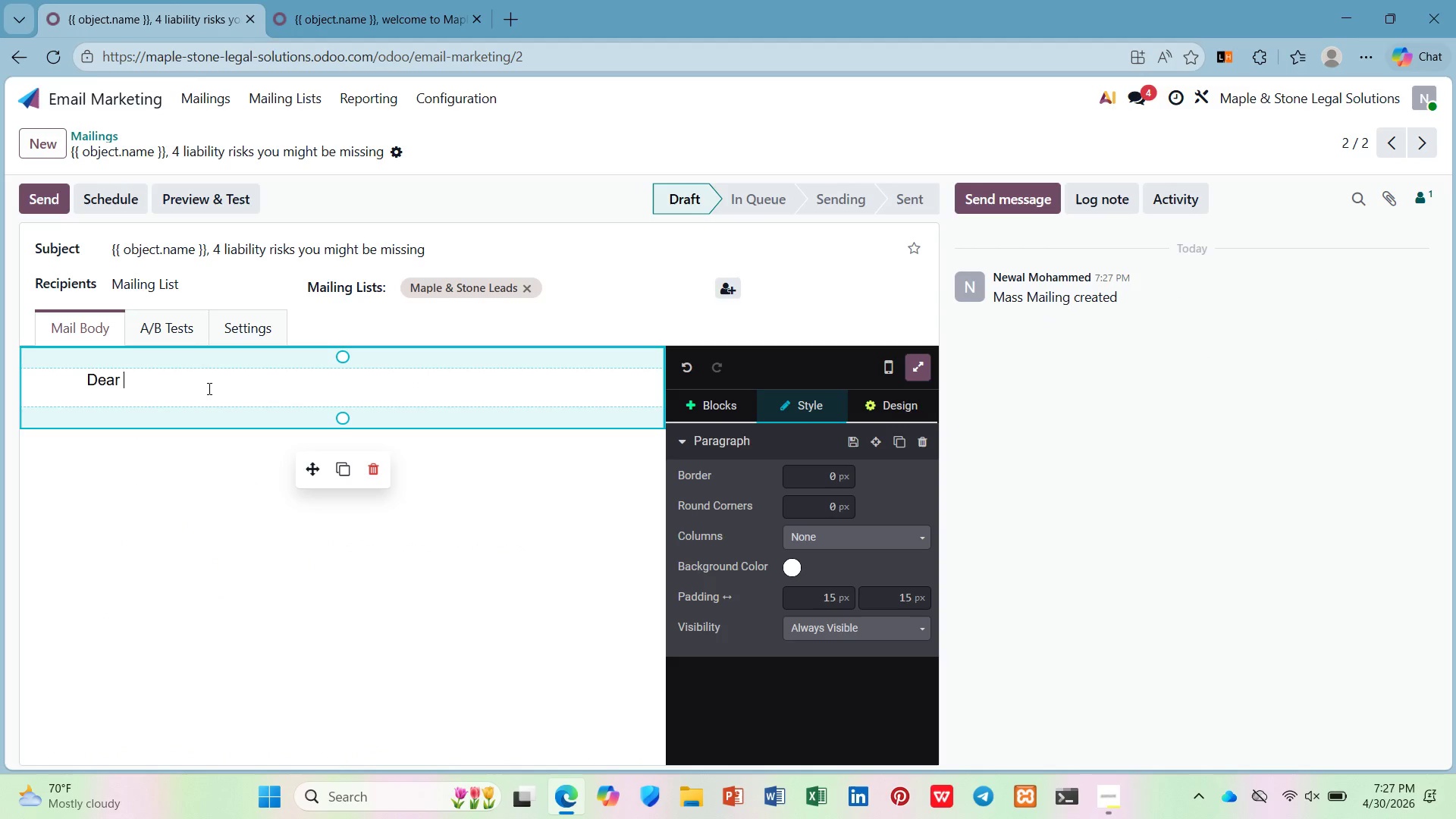 
type(/na)
key(Backspace)
key(Backspace)
type(fi)
 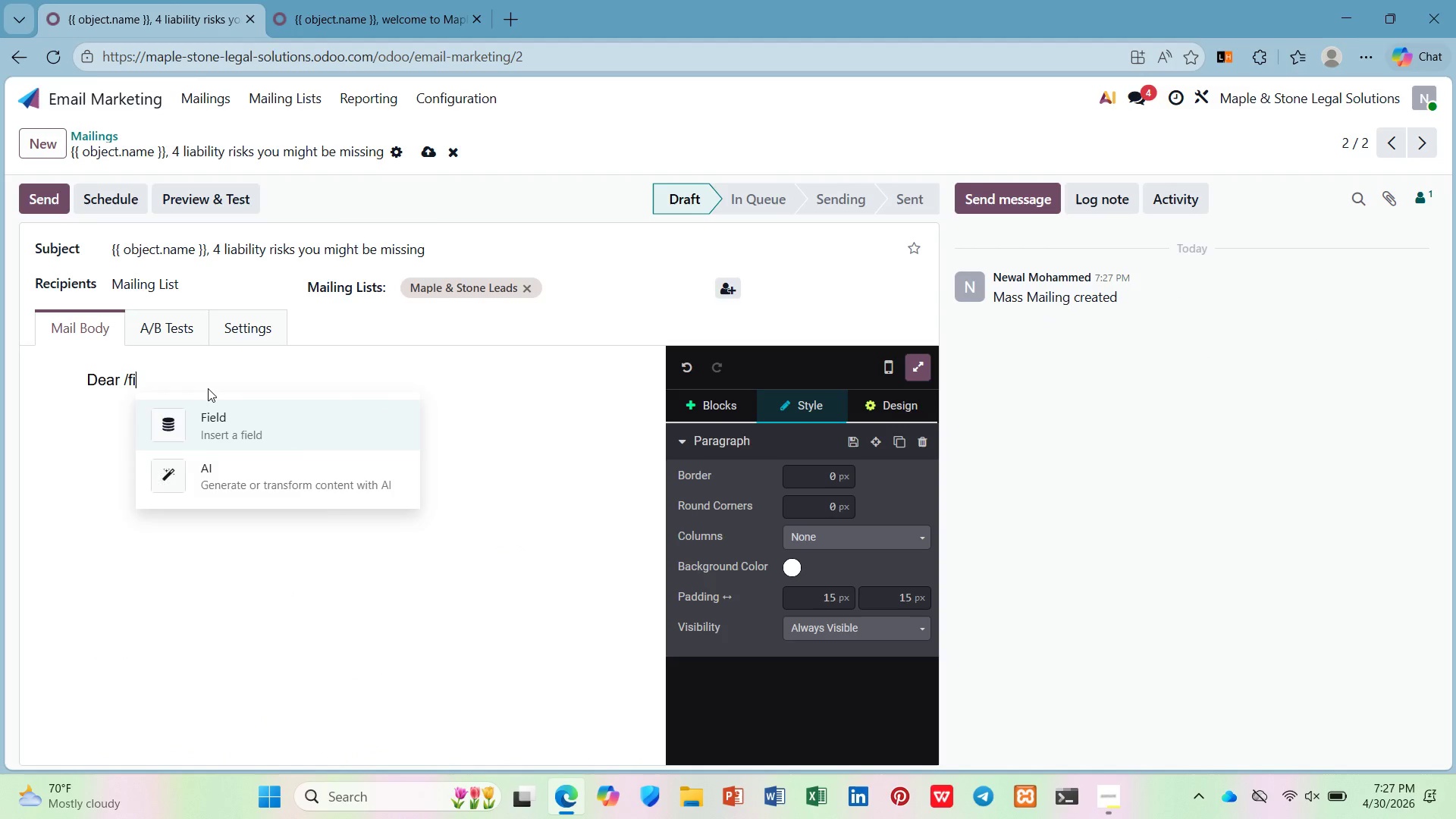 
key(Enter)
 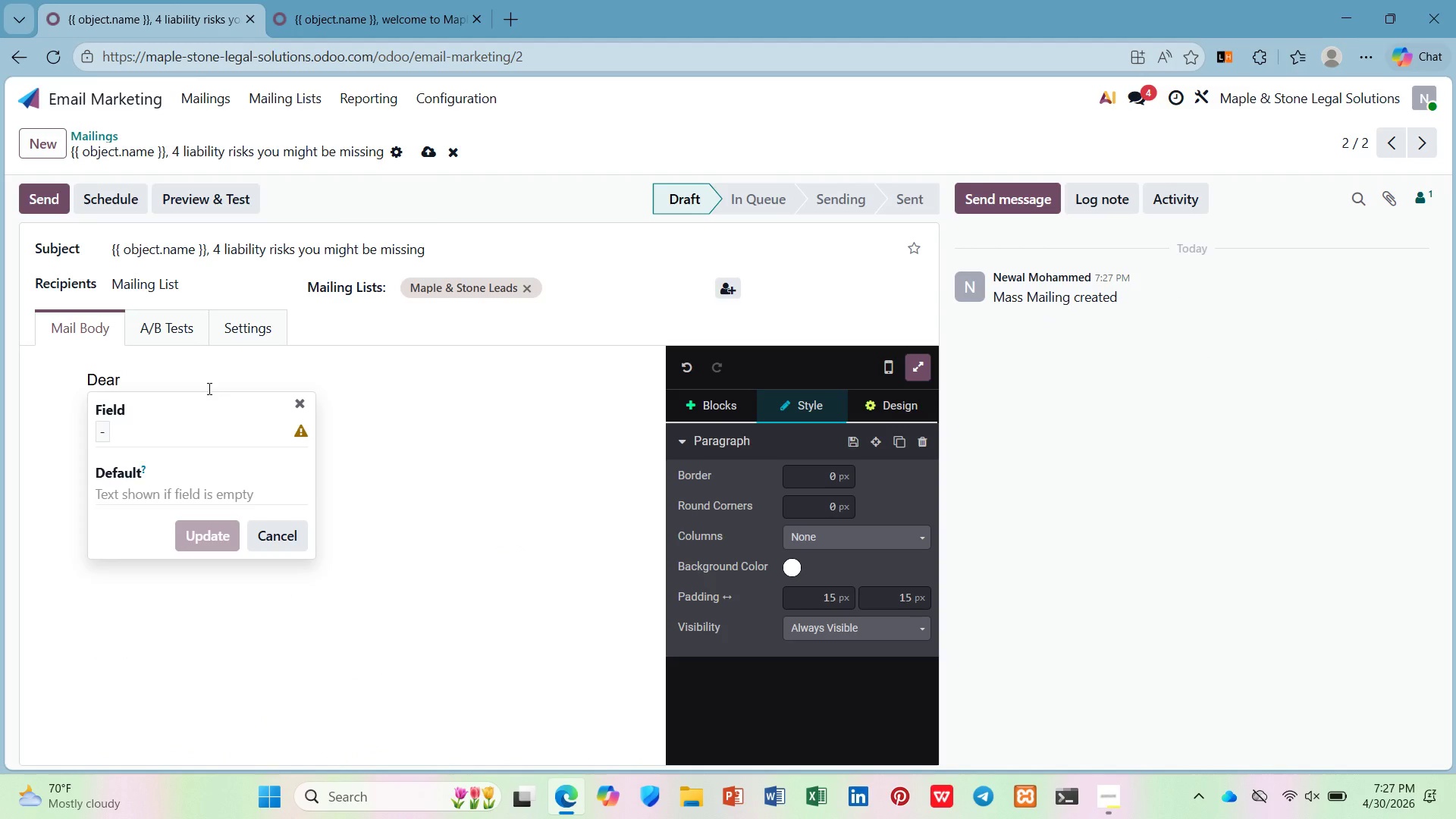 
key(N)
 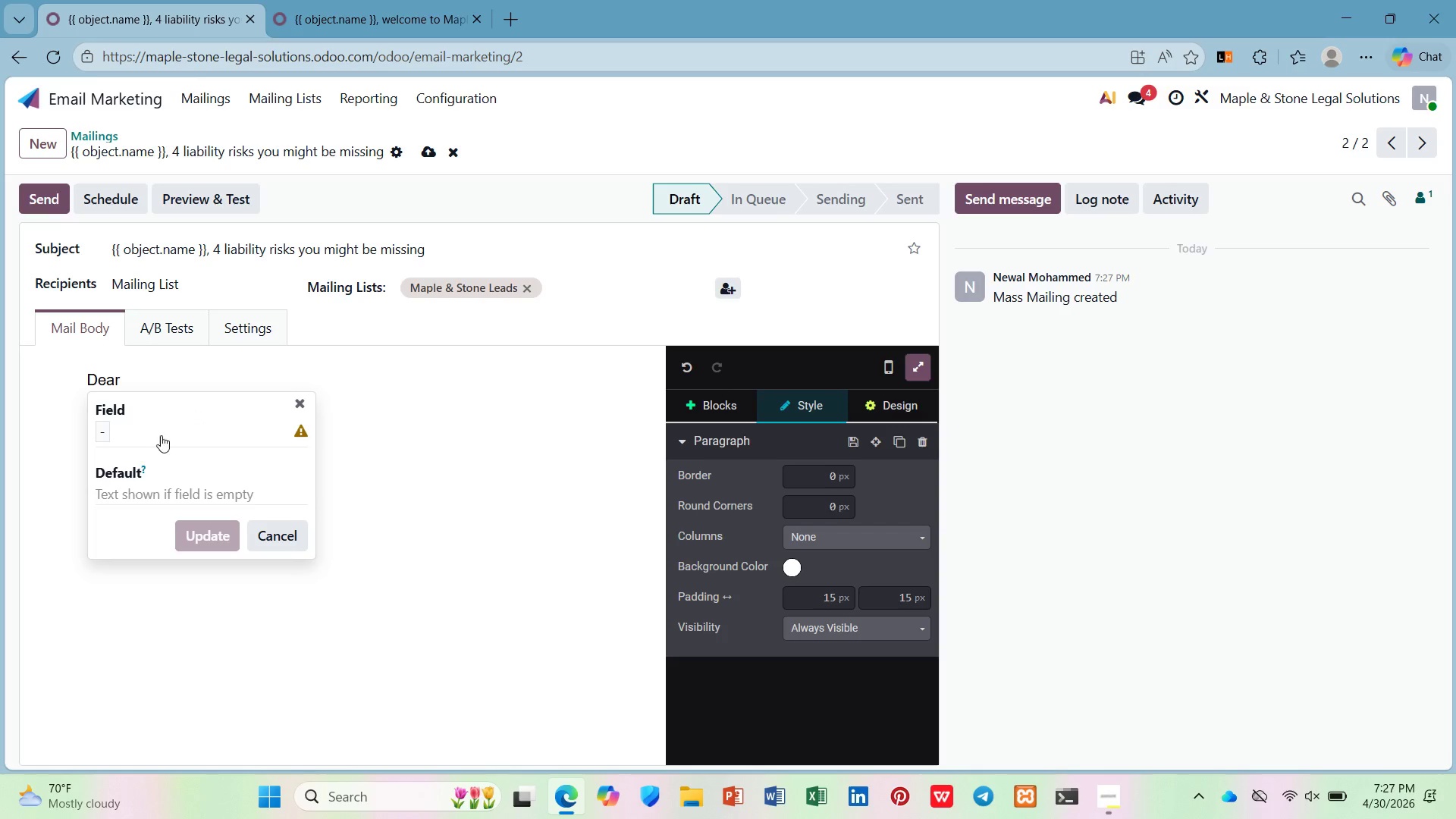 
left_click([153, 440])
 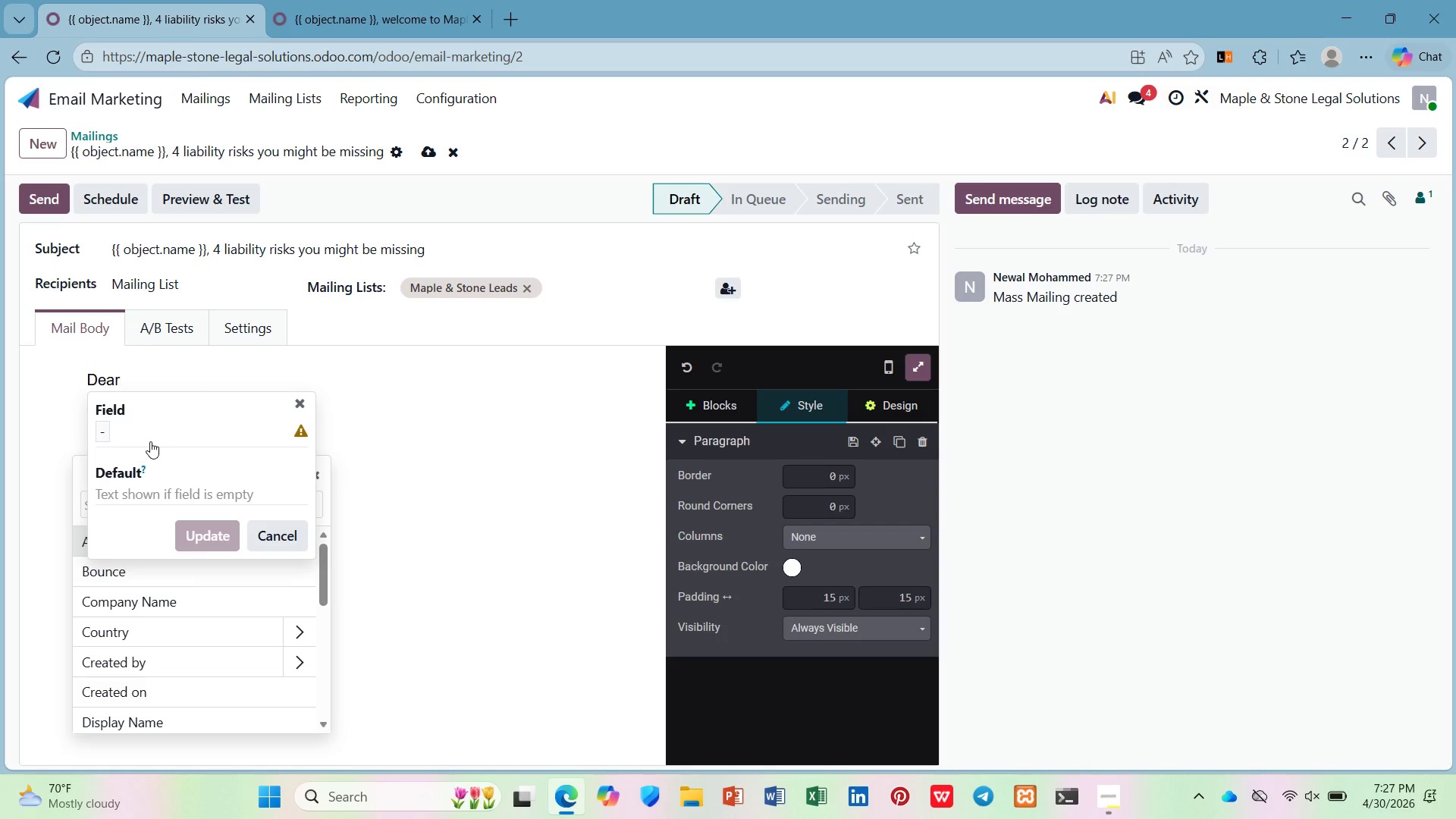 
type(name)
 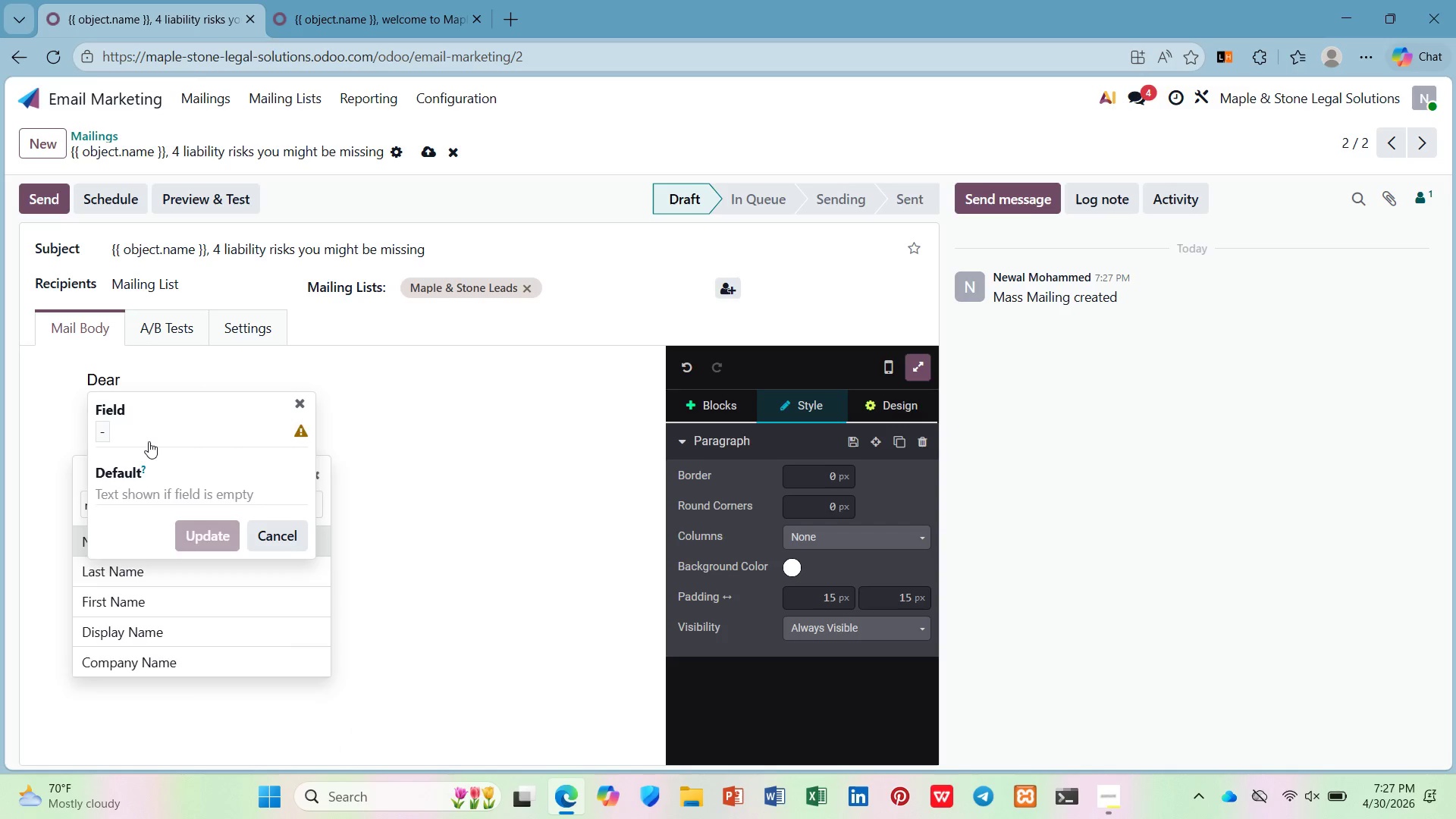 
key(Enter)
 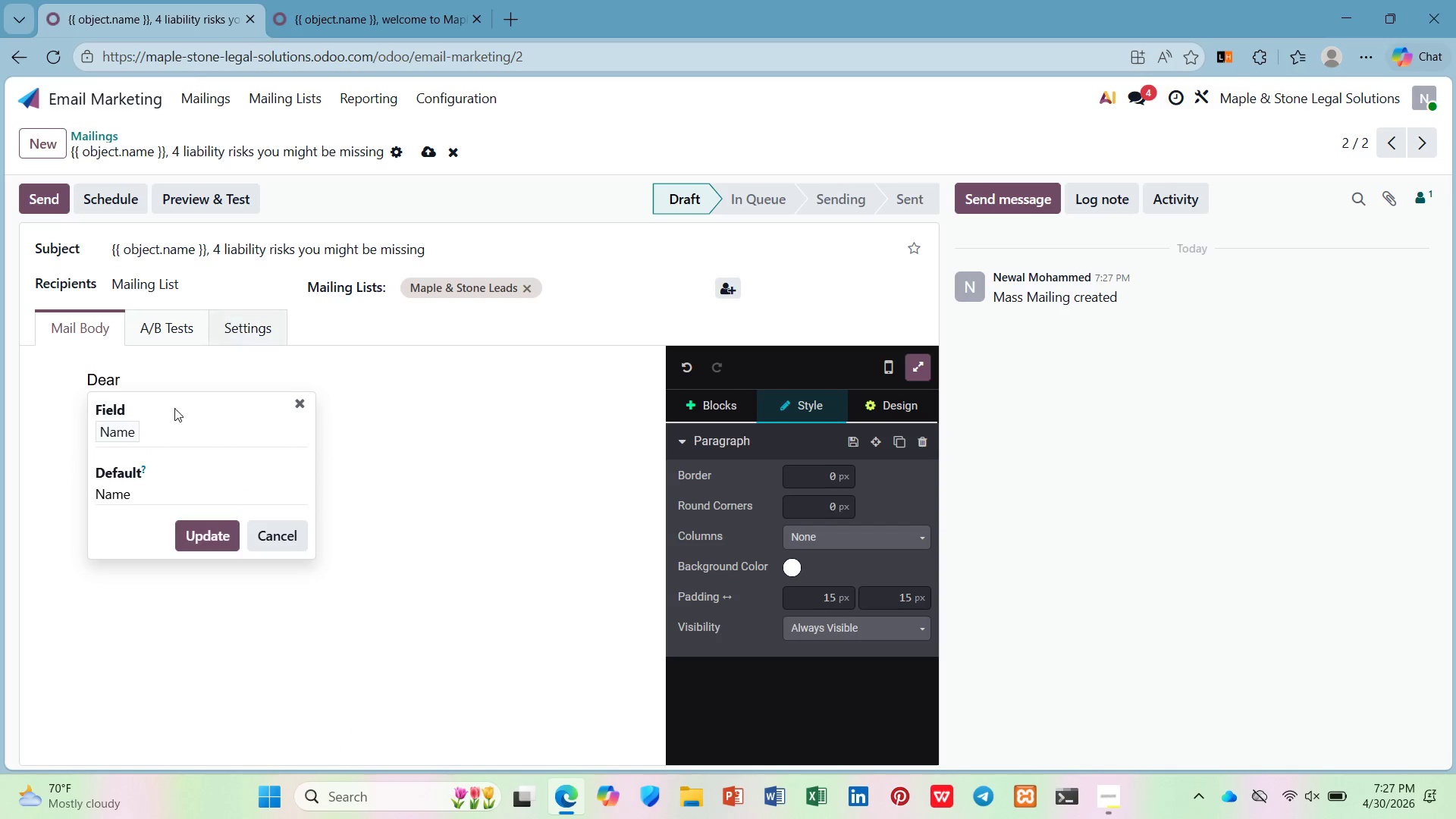 
left_click([197, 532])
 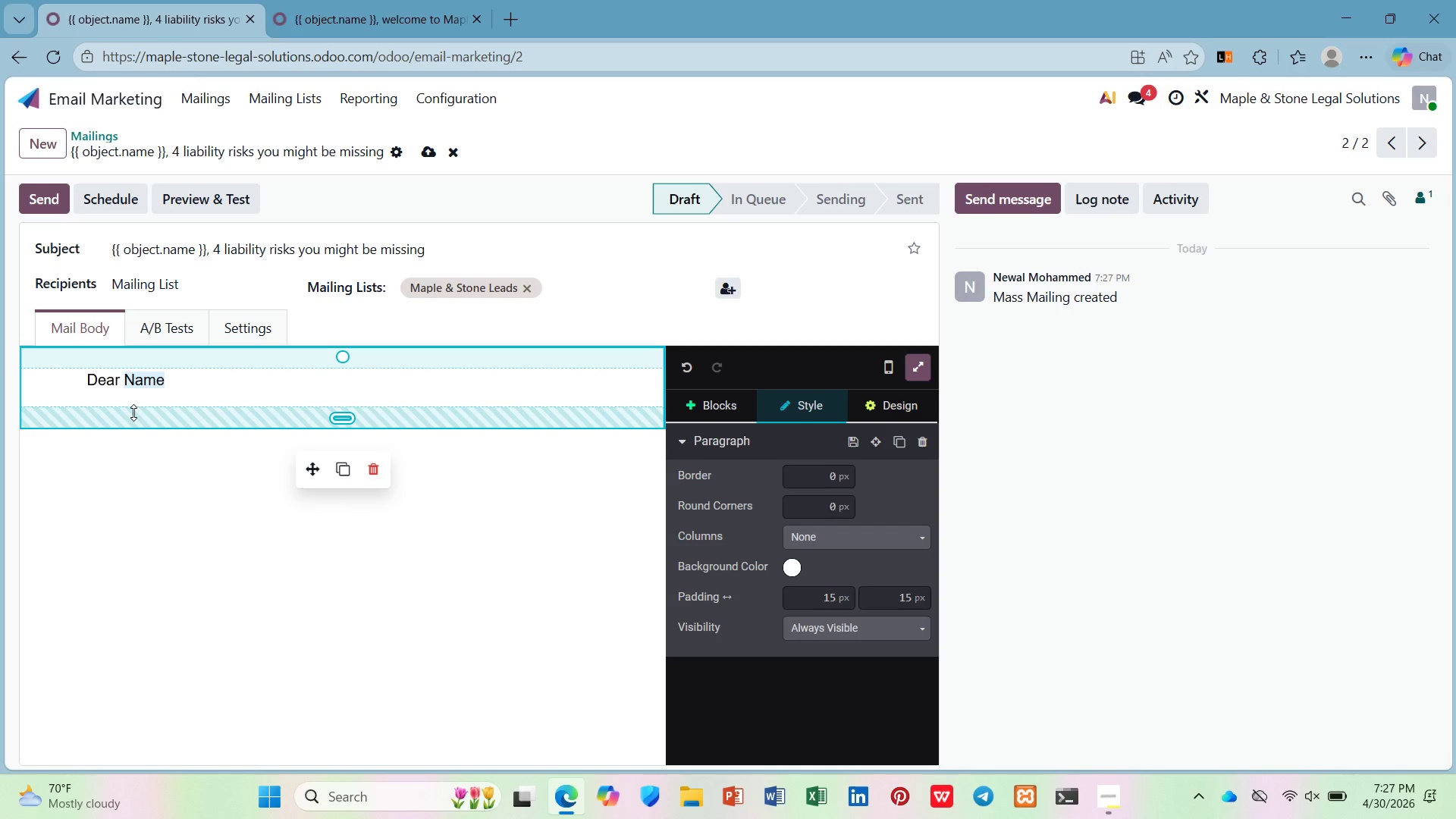 
key(Comma)
 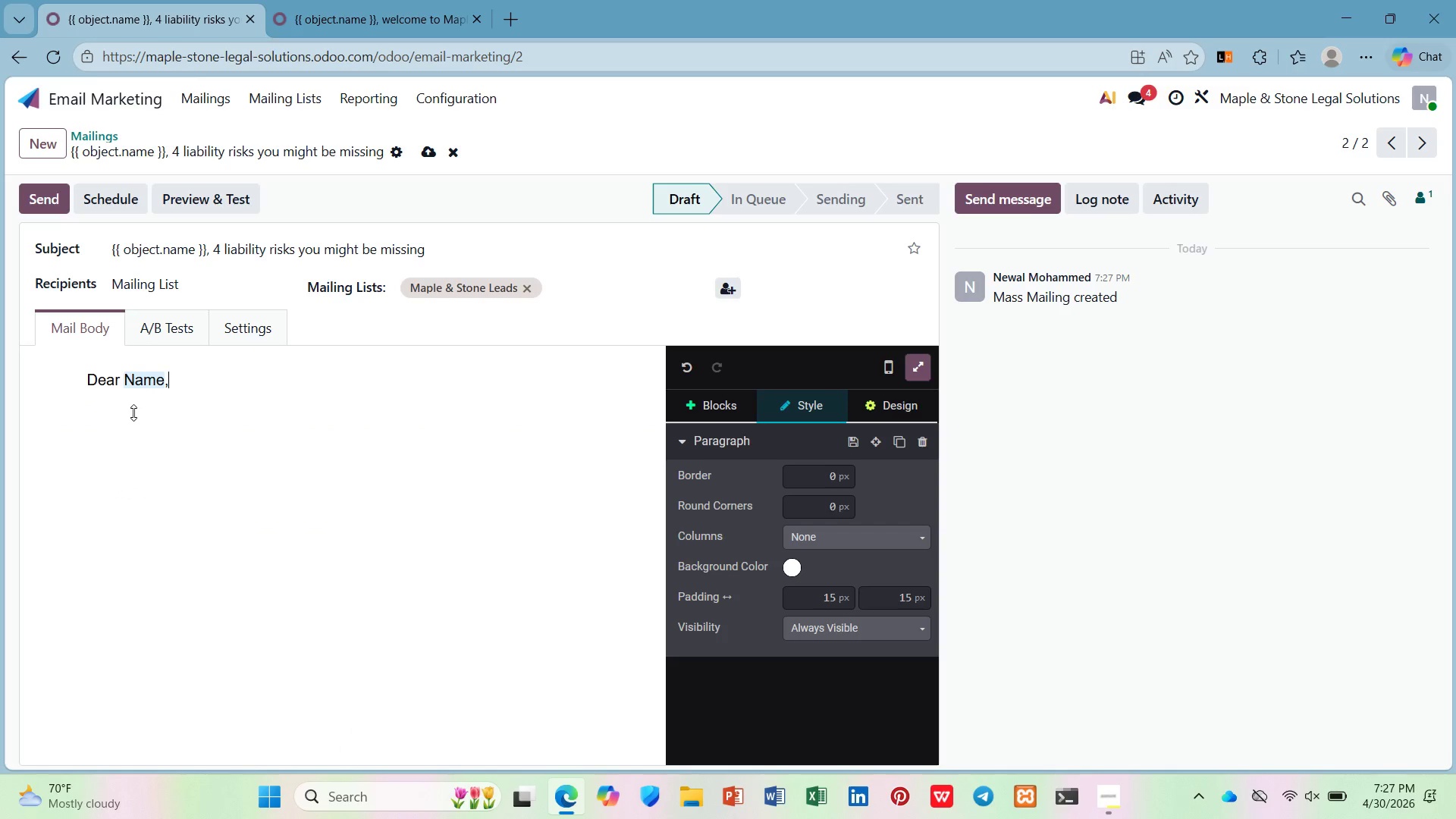 
key(Enter)
 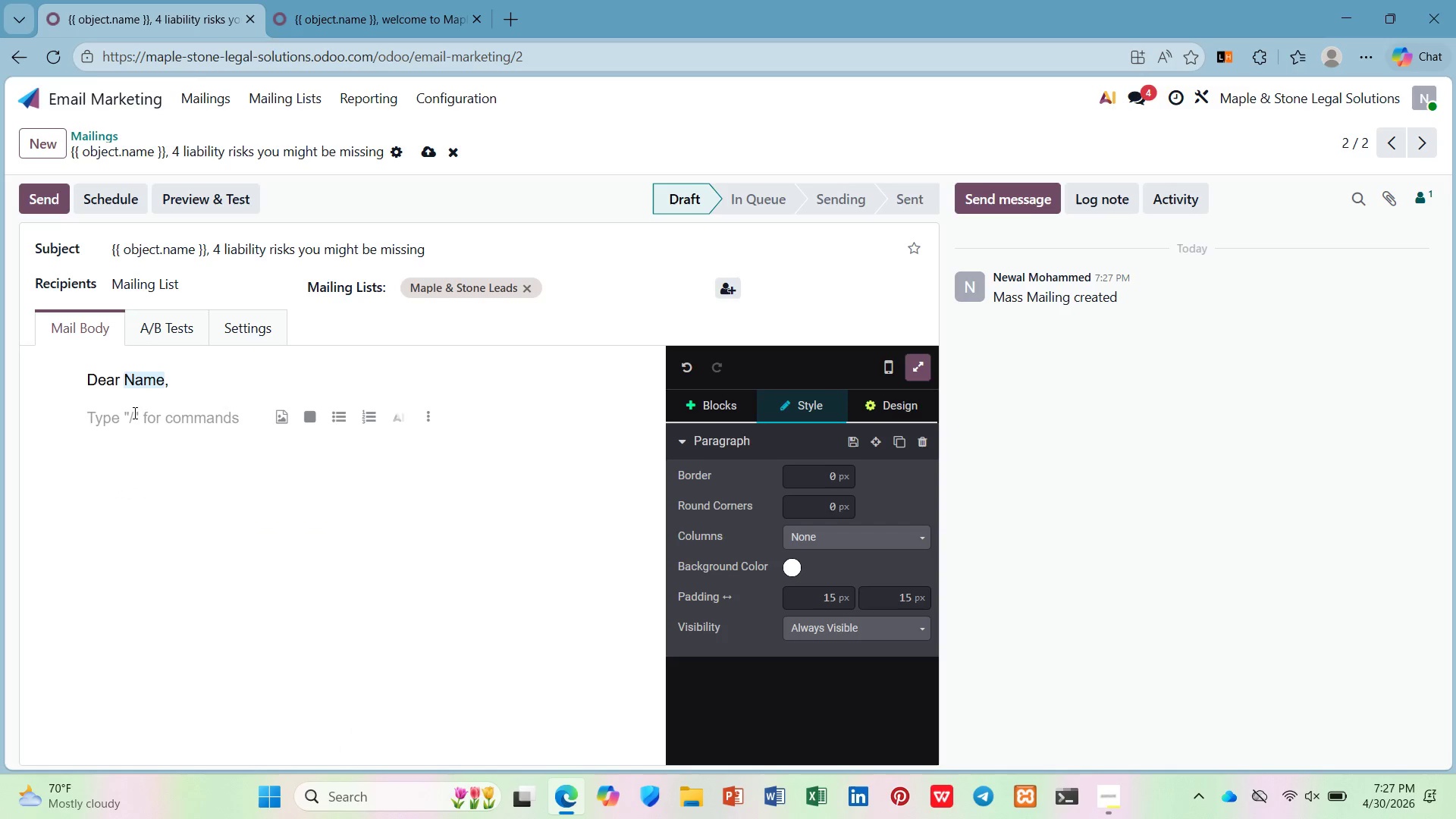 
type(Most fist )
key(Backspace)
type(-time ne)
key(Backspace)
key(Backspace)
 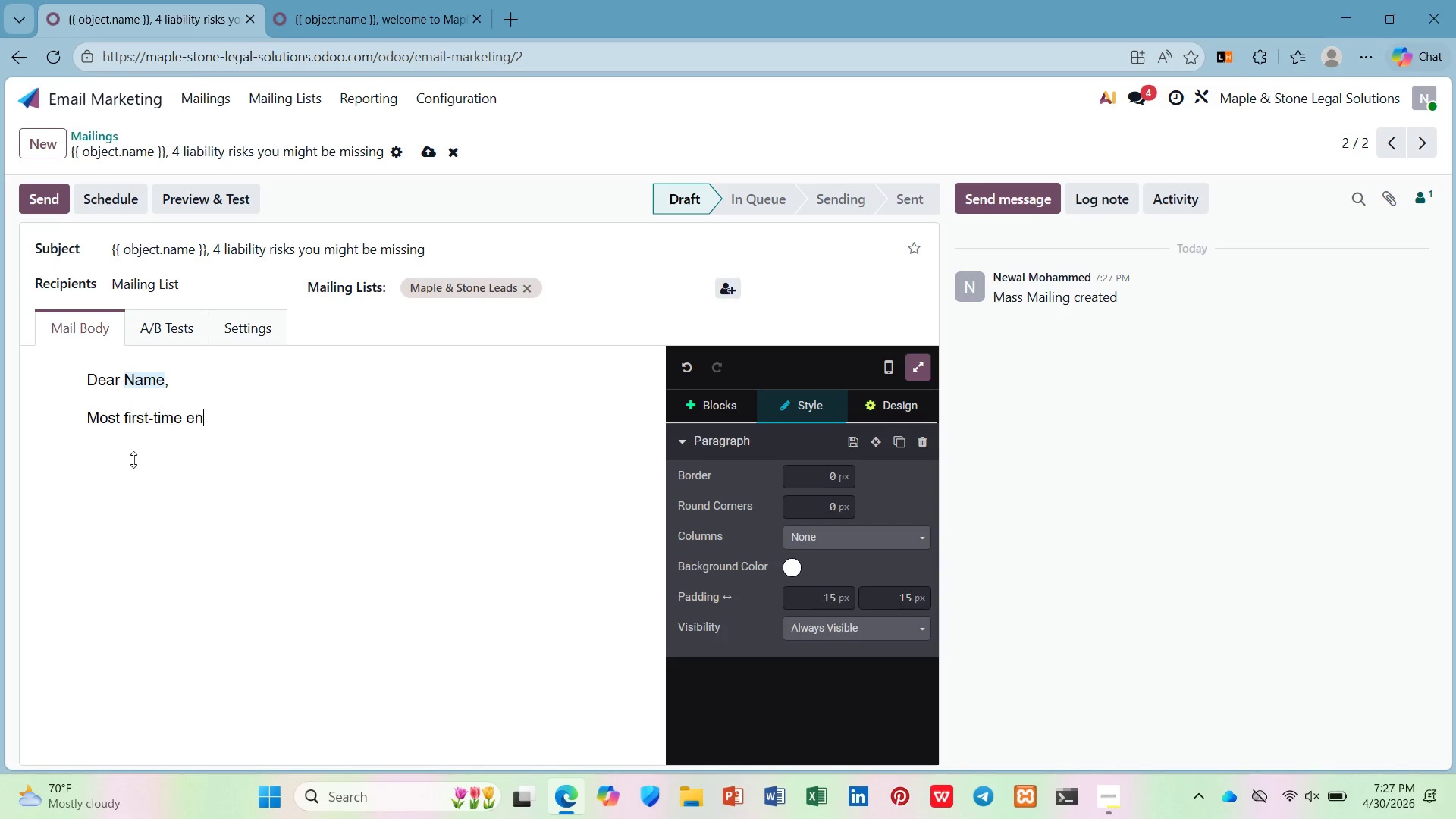 
hold_key(key=R, duration=0.38)
 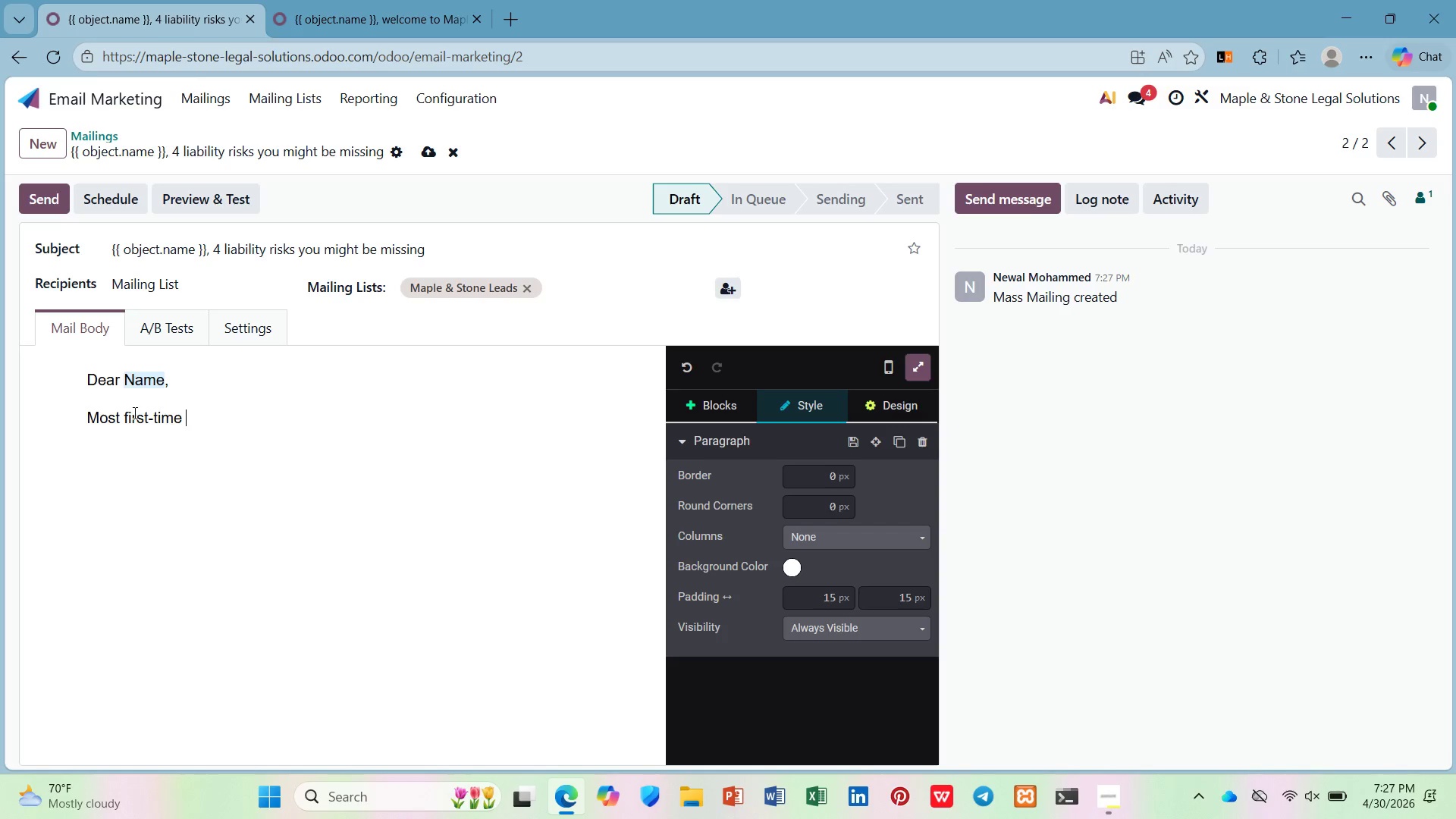 
type(enterpreneurs focus on groe)
key(Backspace)
 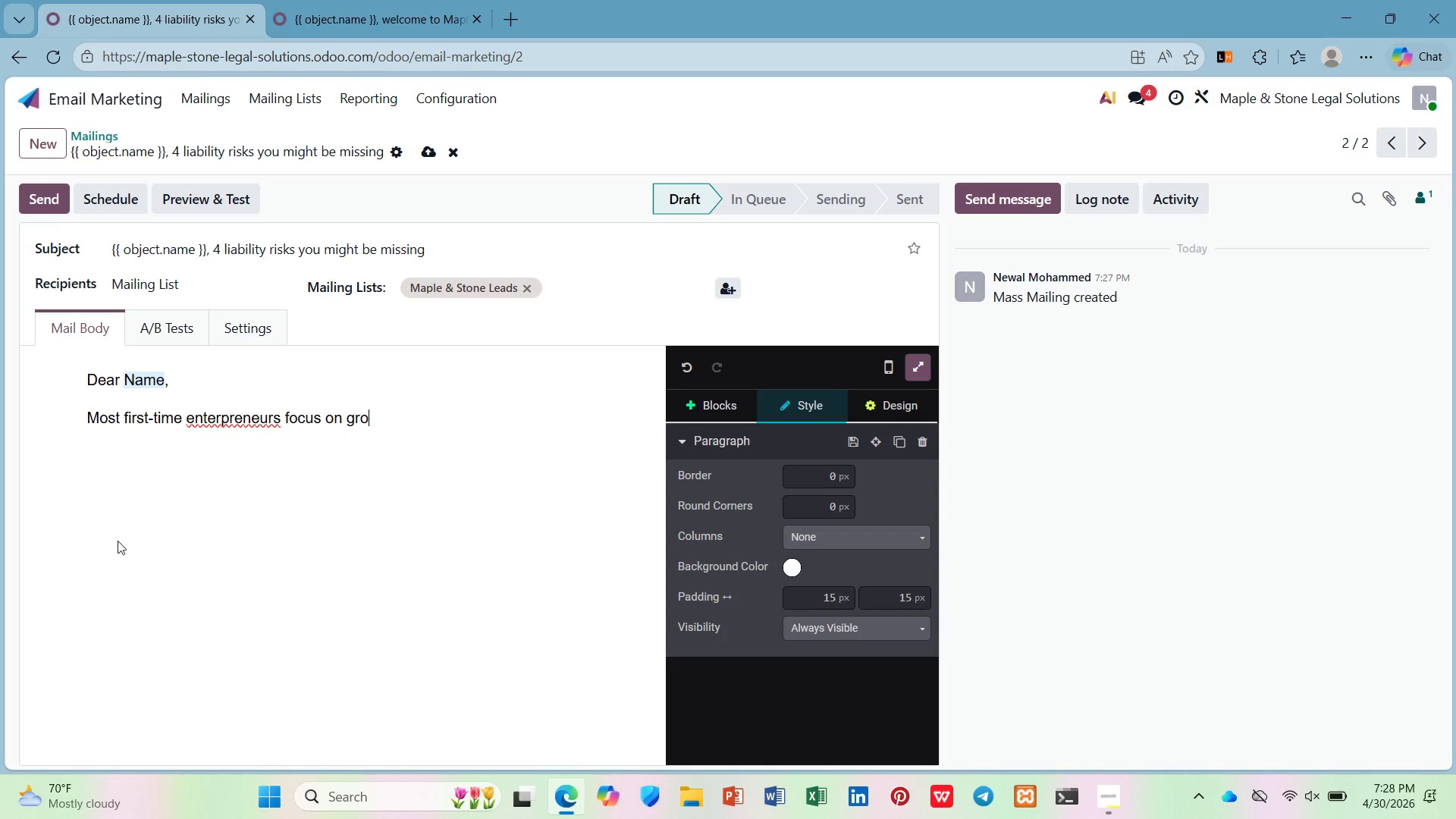 
type(wth - )
 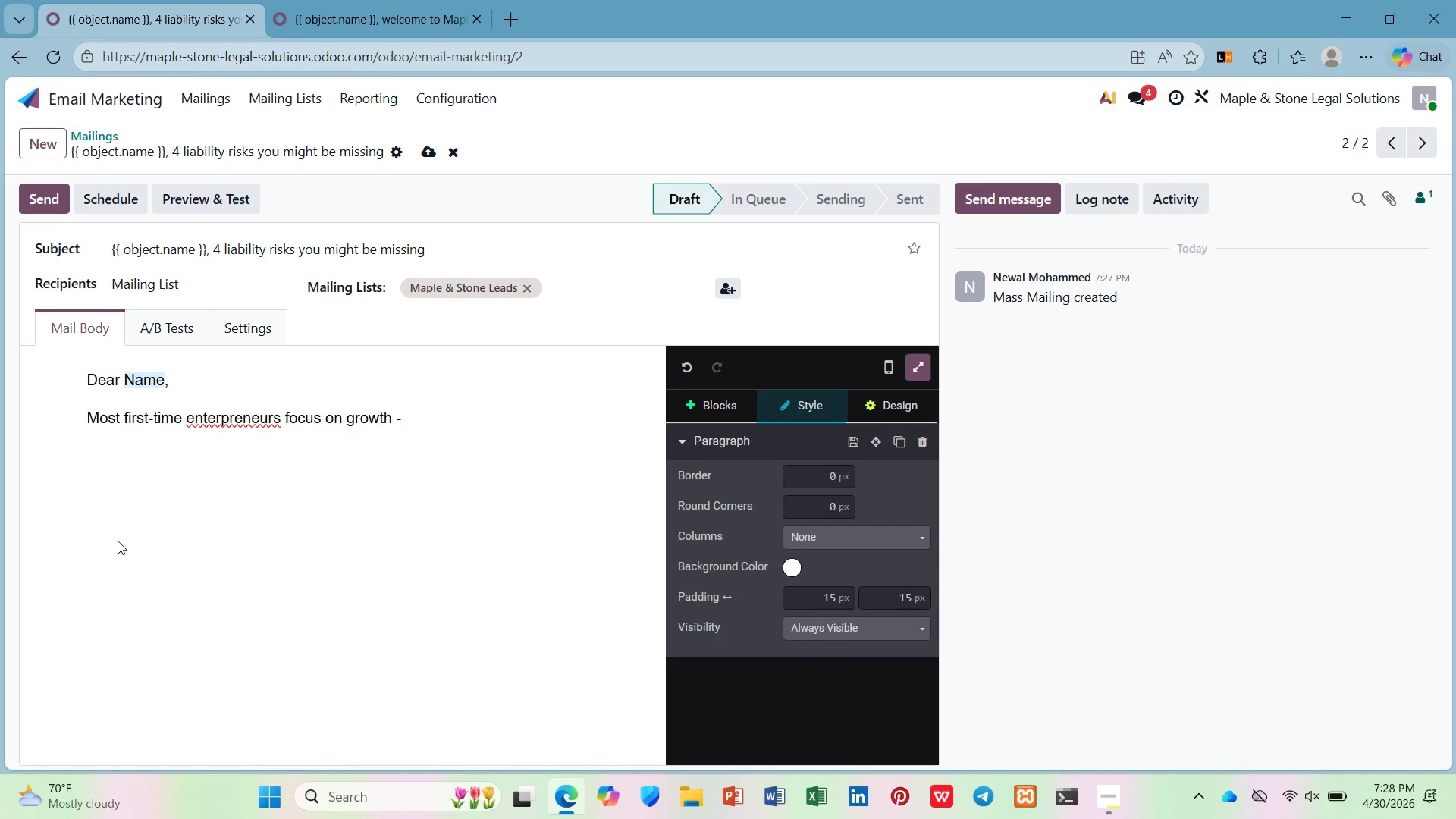 
type(not prtection. Nut )
key(Backspace)
key(Backspace)
key(Backspace)
key(Backspace)
type(But by the time th)
 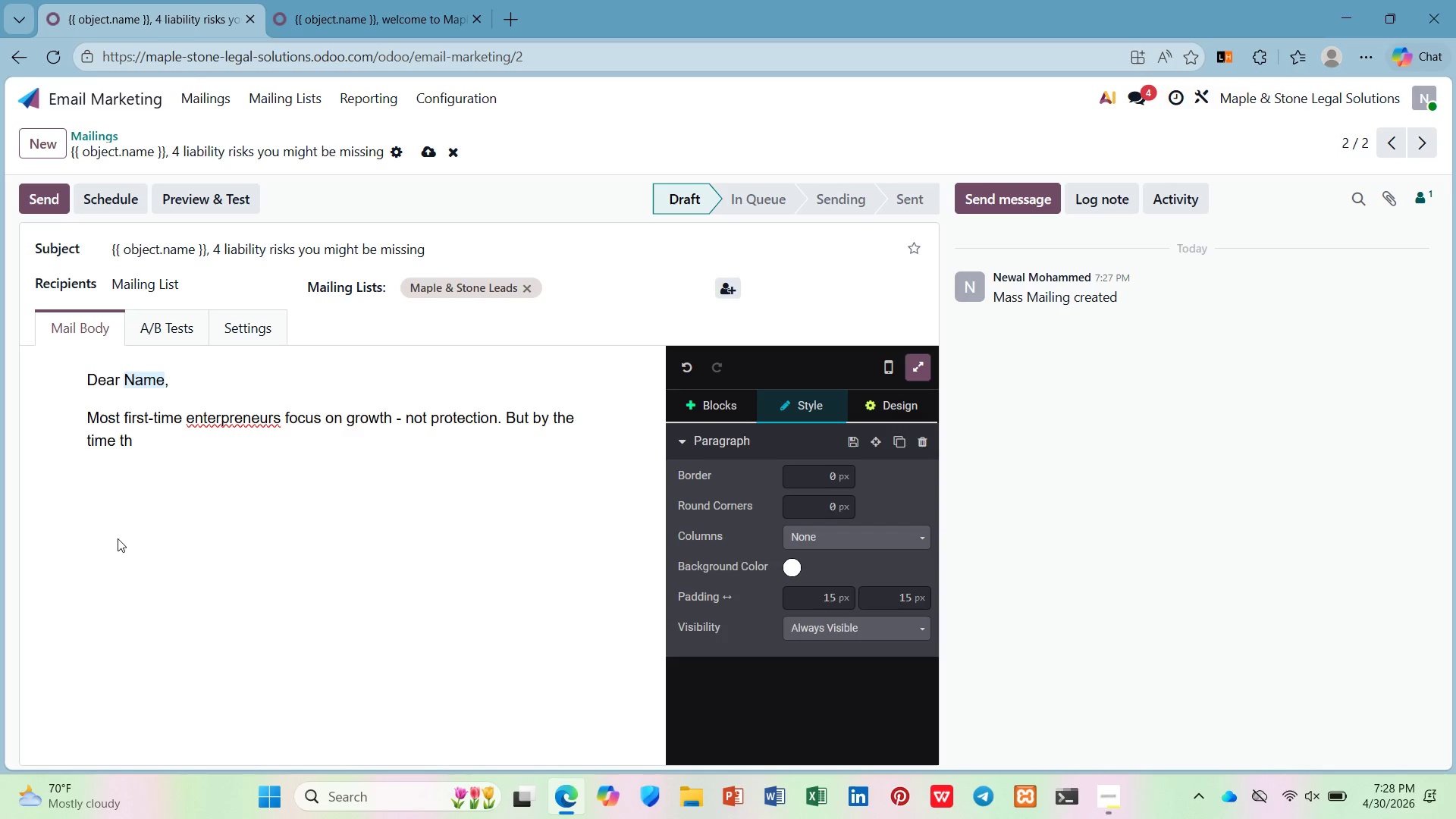 
key(Backspace)
key(Backspace)
type(a liability issue appears, it's )
 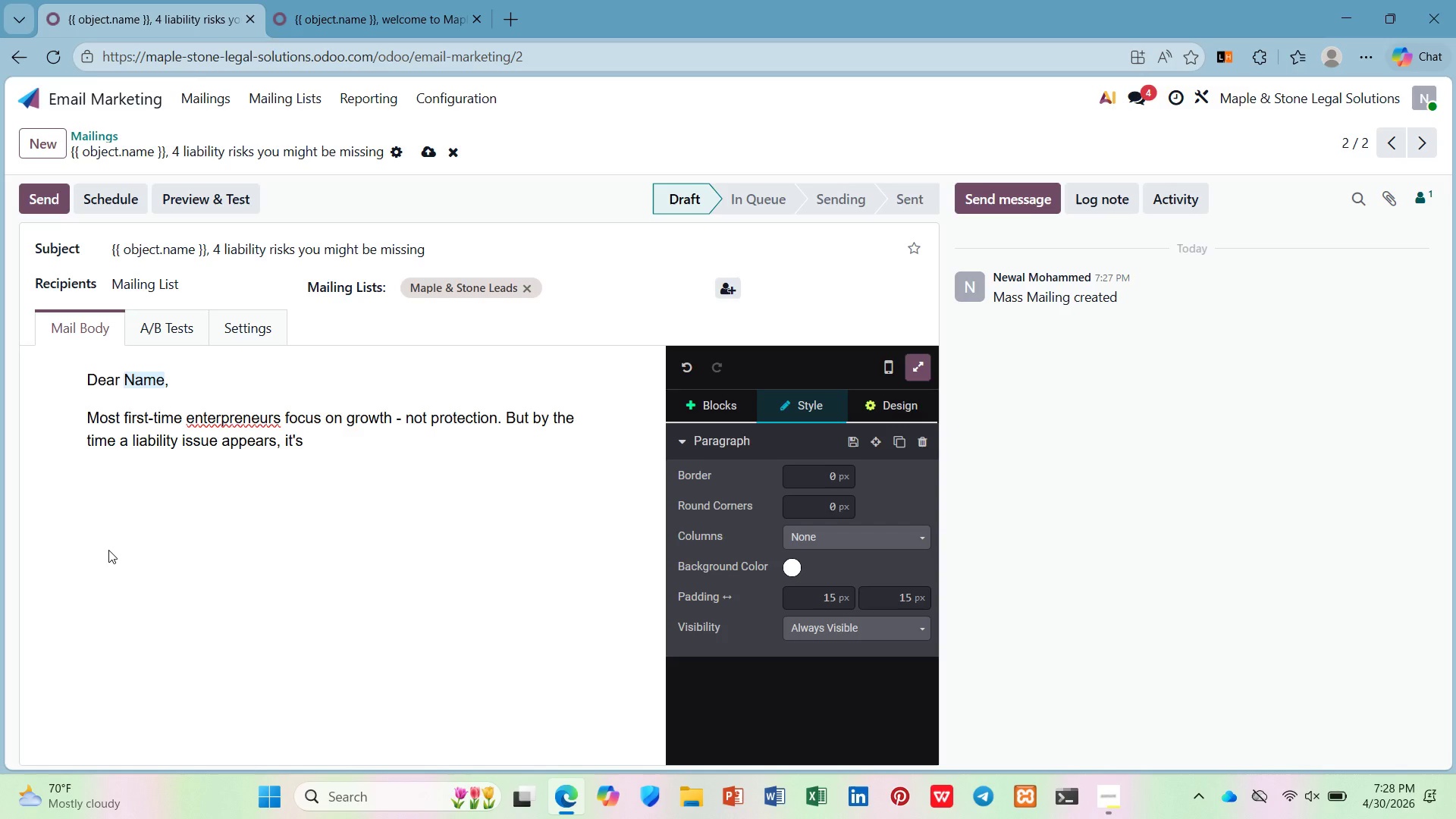 
wait(5.06)
 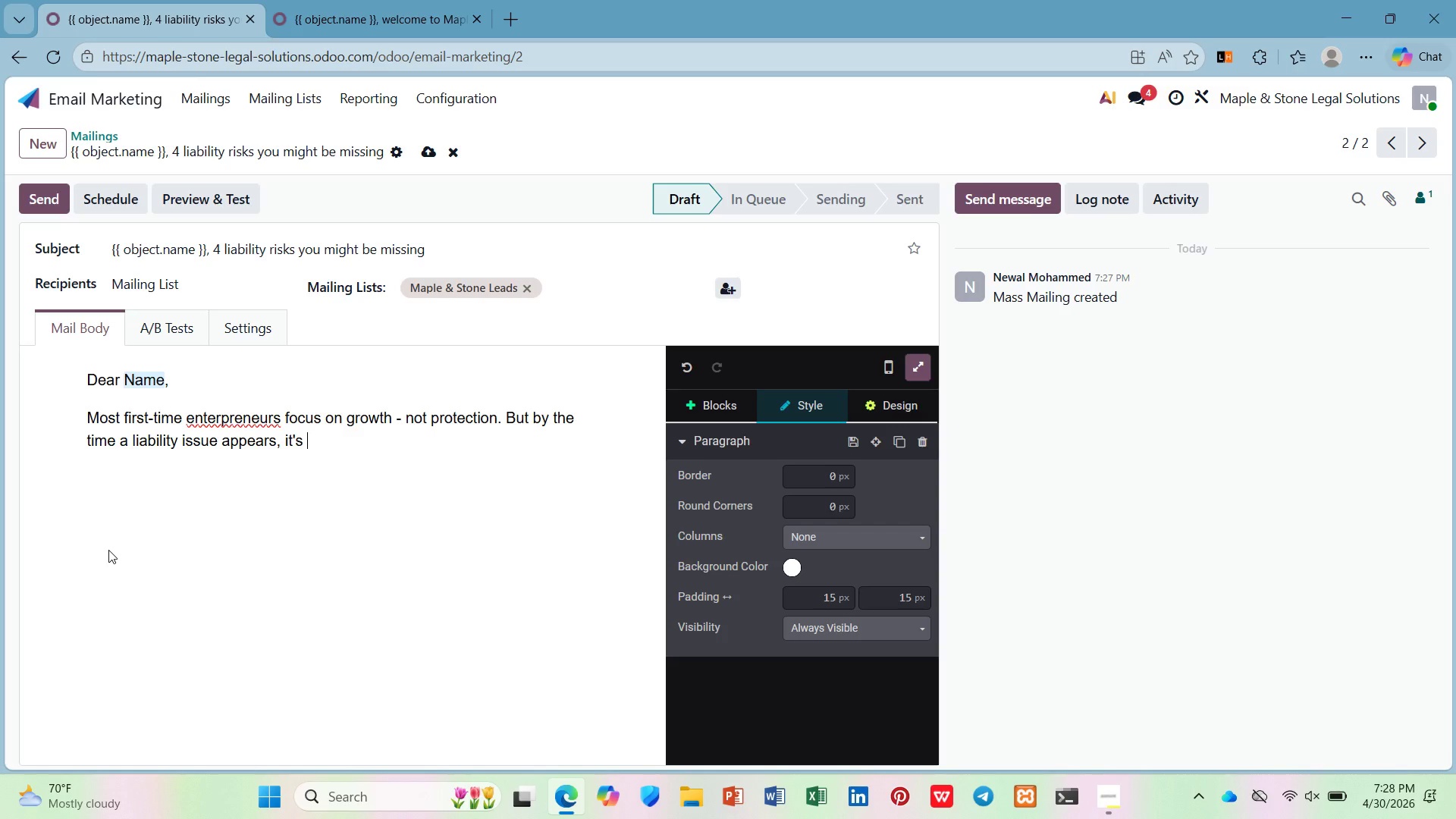 
type(often too late to fix x)
key(Backspace)
type(cheaplt)
key(Backspace)
 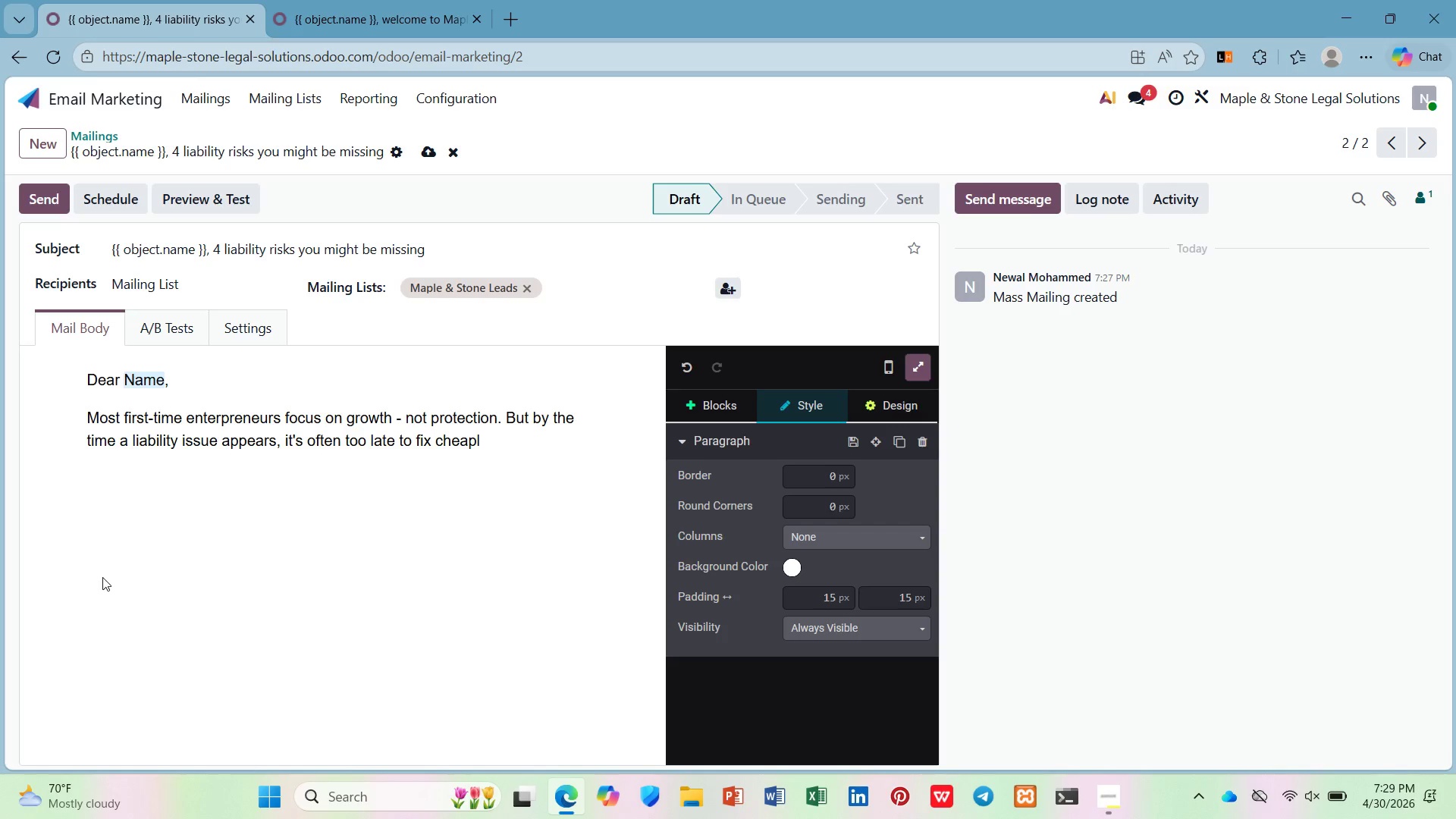 
key(Y)
 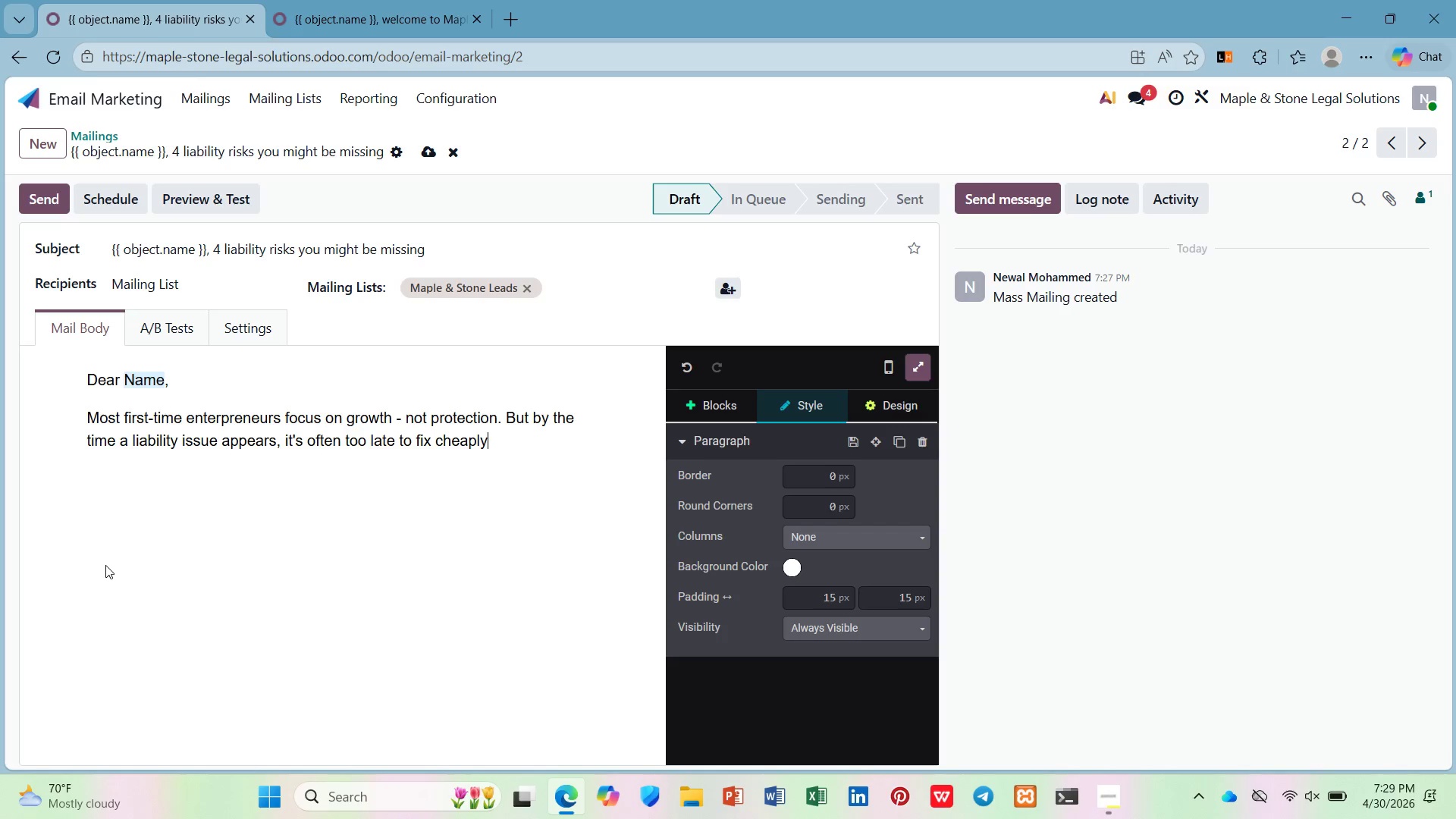 
key(Period)
 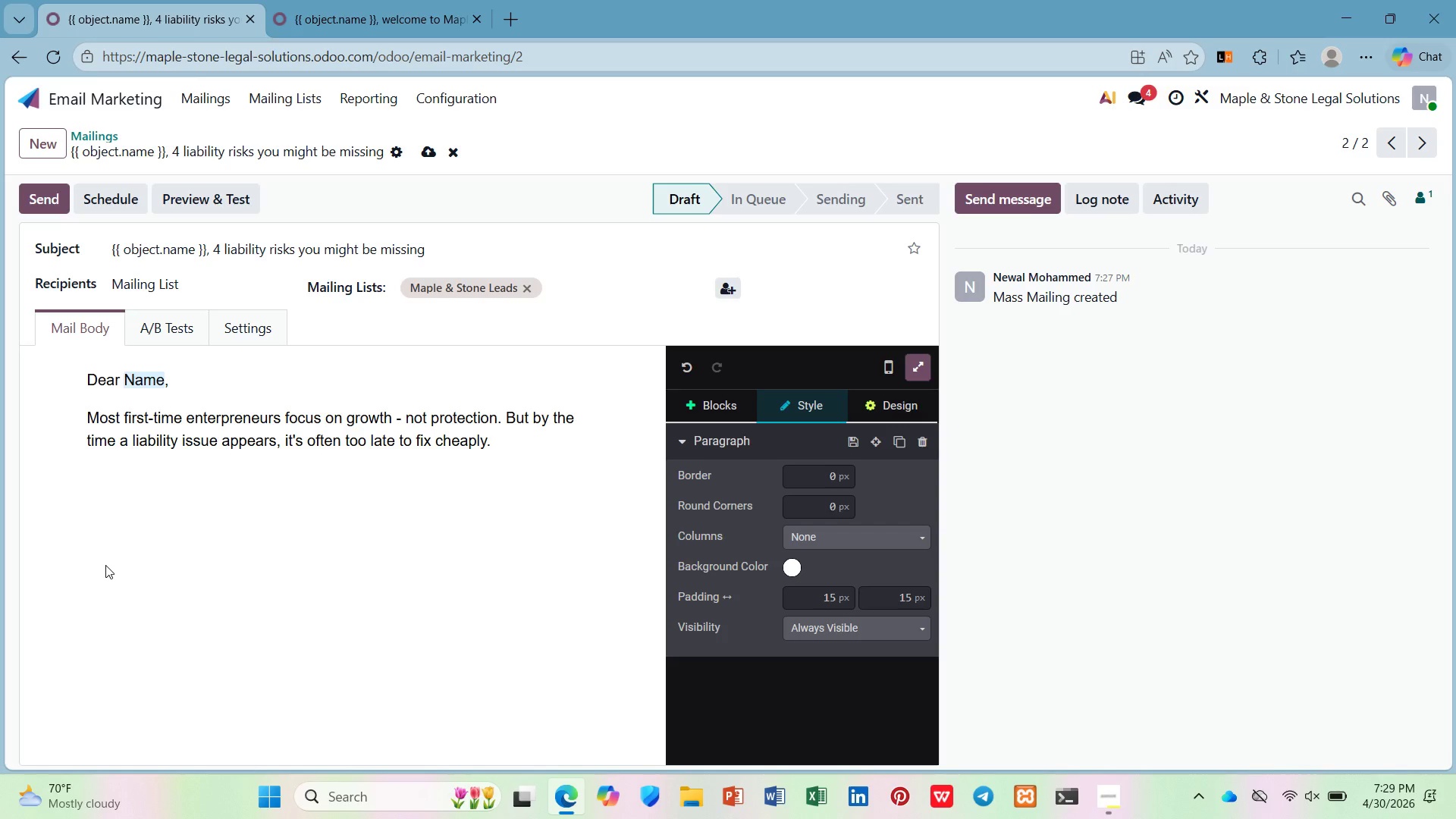 
key(Enter)
 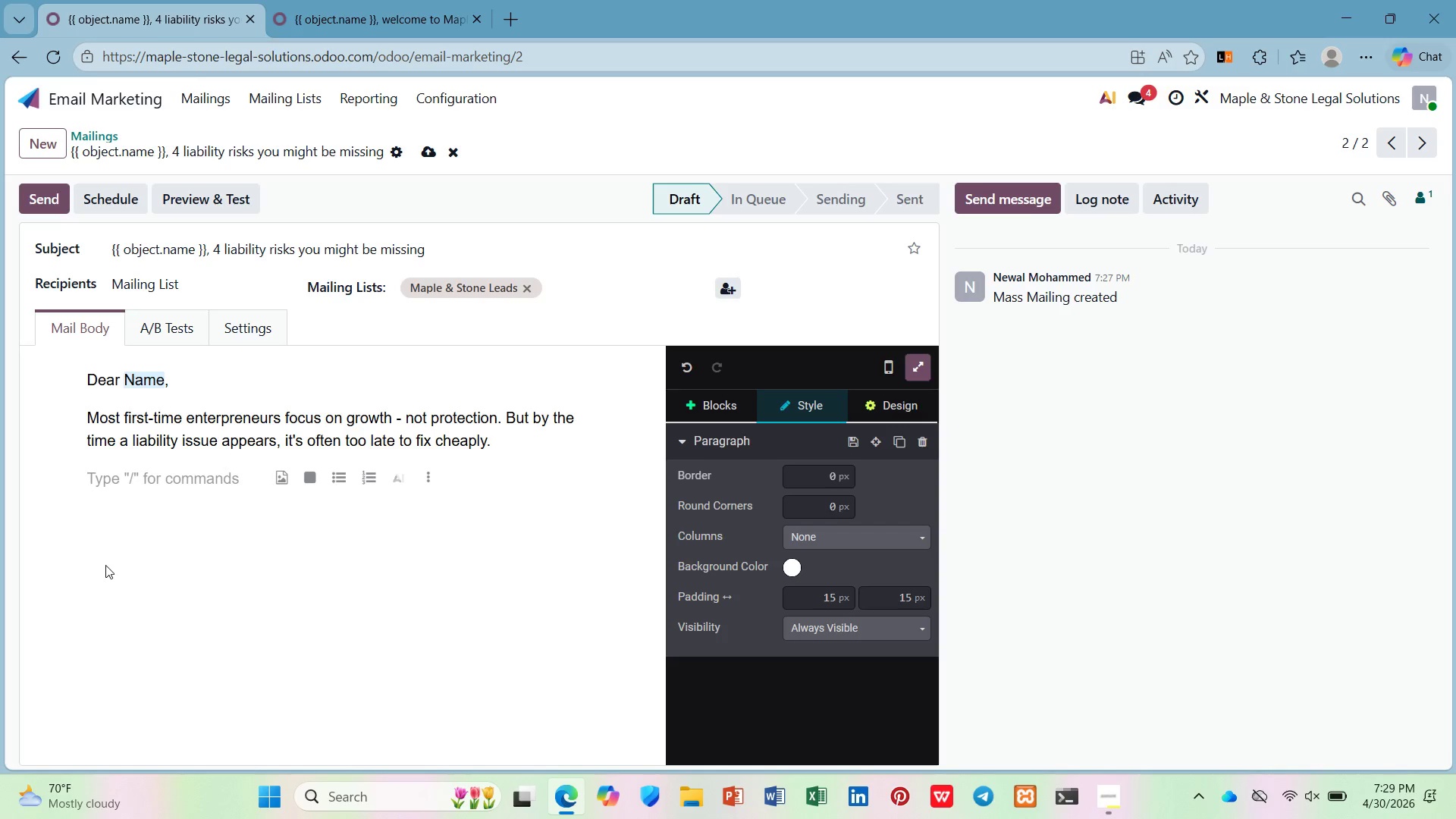 
type(Here's)
key(Backspace)
key(Backspace)
type( arefur comon p)
 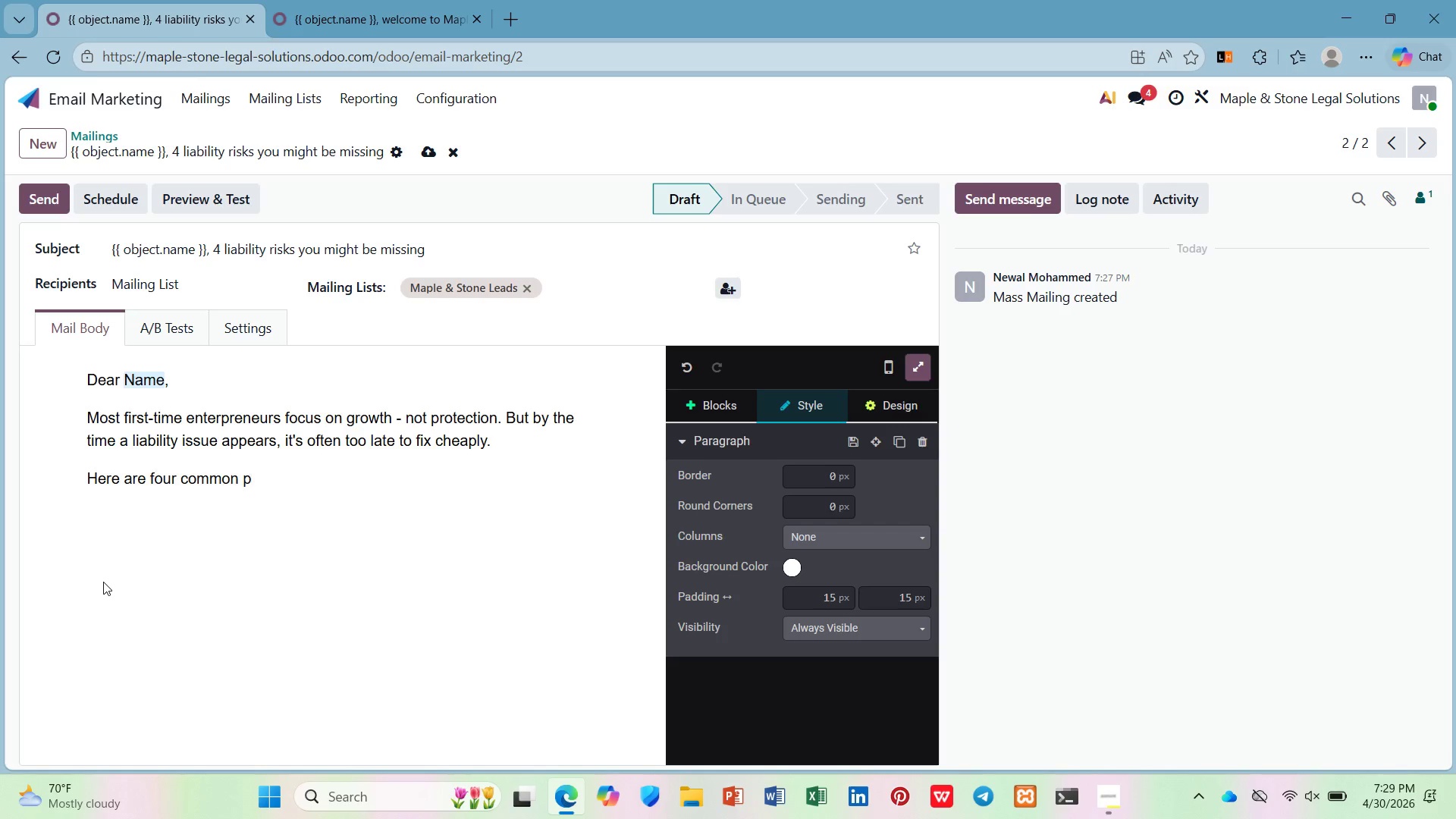 
type(itfalls we see whe)
key(Backspace)
key(Backspace)
type(ith bui)
key(Backspace)
type(isness owners:)
 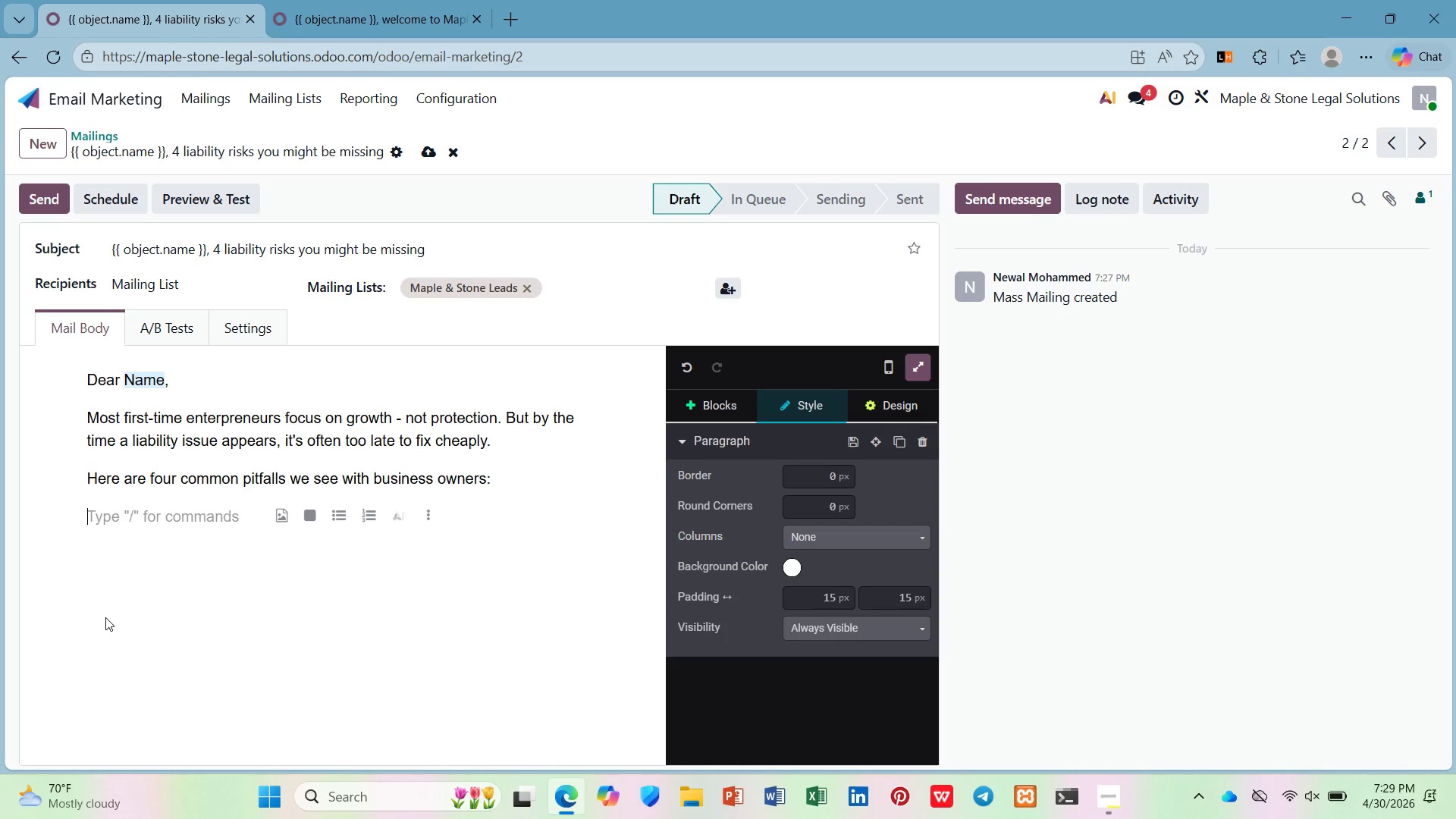 
 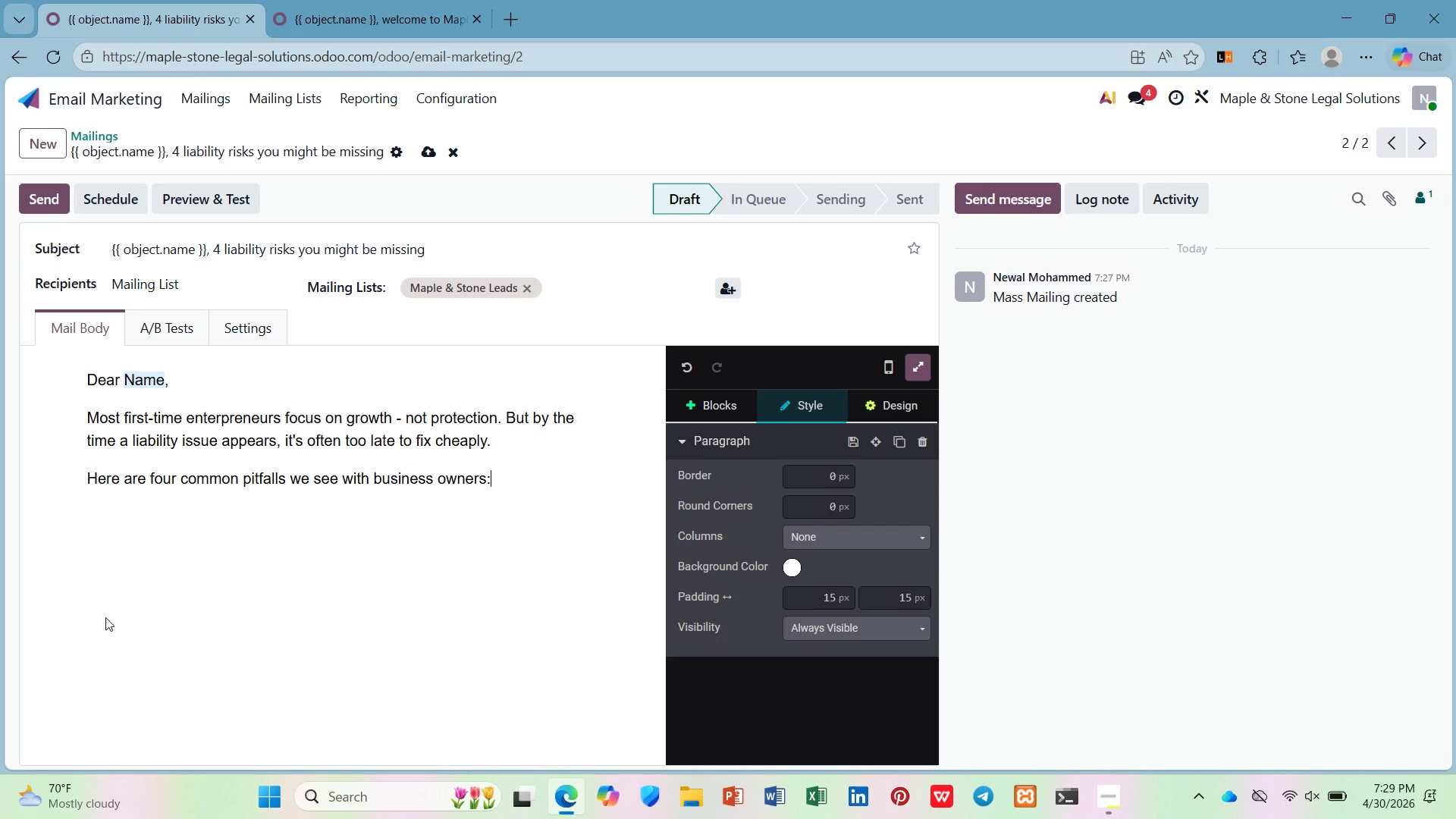 
key(Enter)
 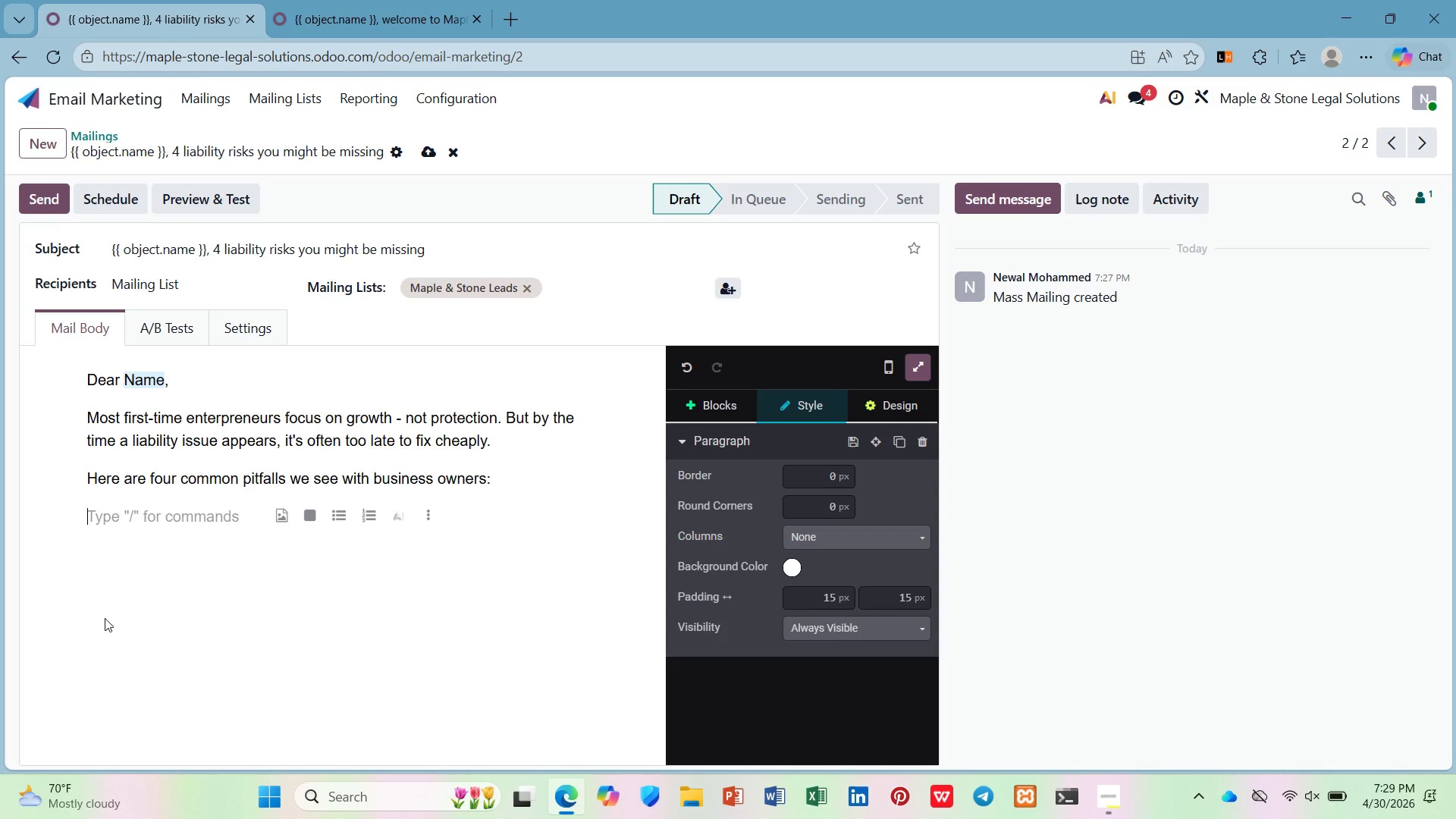 
type(/ul)
 